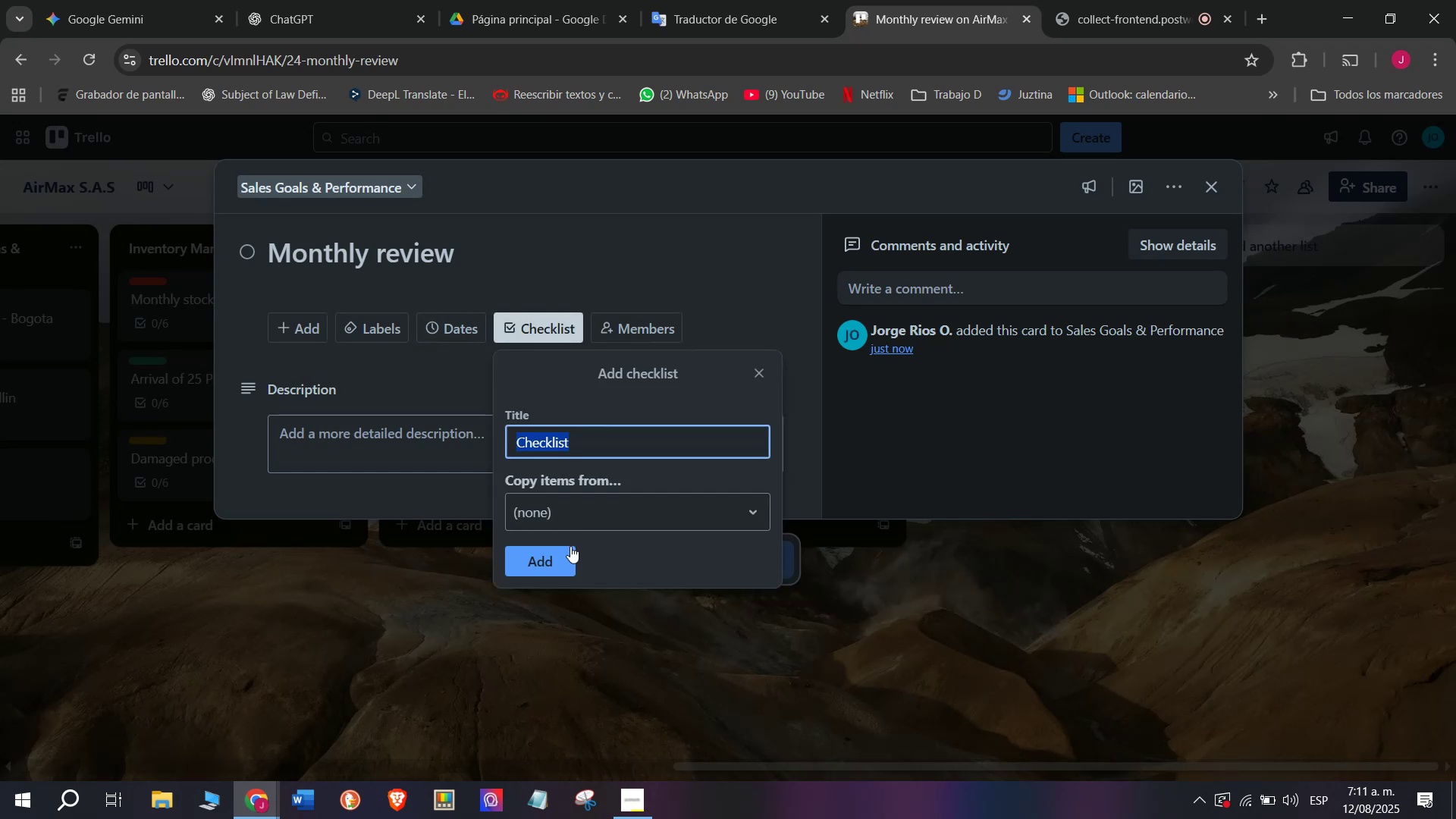 
left_click([557, 557])
 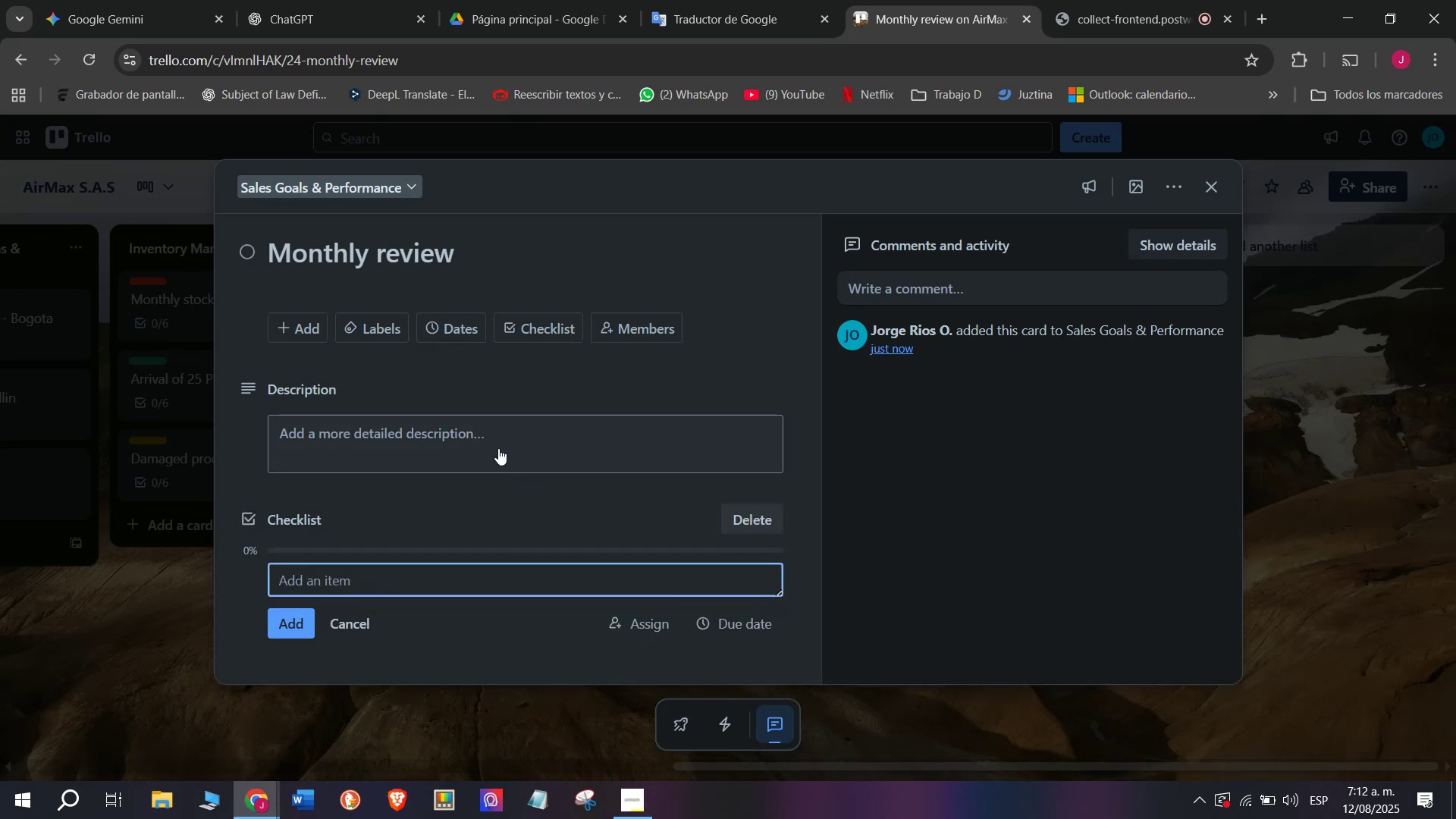 
type(Gather sales t)
key(Backspace)
type(data)
 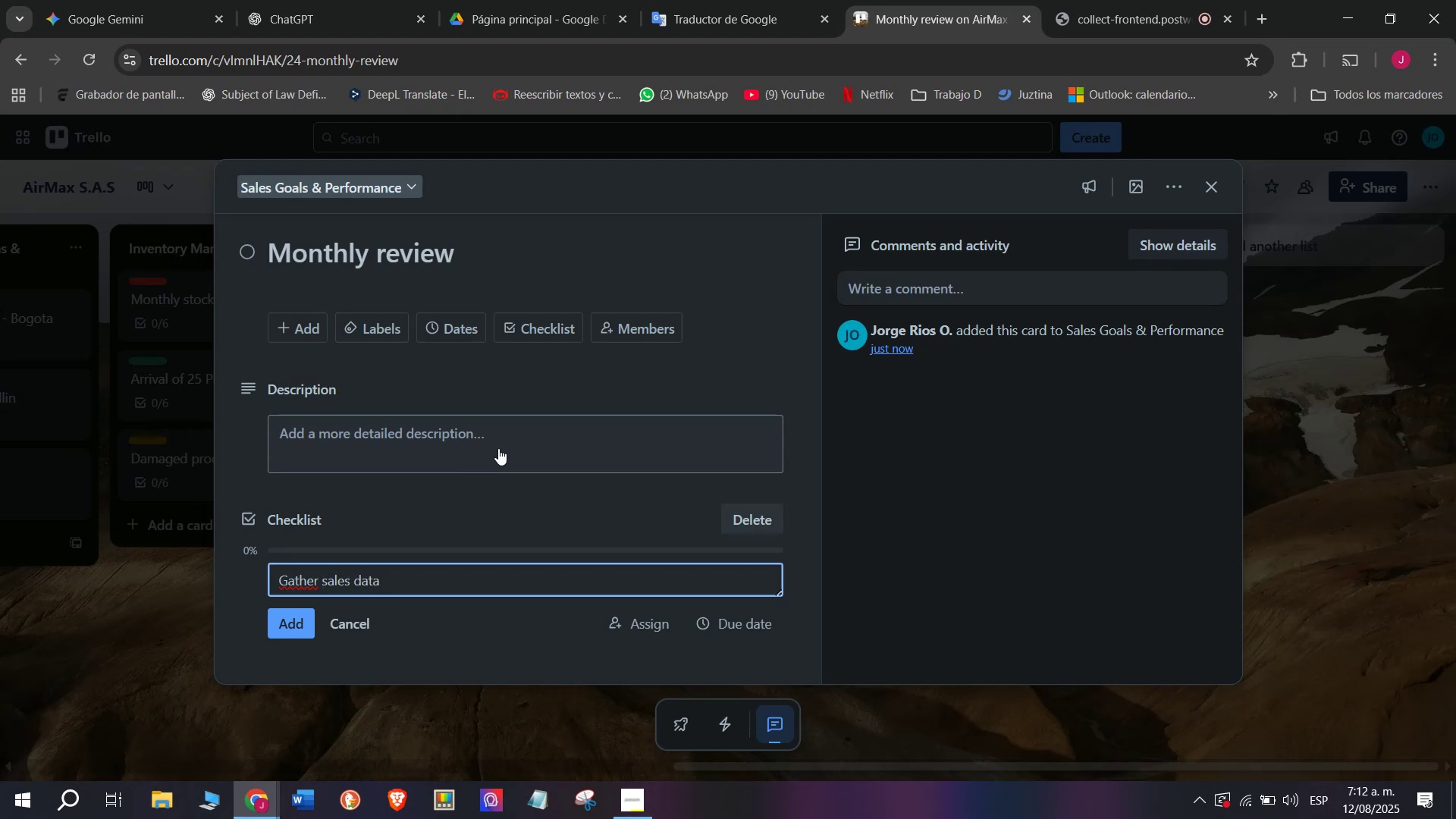 
key(Enter)
 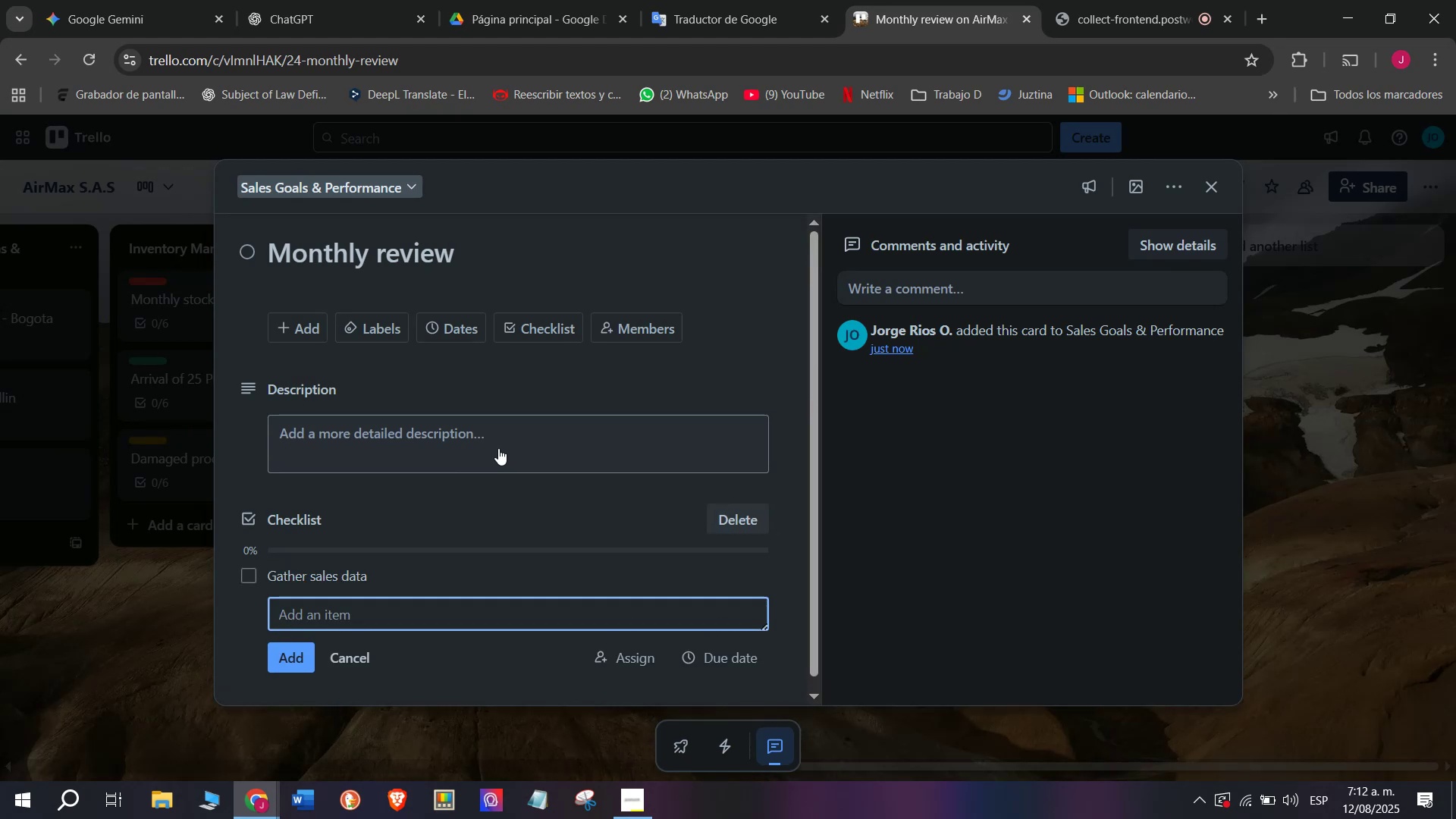 
type(Compare with targets)
 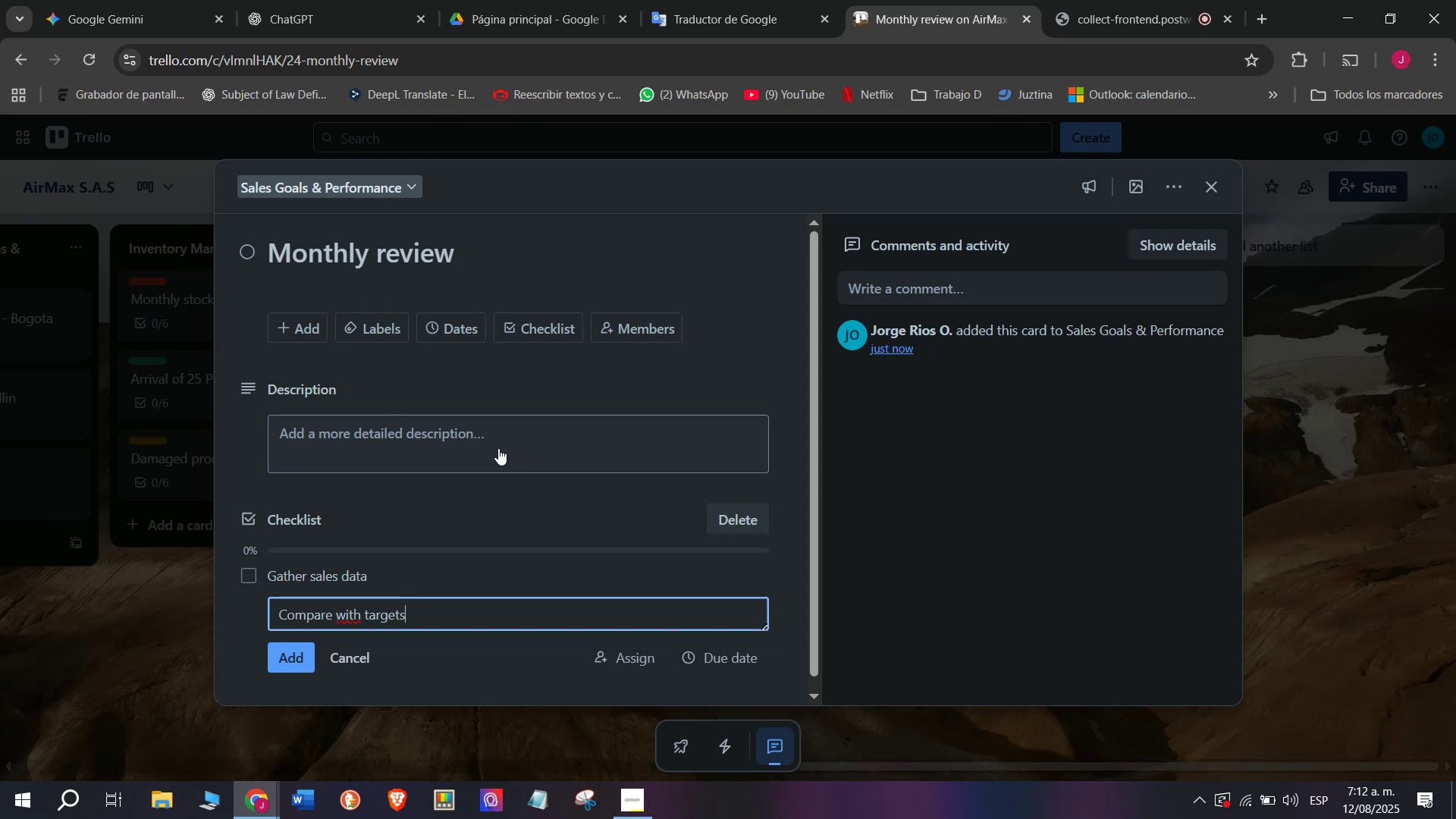 
key(Enter)
 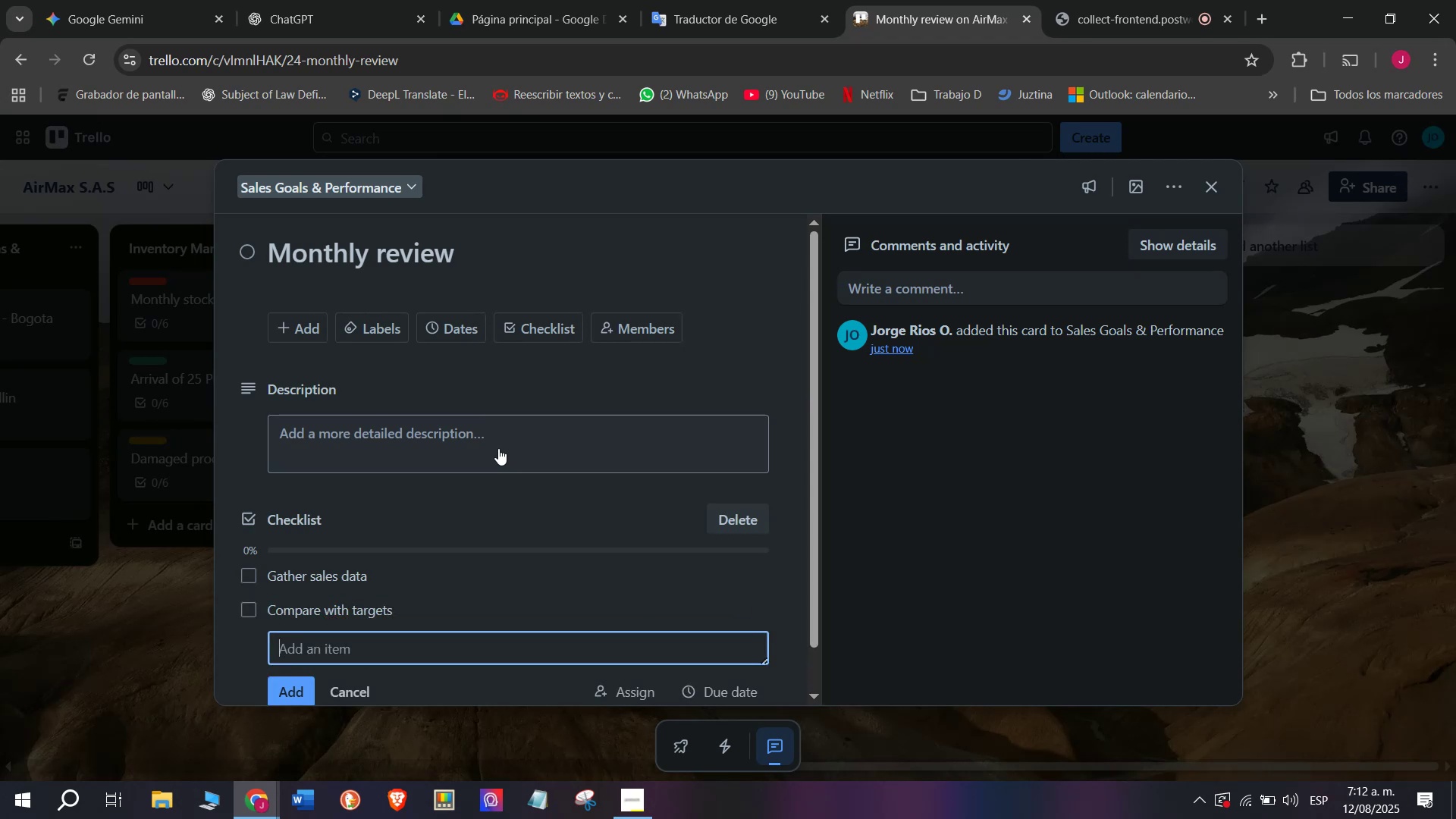 
type(Identify trends)
 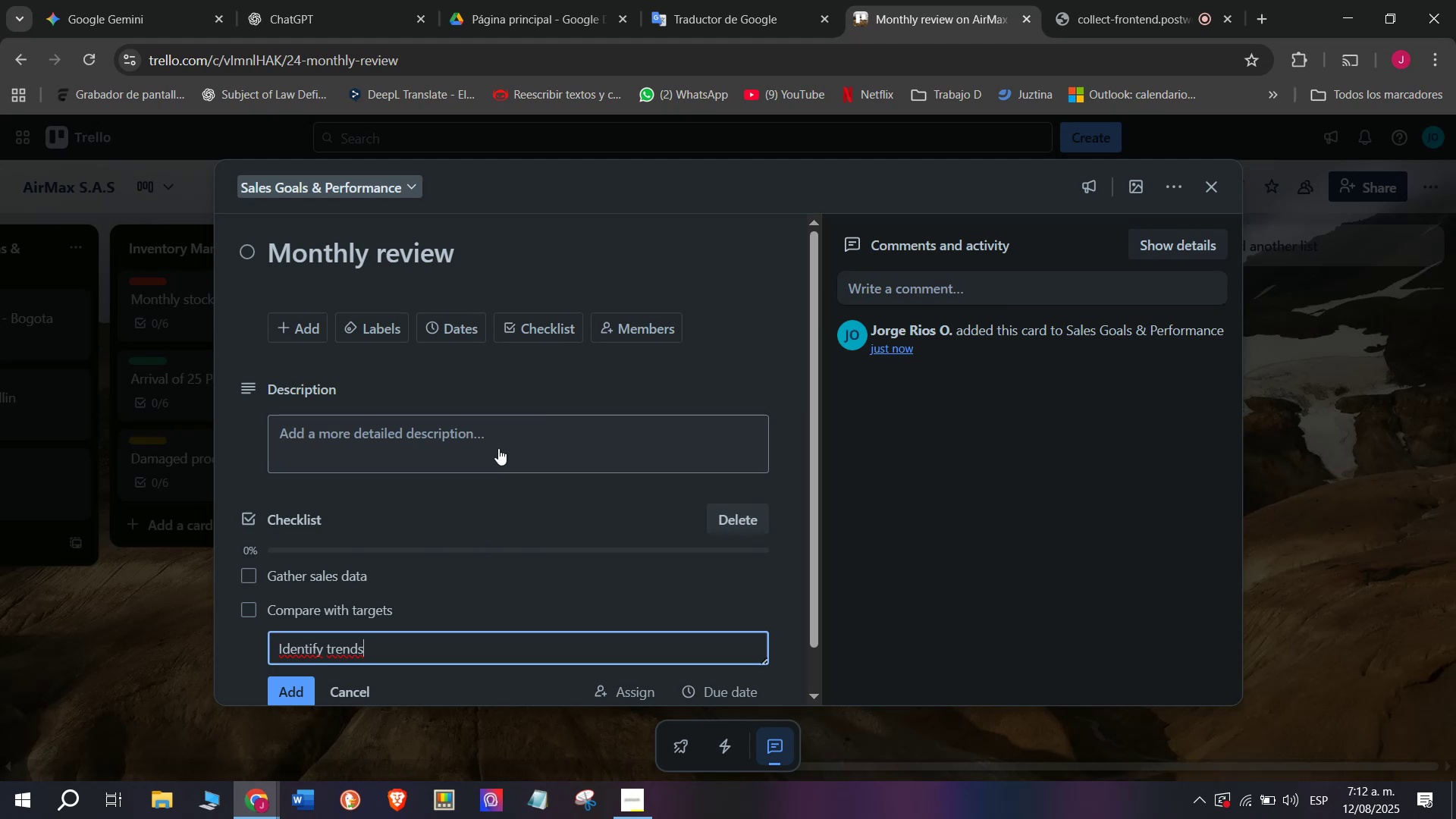 
key(Enter)
 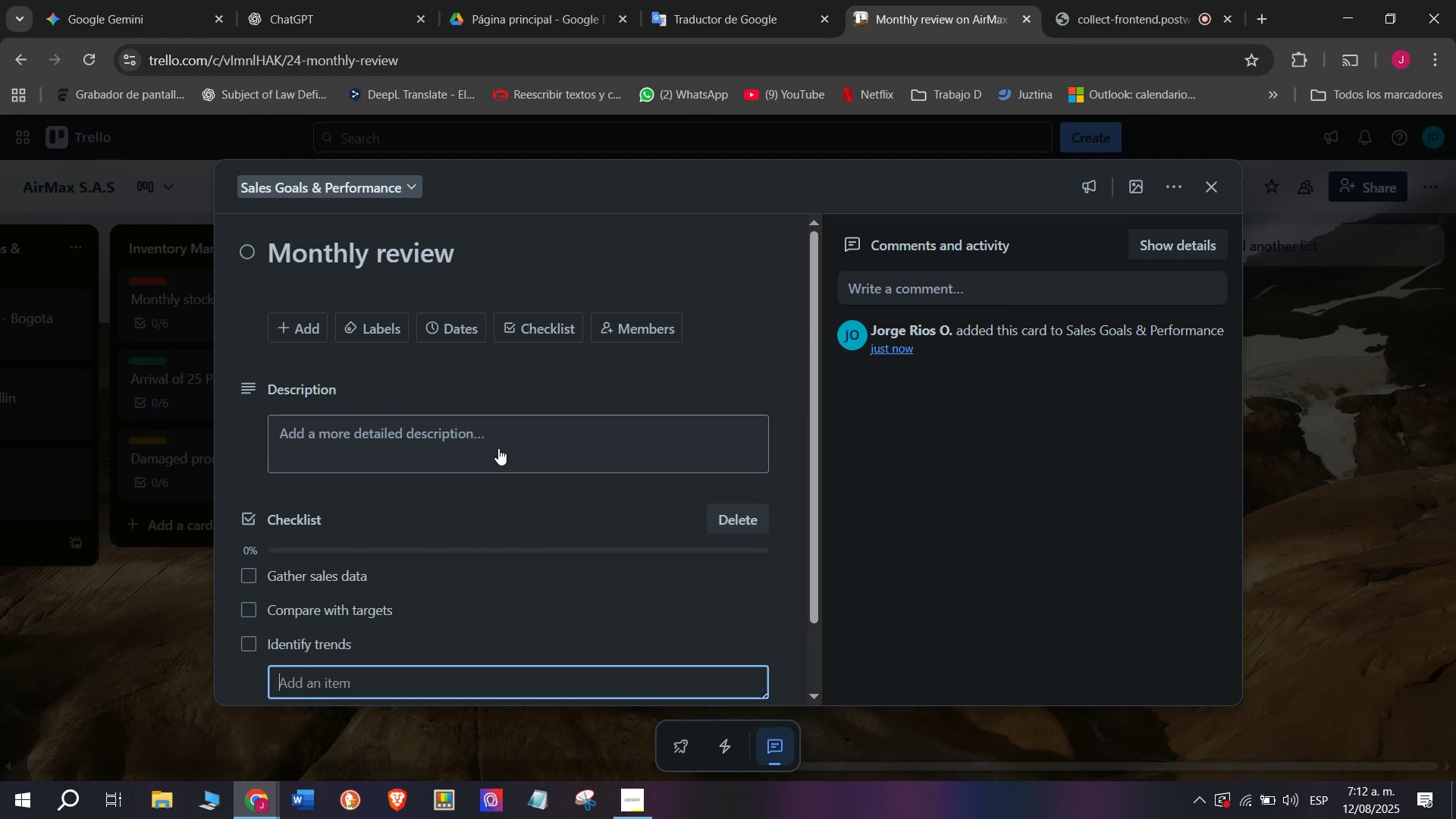 
type(Adjusr)
key(Backspace)
type(t strategy)
 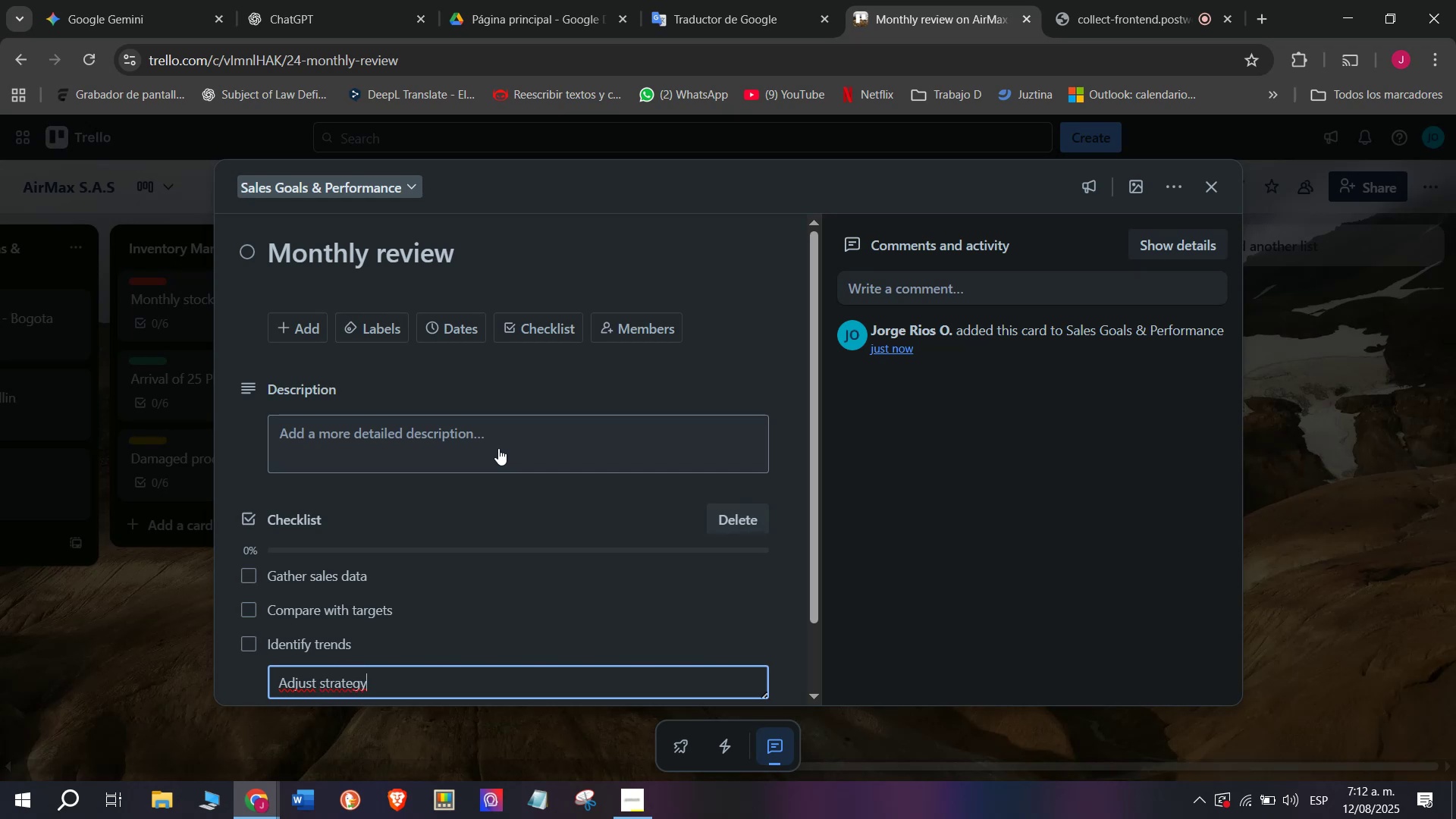 
key(Enter)
 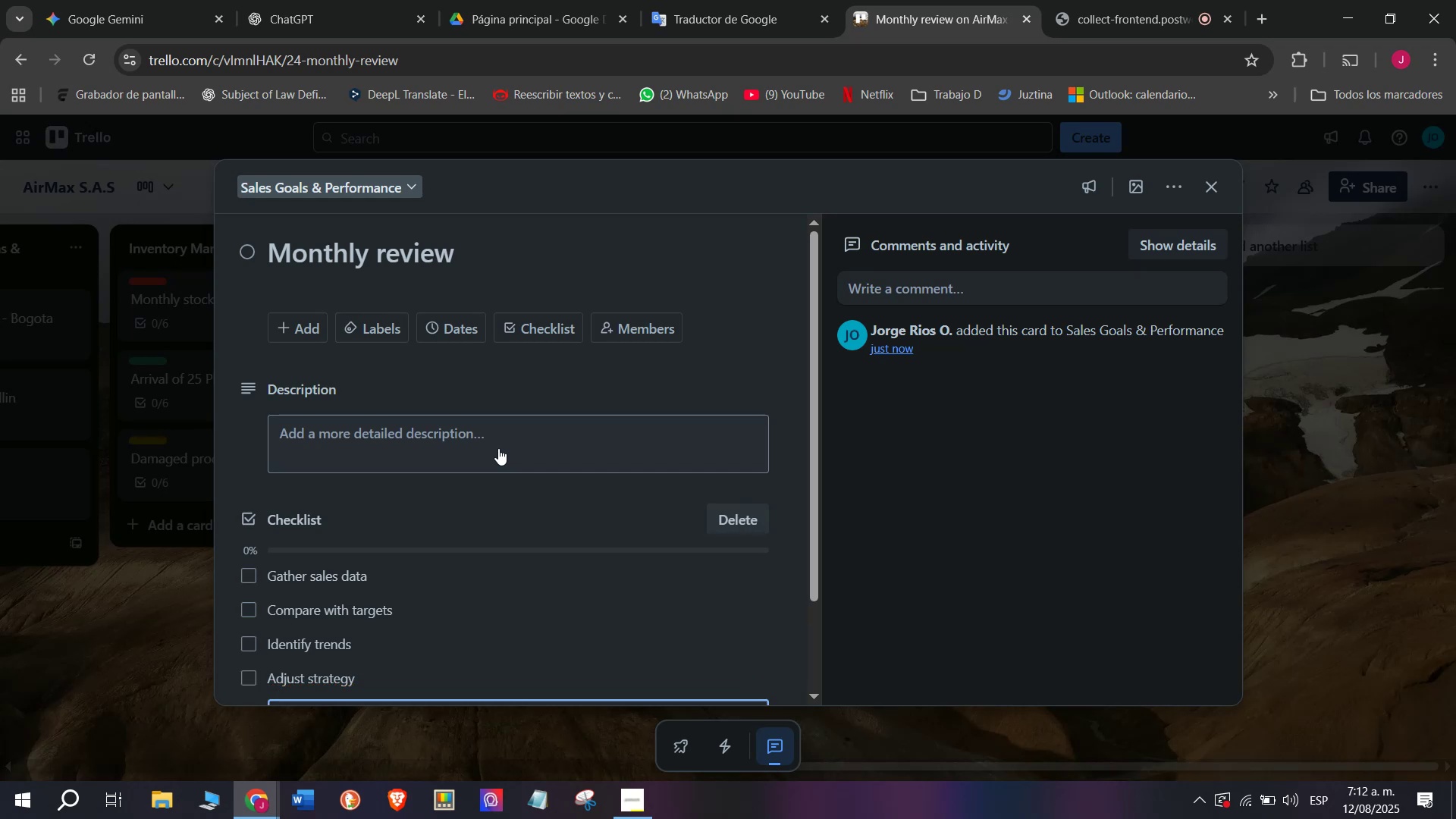 
type(Share e)
key(Backspace)
type(with teams)
 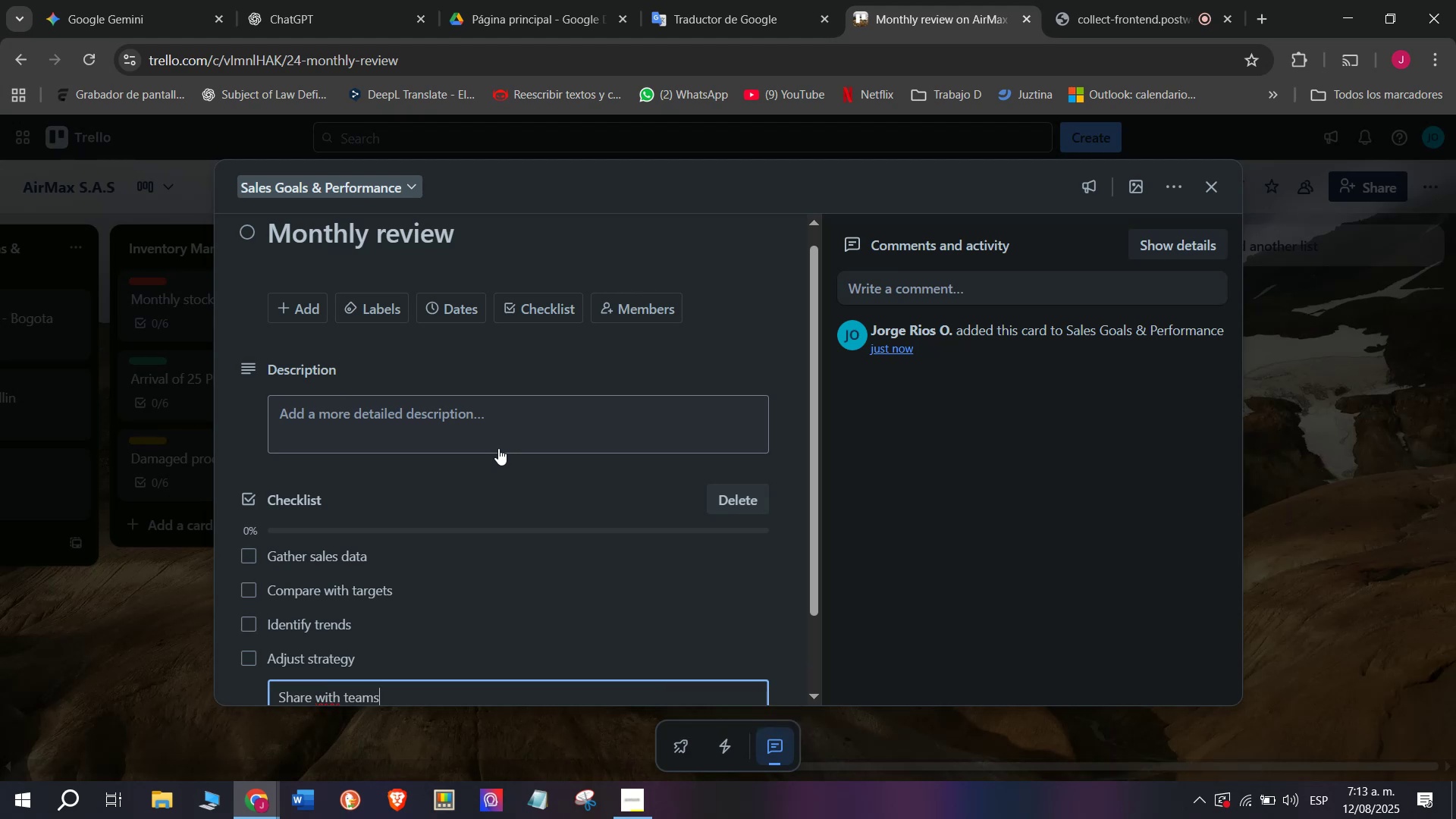 
key(Enter)
 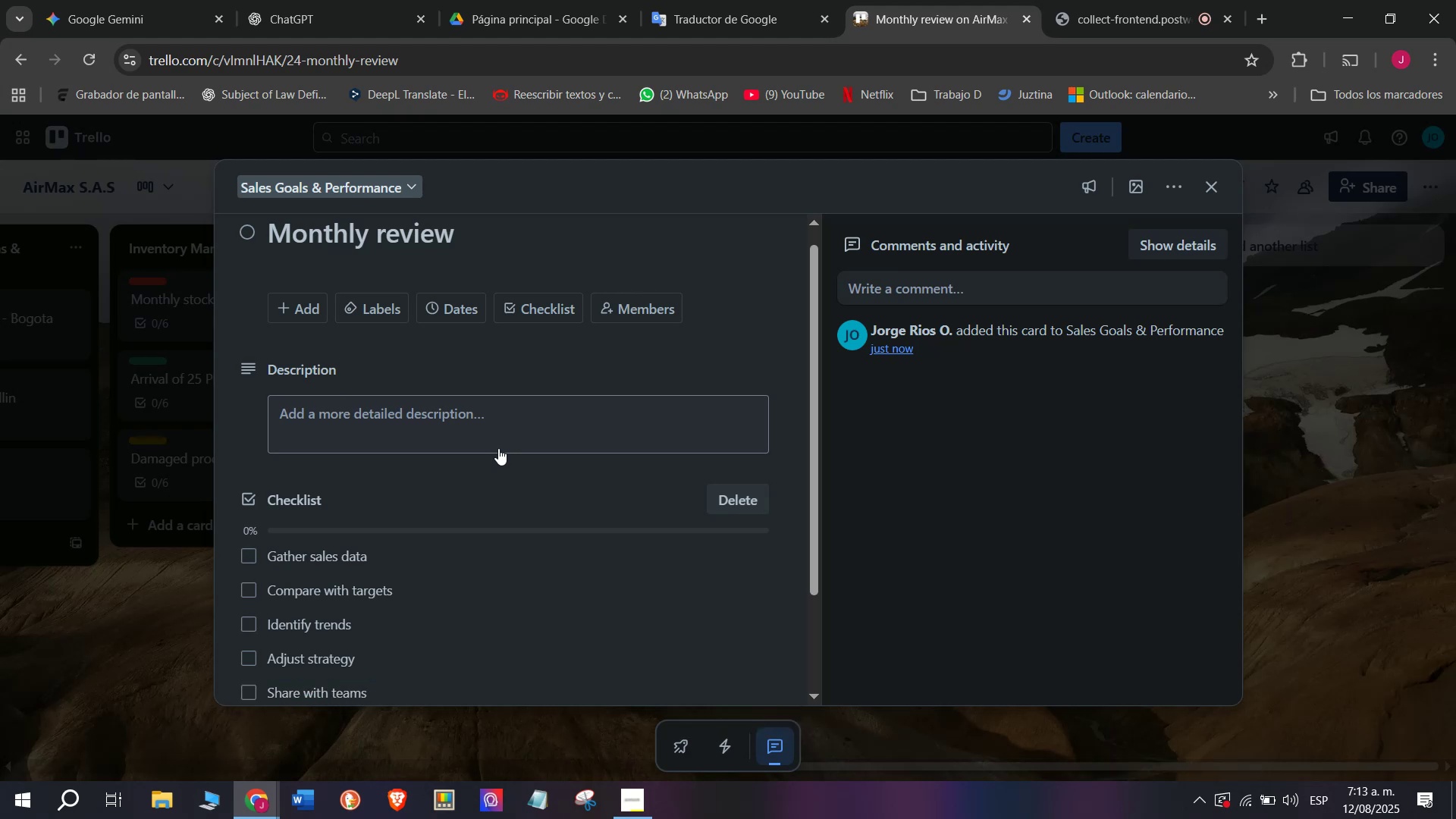 
type(File reports)
key(Backspace)
 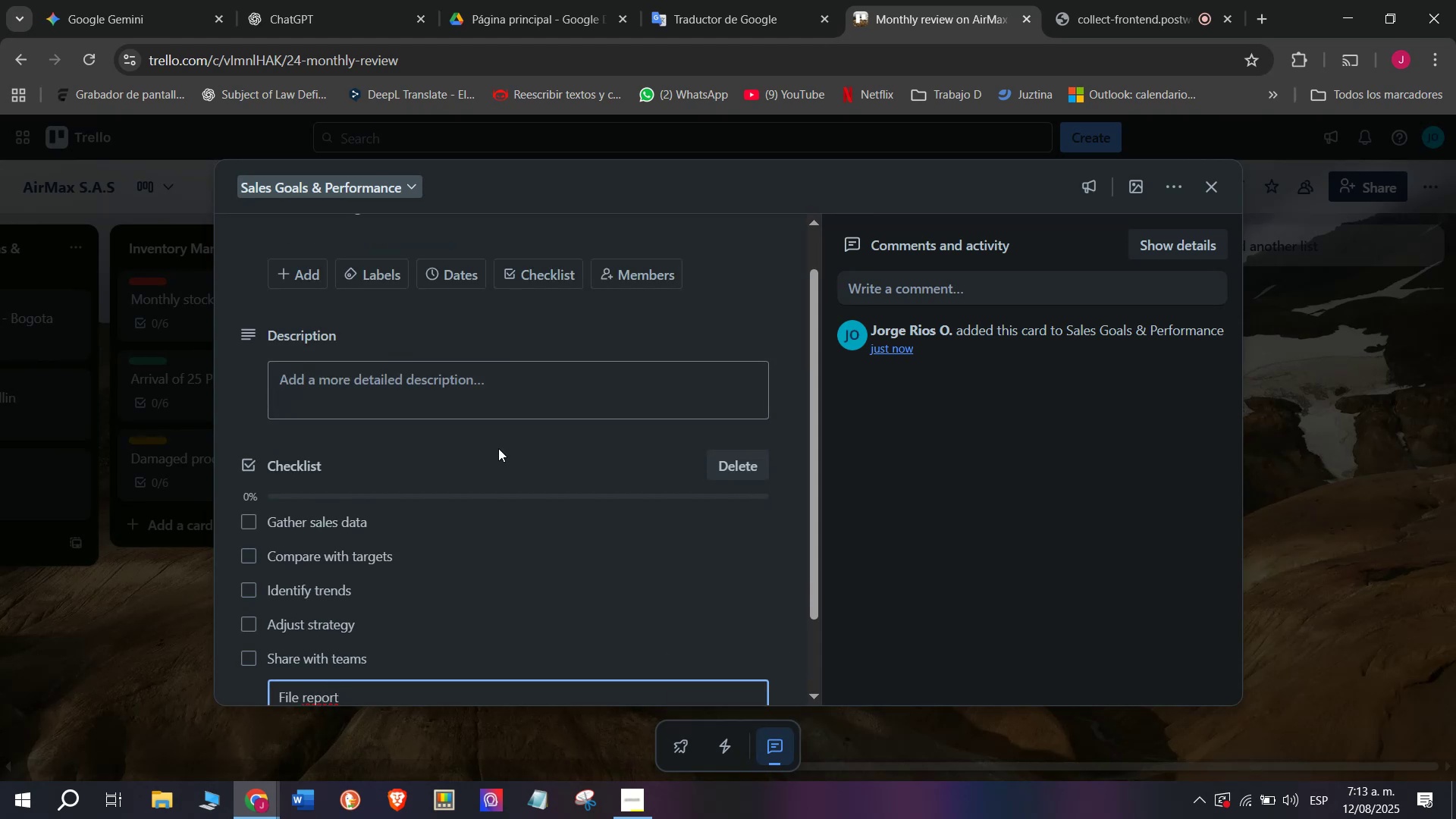 
scroll: coordinate [498, 447], scroll_direction: down, amount: 2.0
 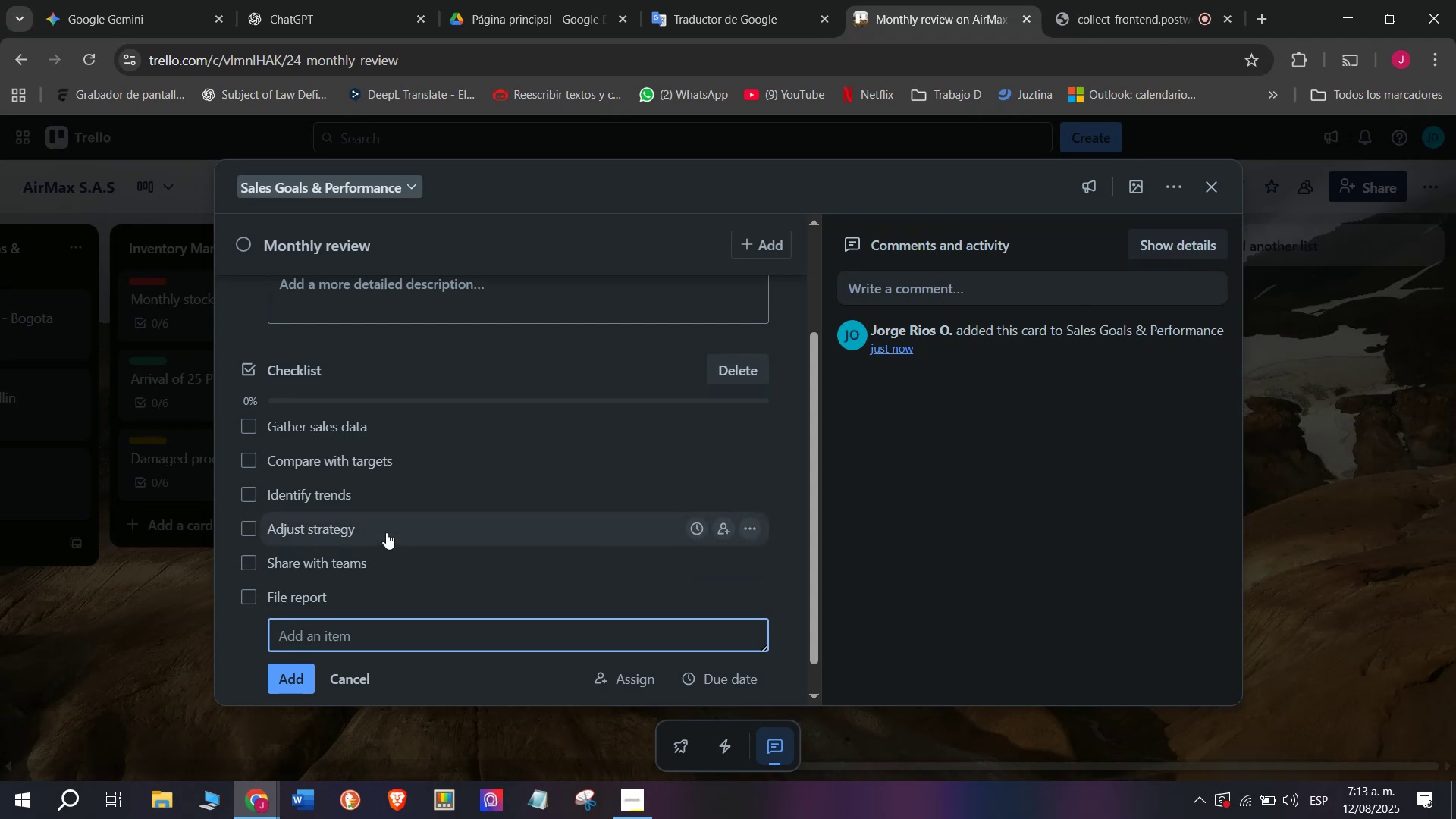 
wait(5.83)
 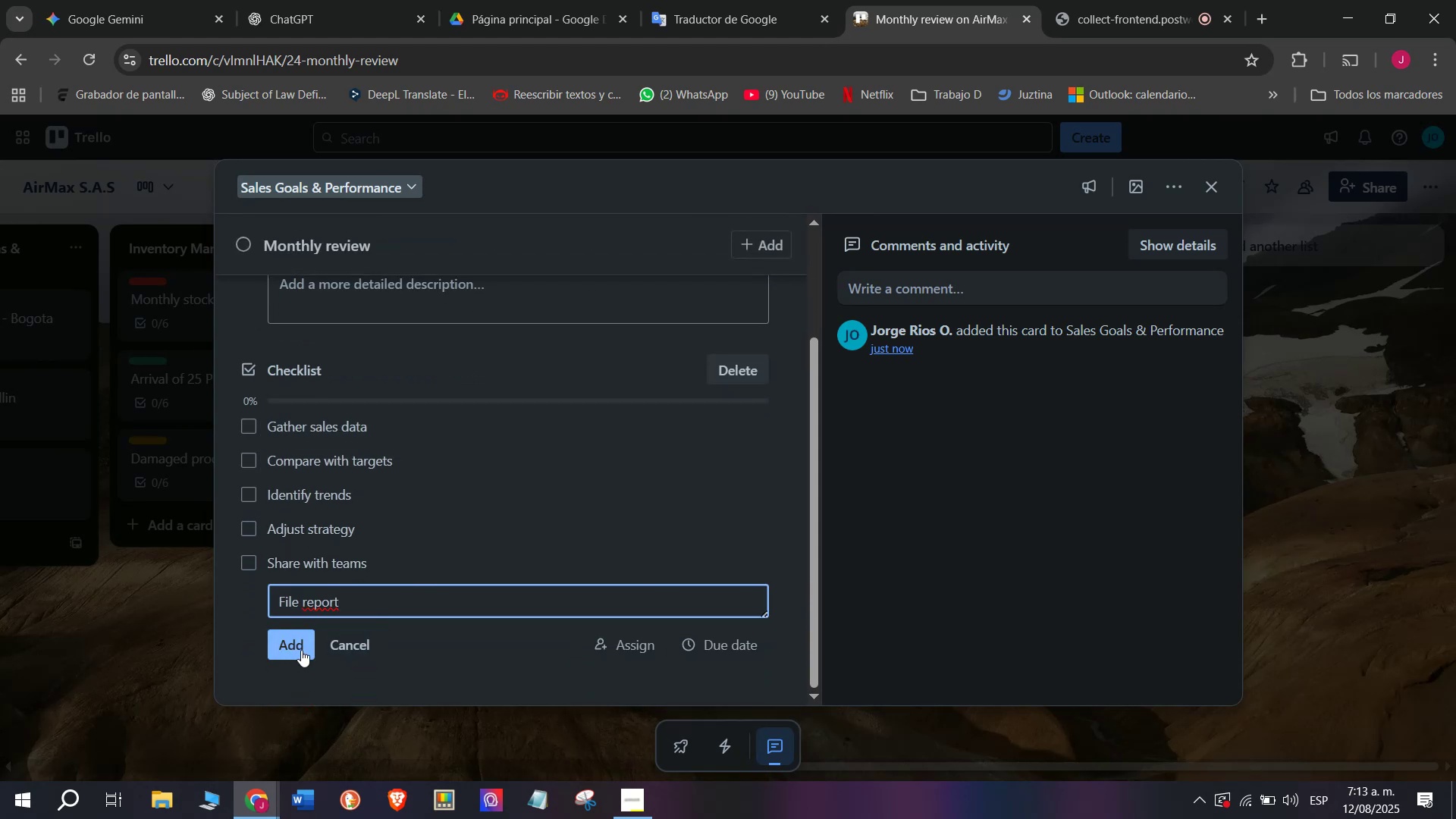 
scroll: coordinate [386, 532], scroll_direction: up, amount: 2.0
 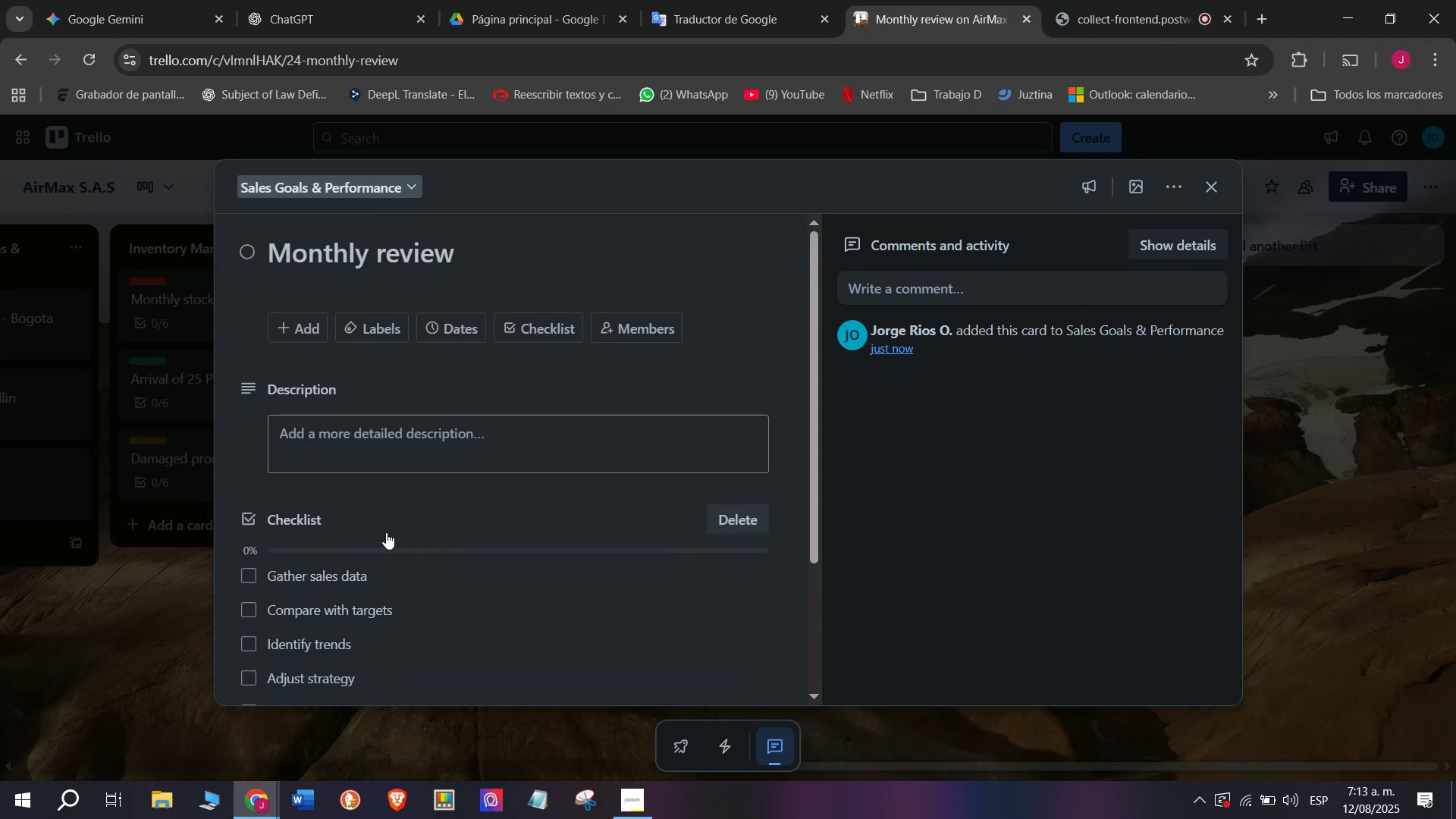 
wait(6.6)
 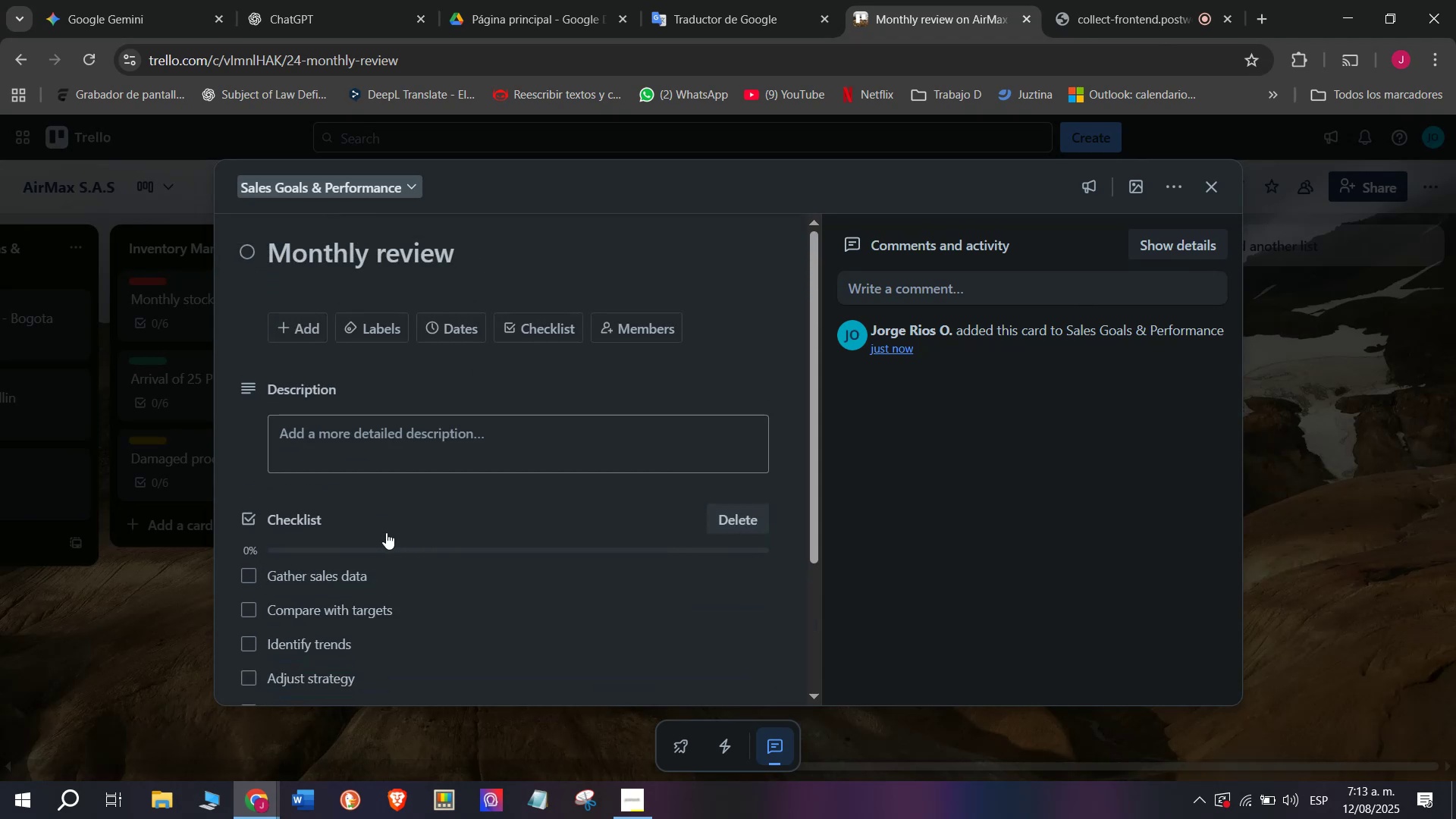 
scroll: coordinate [395, 522], scroll_direction: down, amount: 2.0
 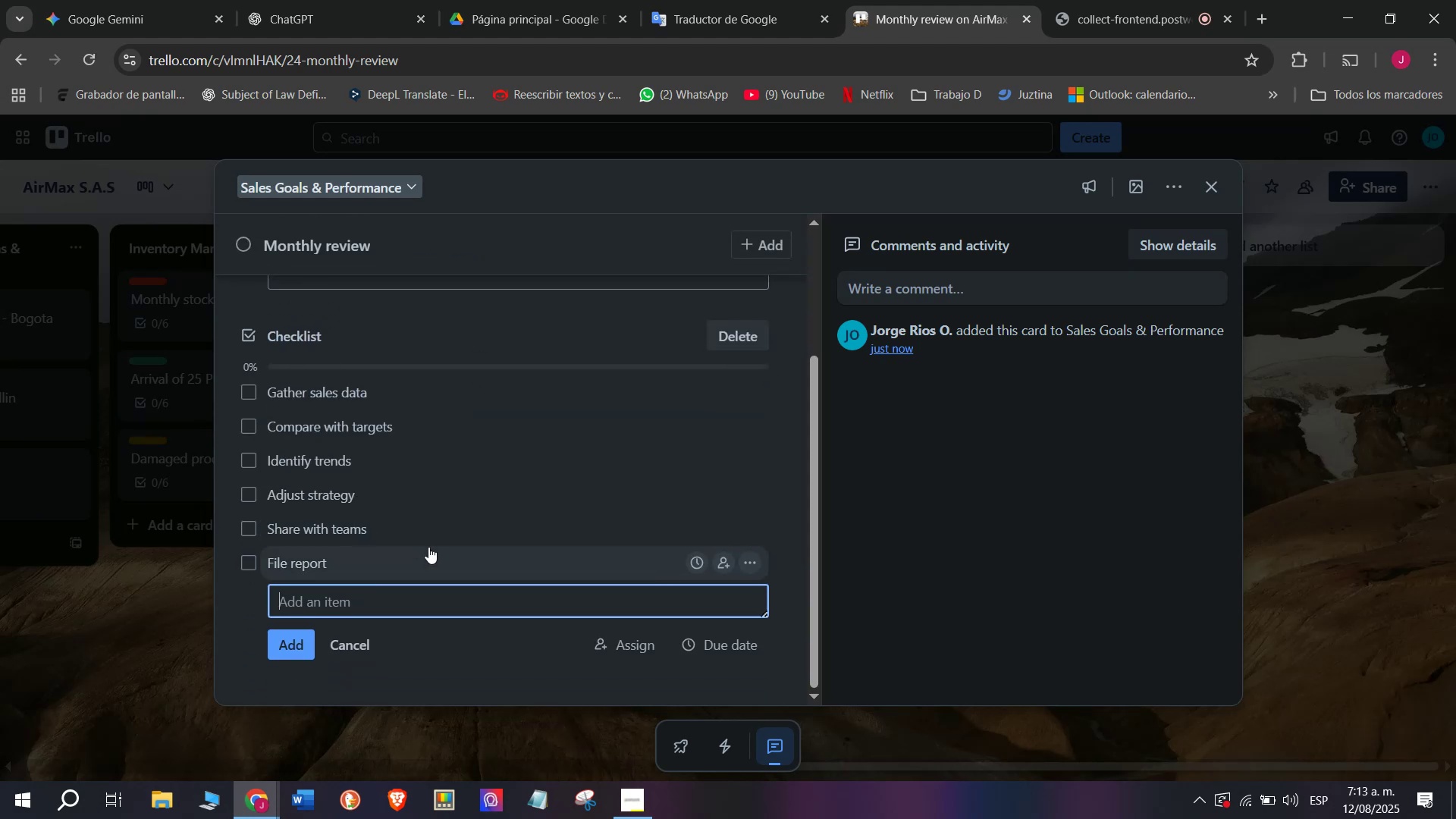 
scroll: coordinate [391, 494], scroll_direction: up, amount: 3.0
 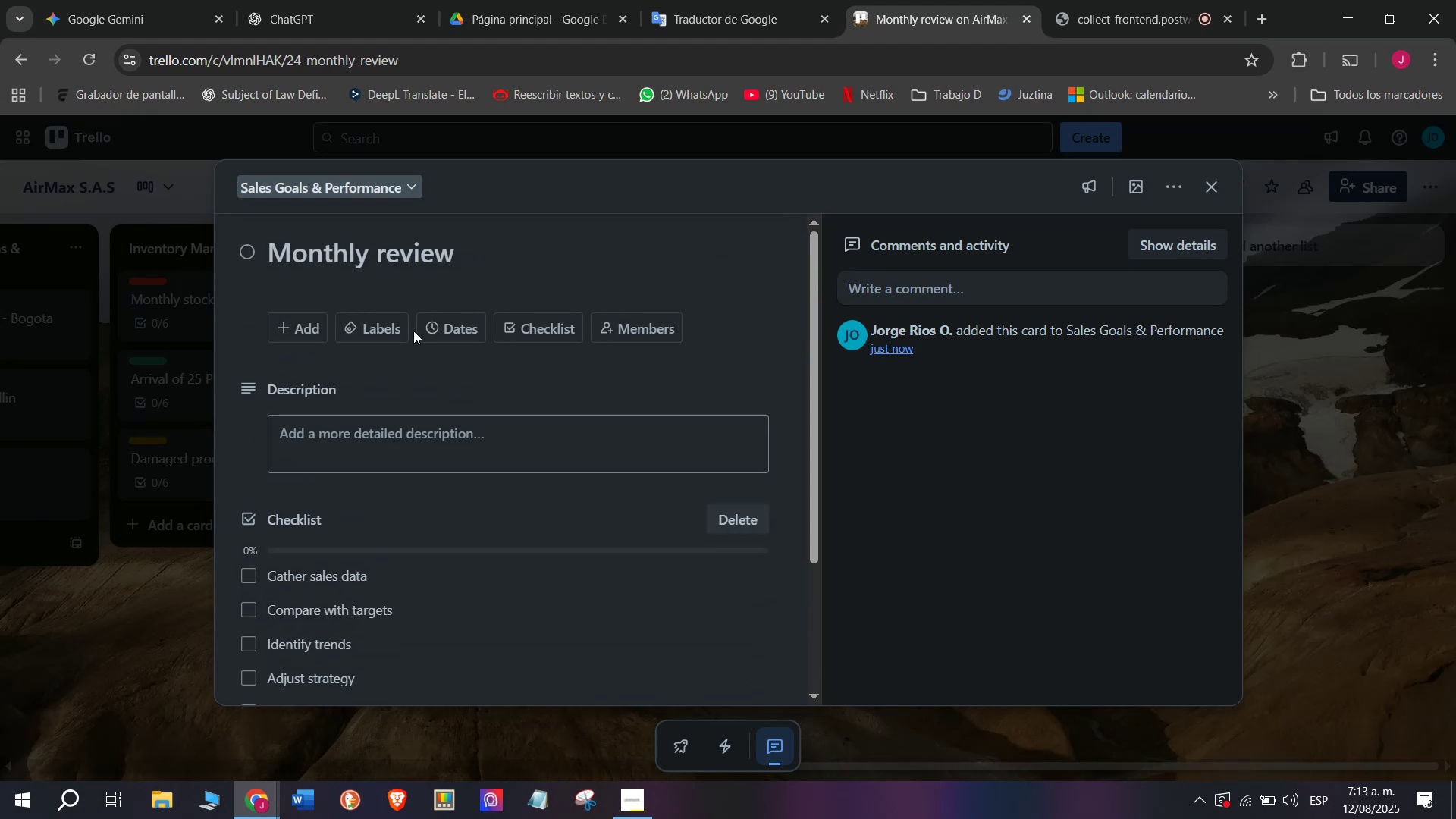 
left_click_drag(start_coordinate=[398, 330], to_coordinate=[394, 330])
 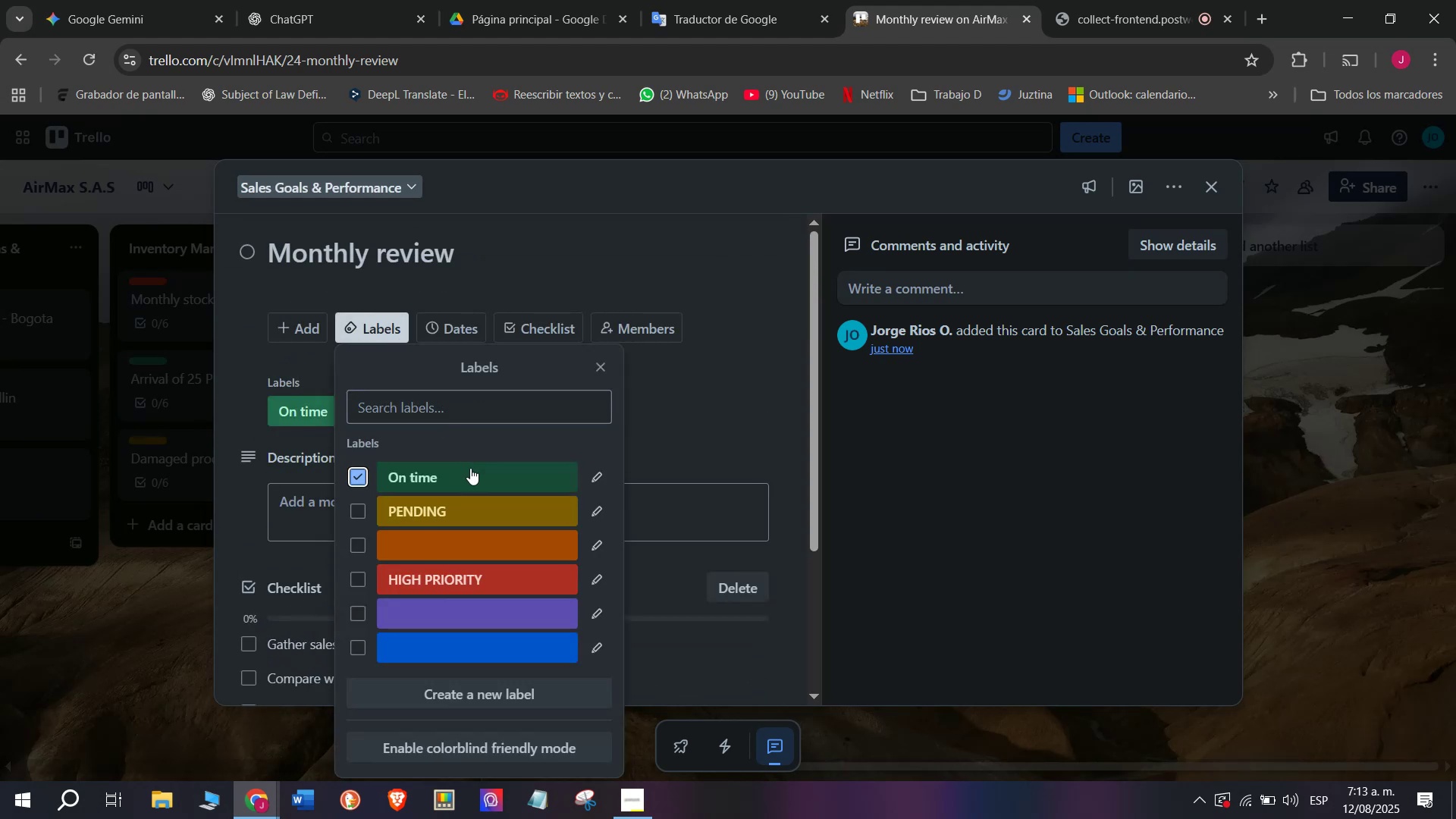 
left_click([223, 391])
 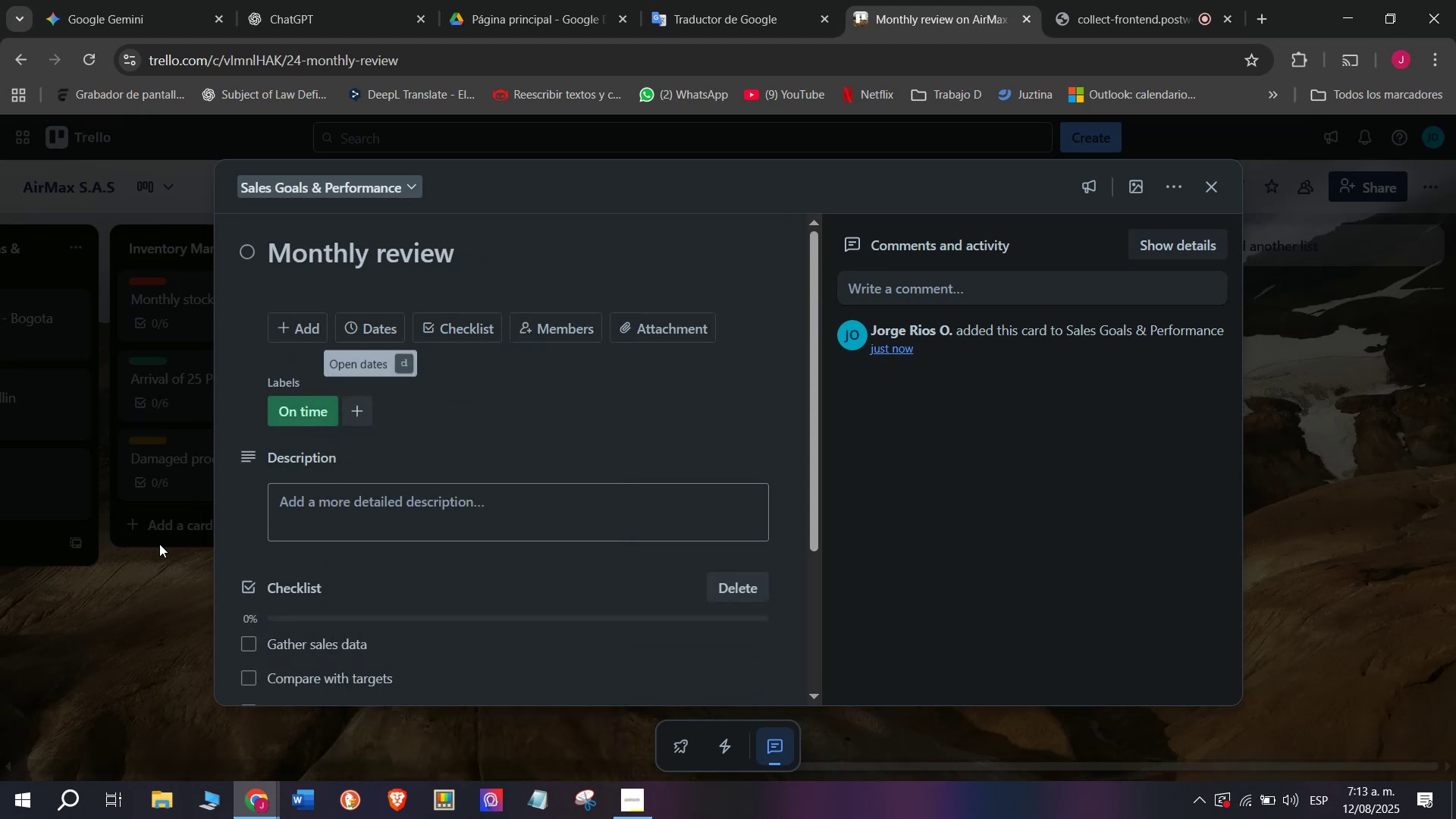 
left_click([159, 544])
 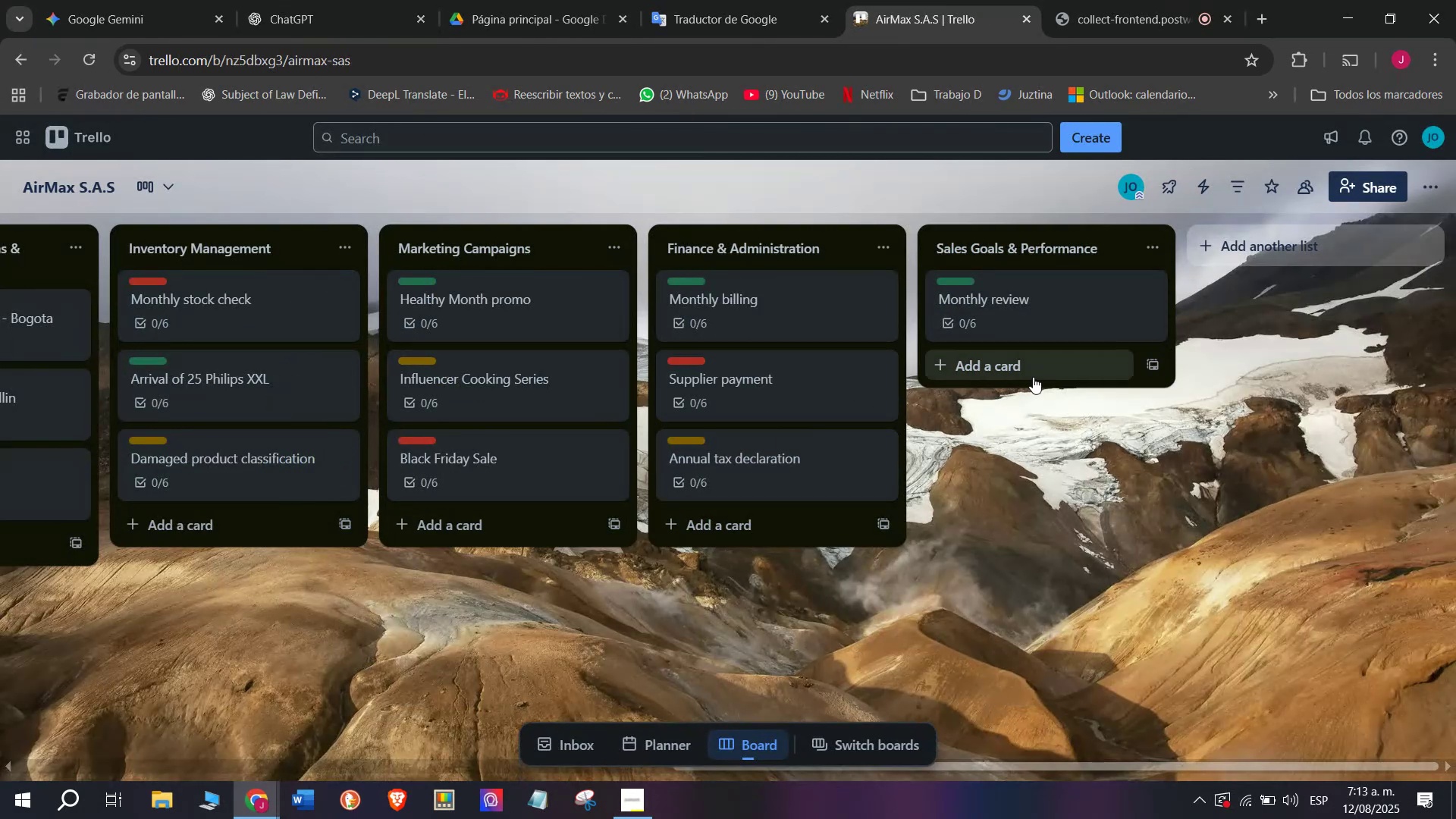 
left_click([1037, 375])
 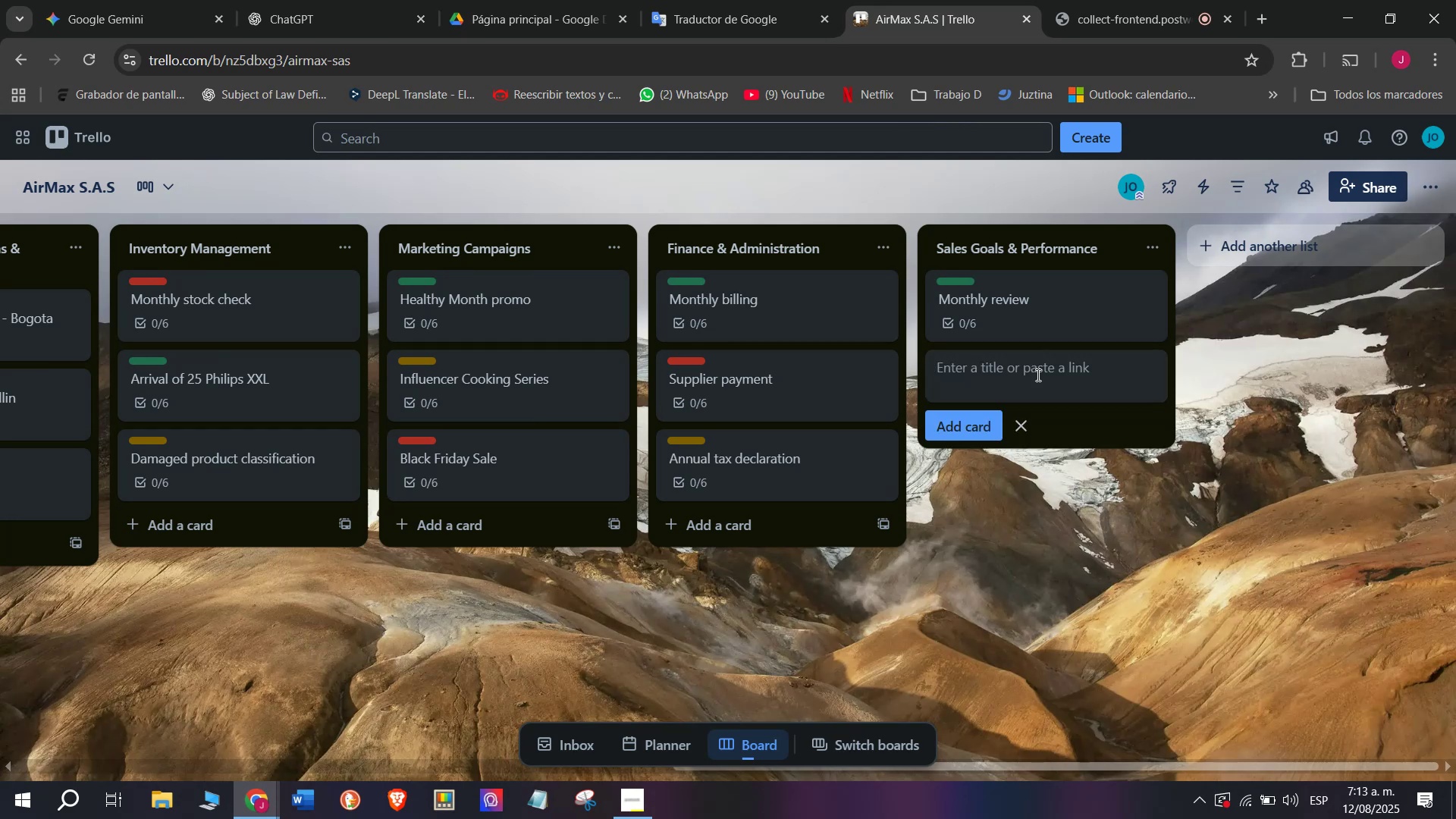 
type(Quart)
 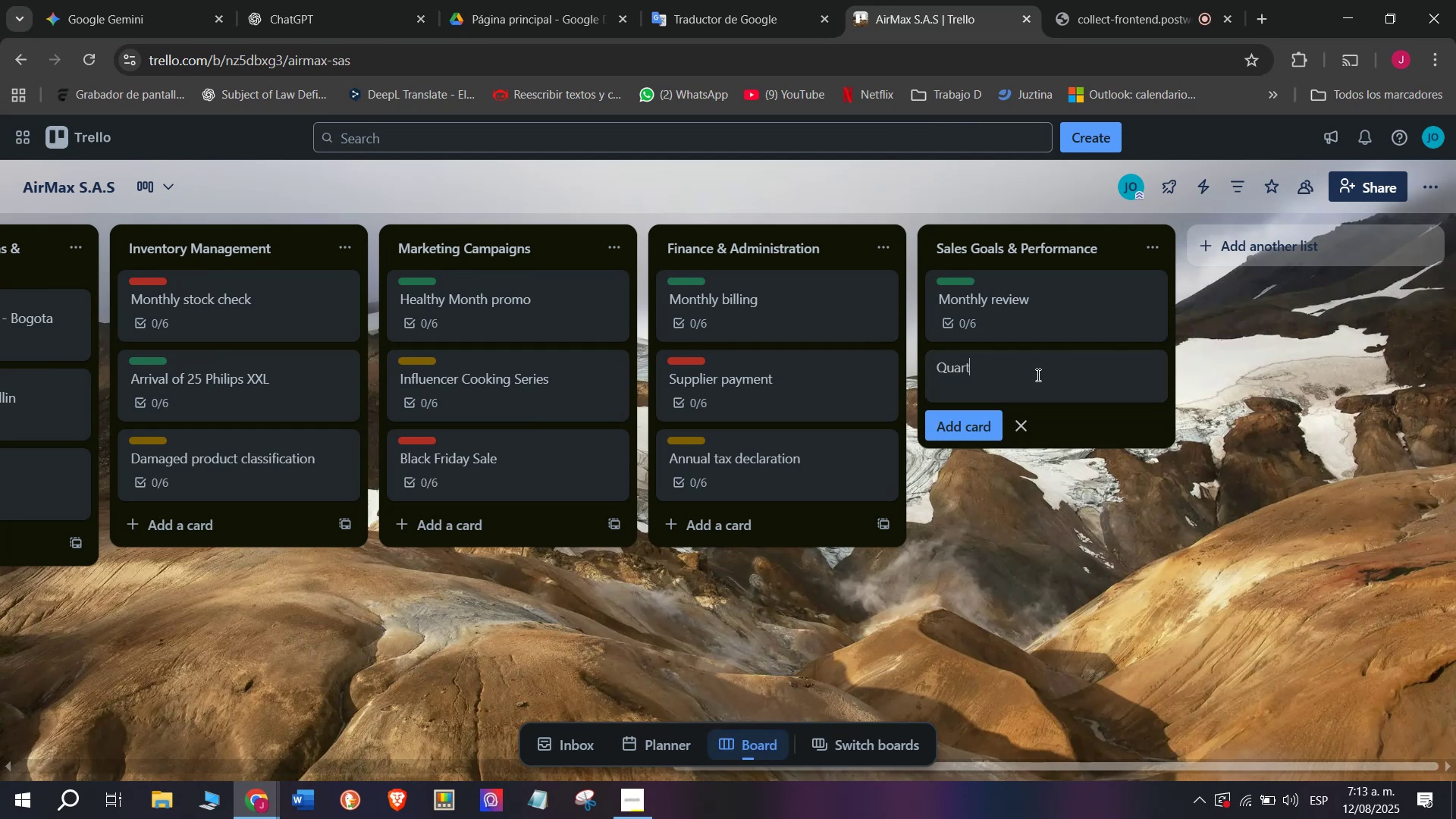 
type(erly bonus calculation)
 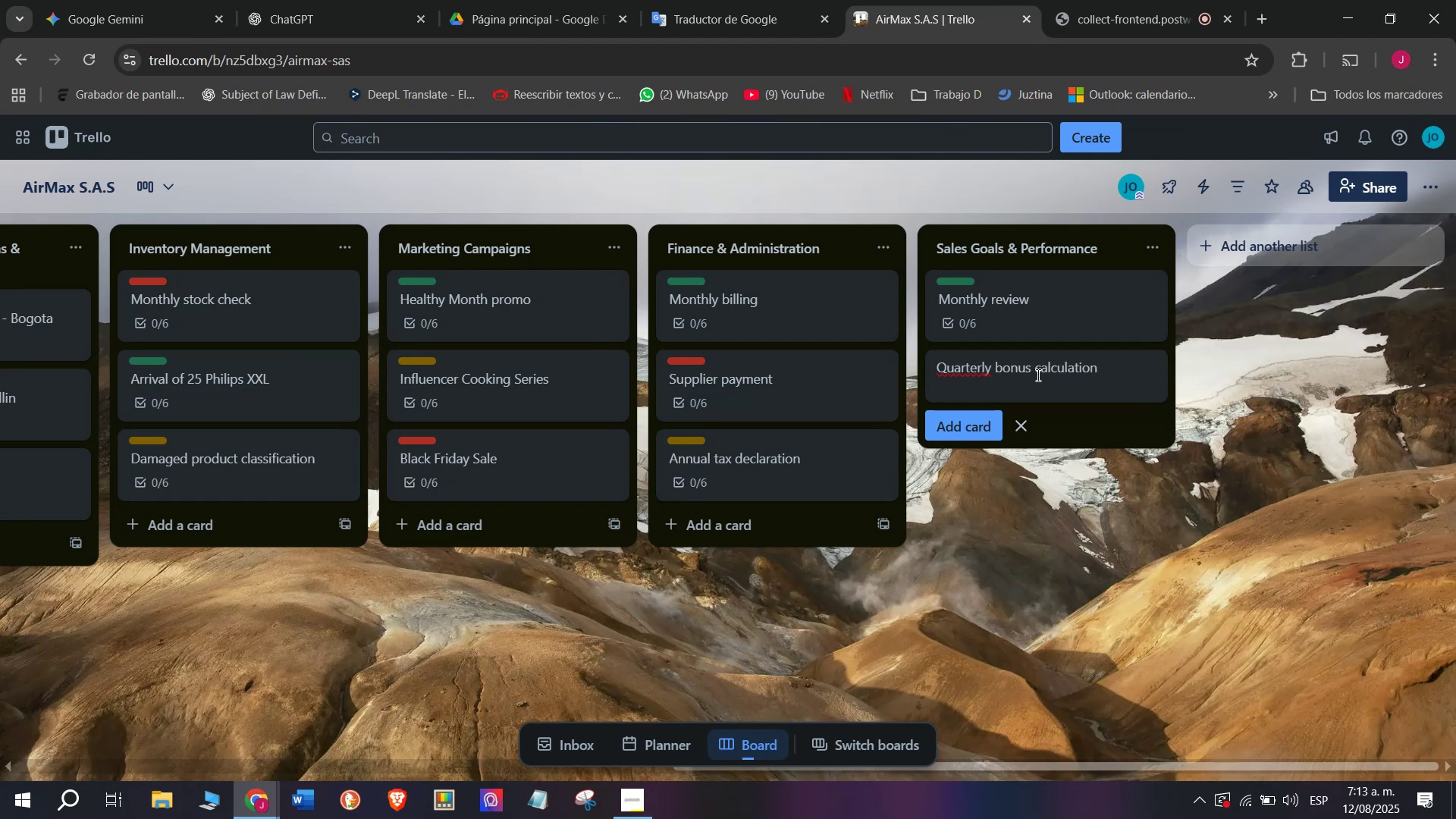 
key(Enter)
 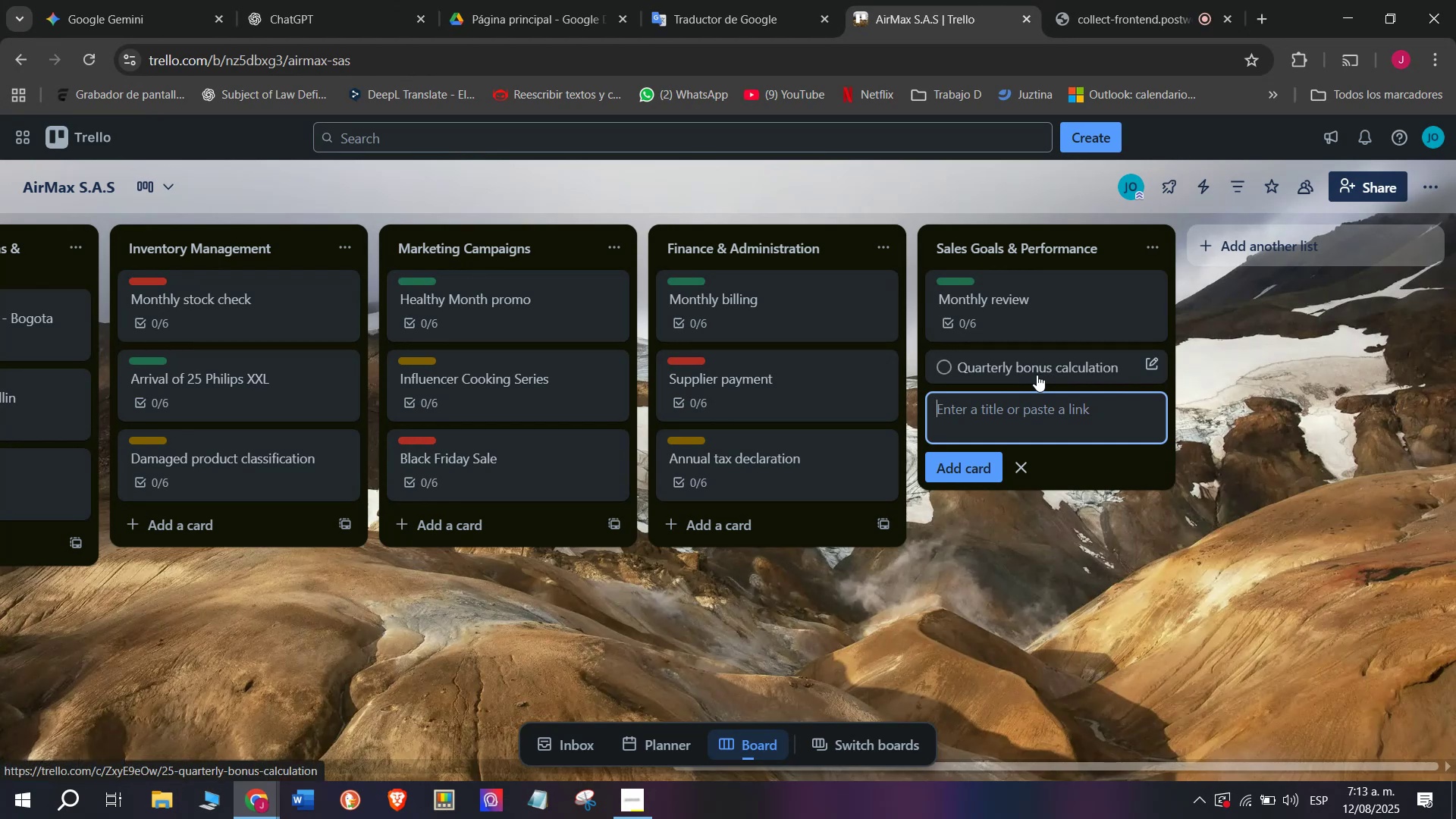 
left_click([1037, 375])
 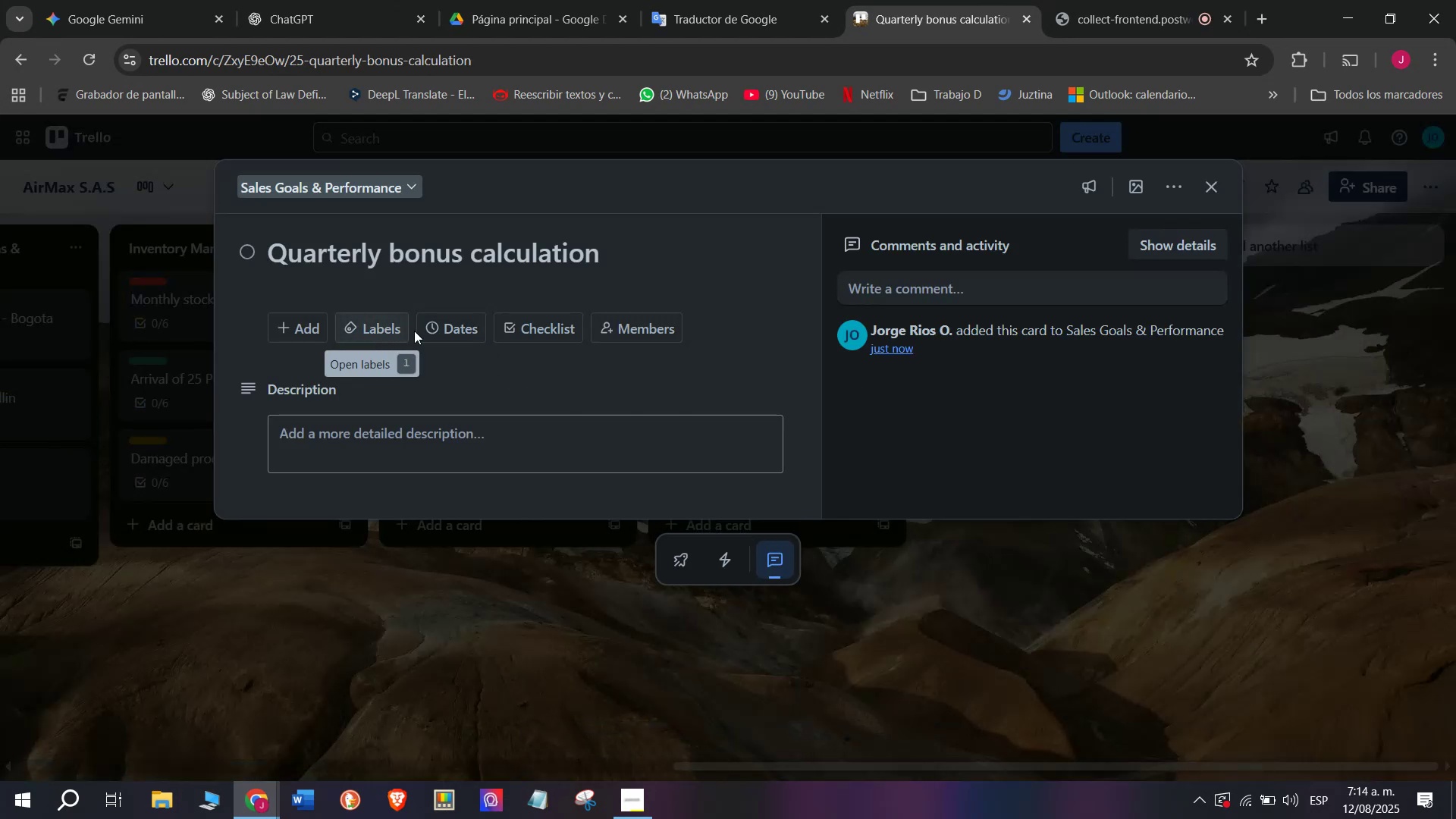 
left_click([519, 320])
 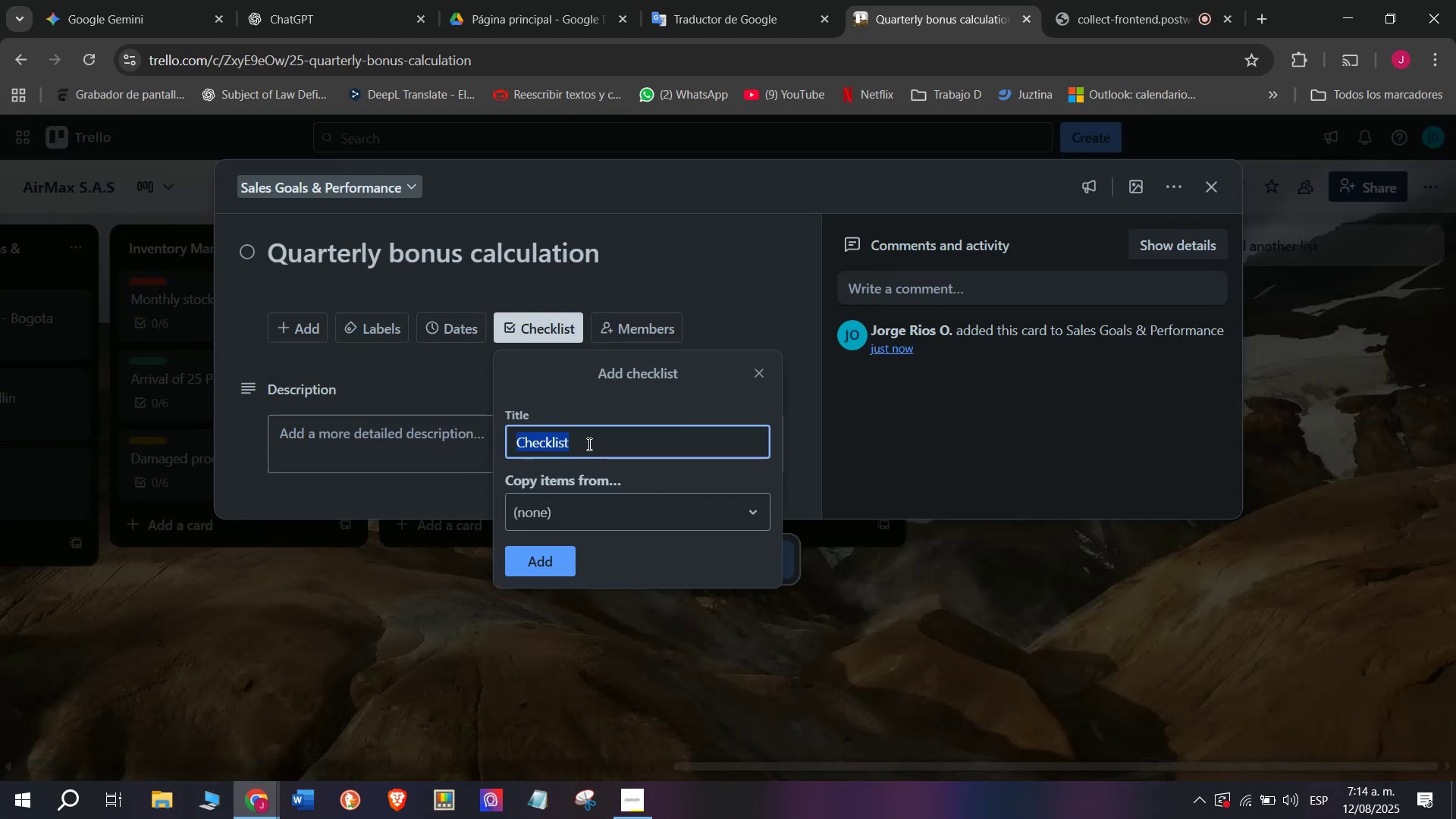 
left_click([543, 548])
 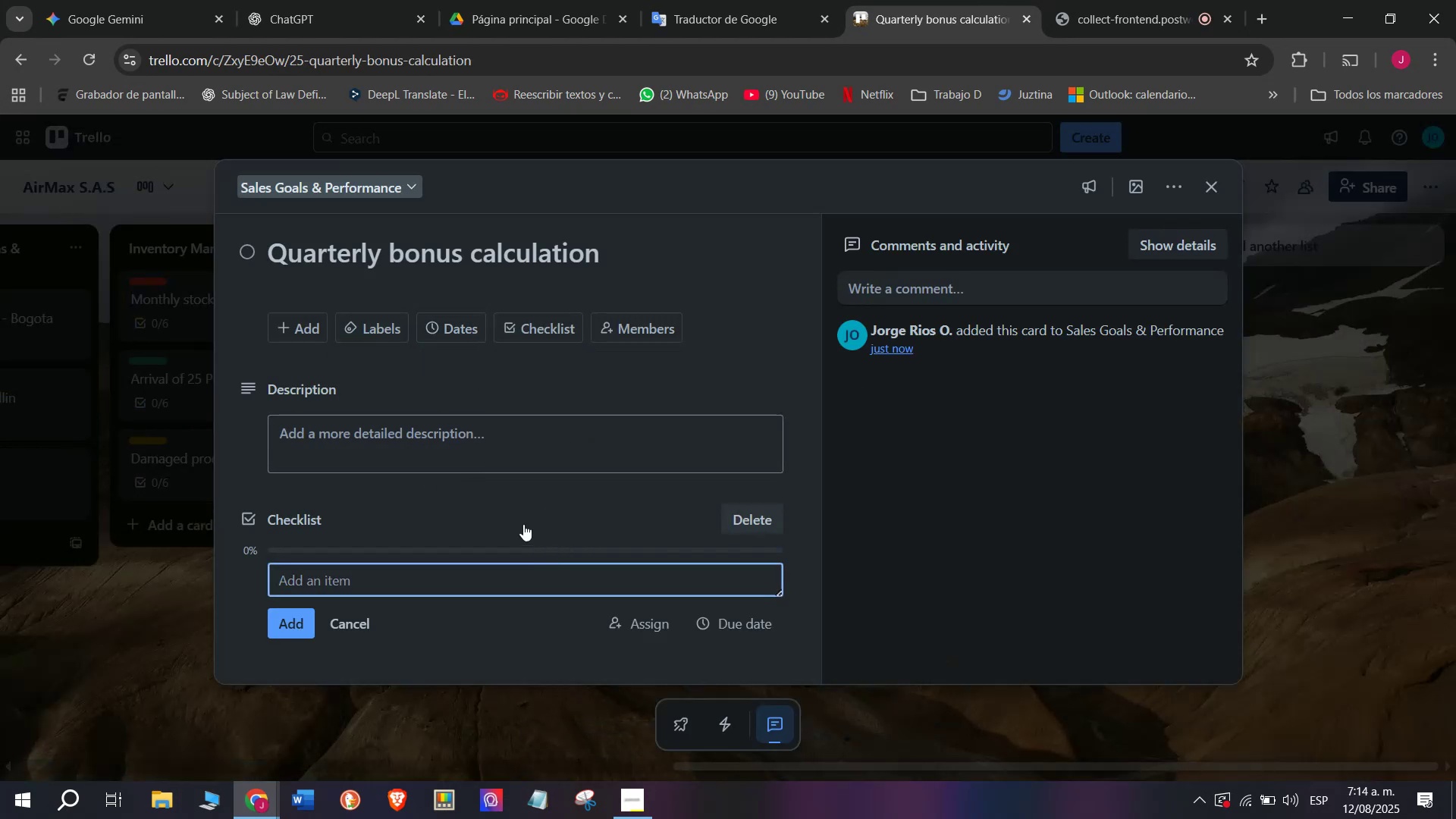 
type(Review performancv)
key(Backspace)
type(c)
key(Backspace)
type(e)
key(Backspace)
type(e)
 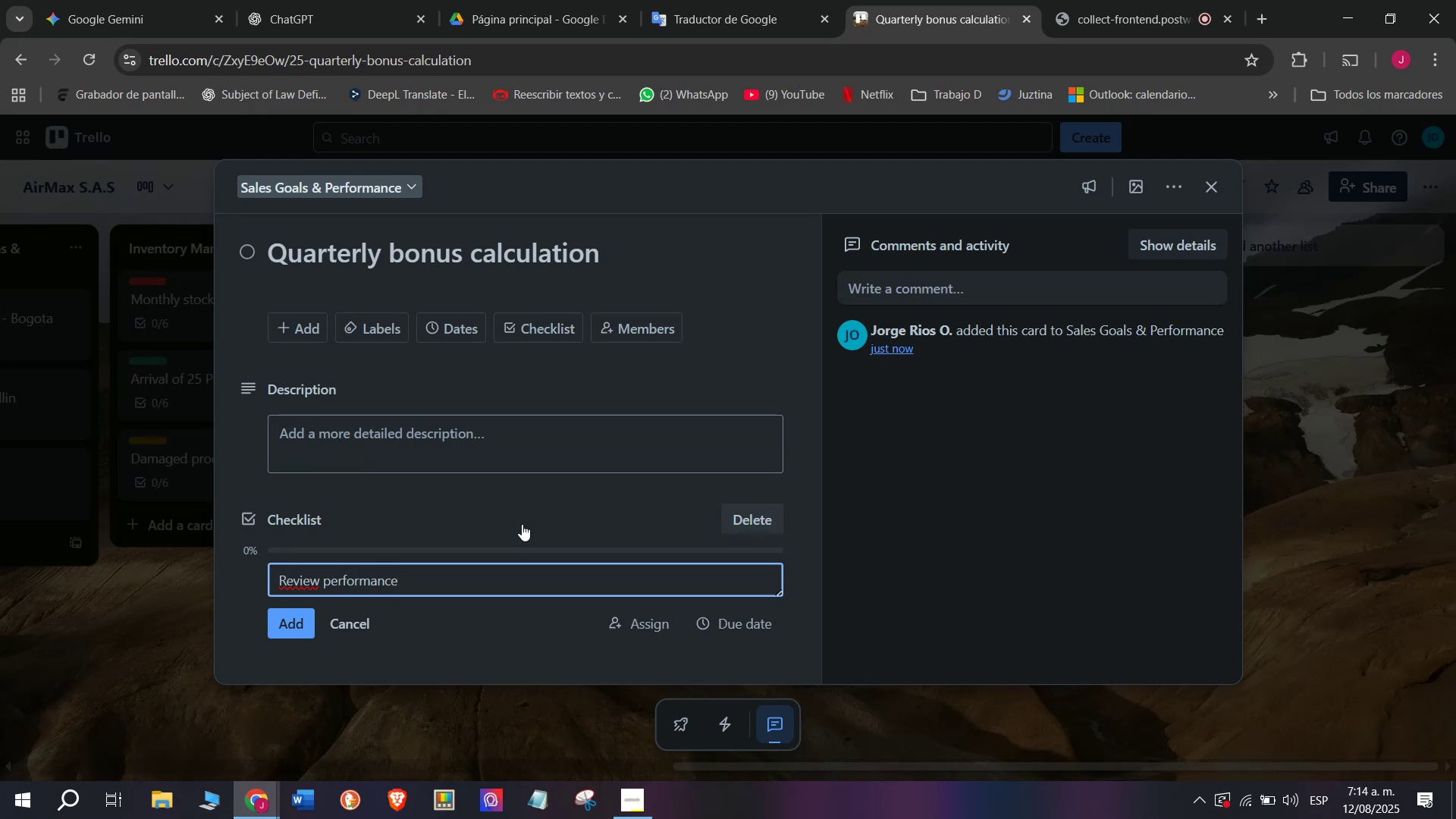 
wait(7.08)
 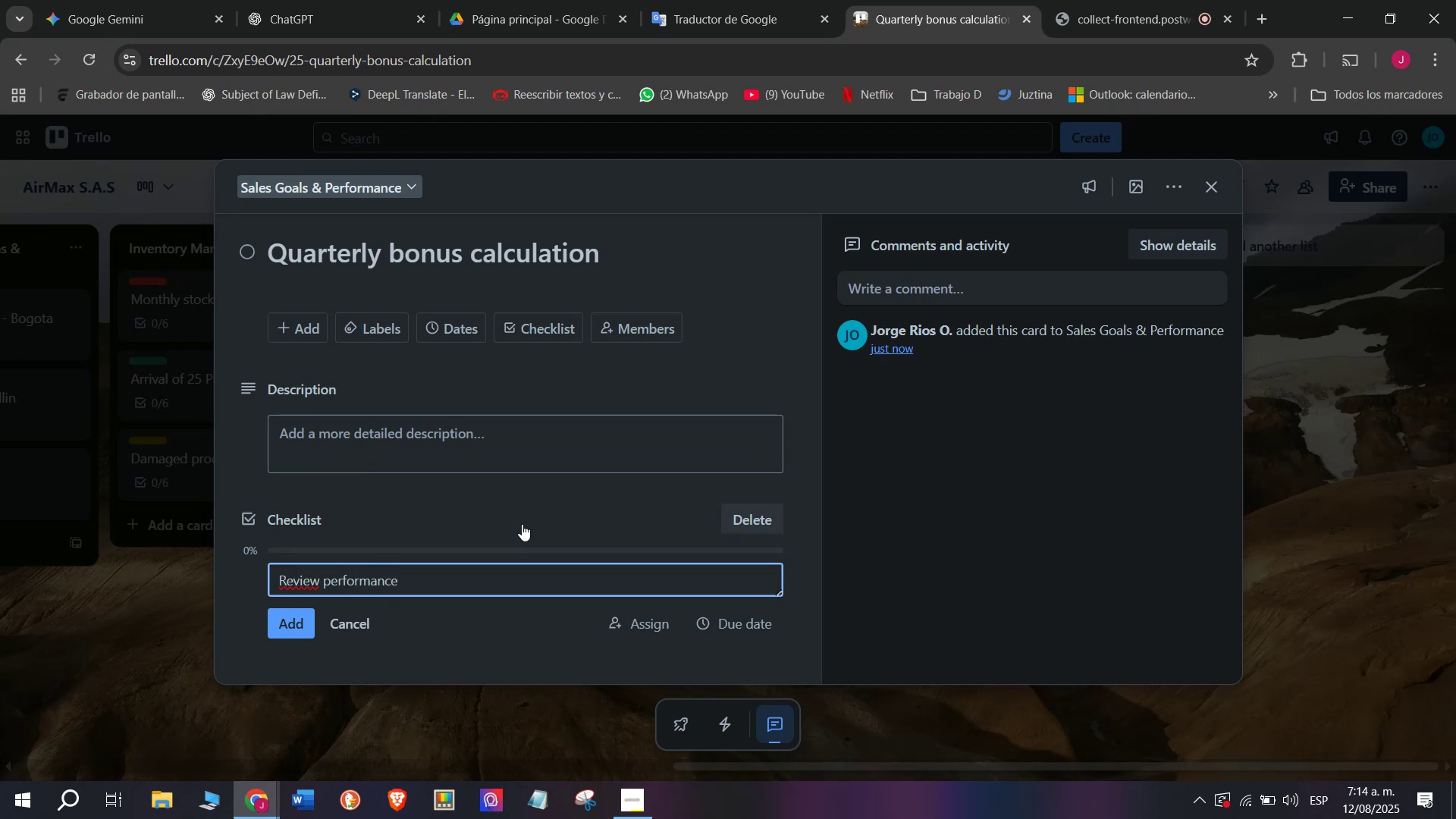 
key(Enter)
 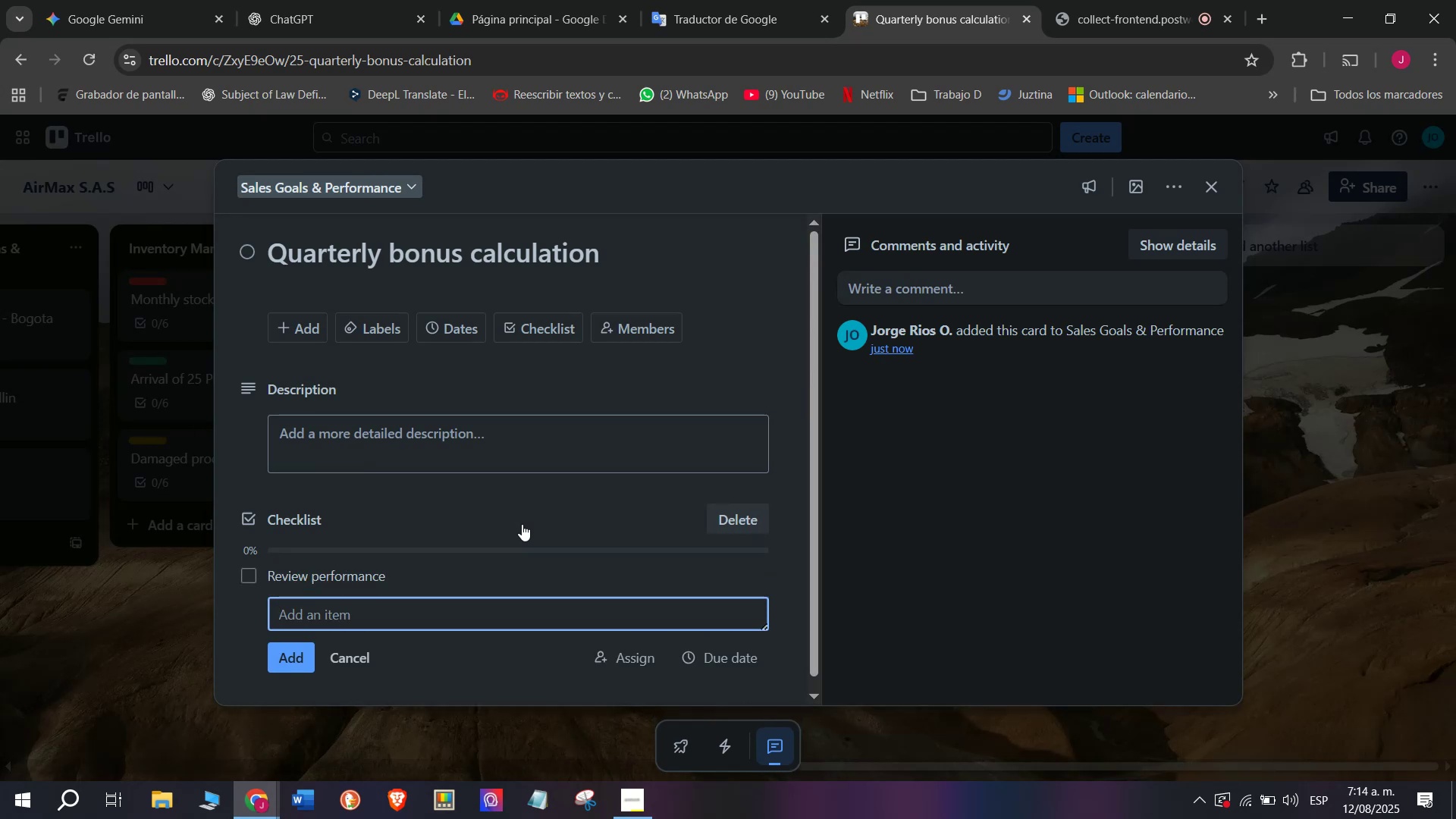 
type(Calculate amounts)
 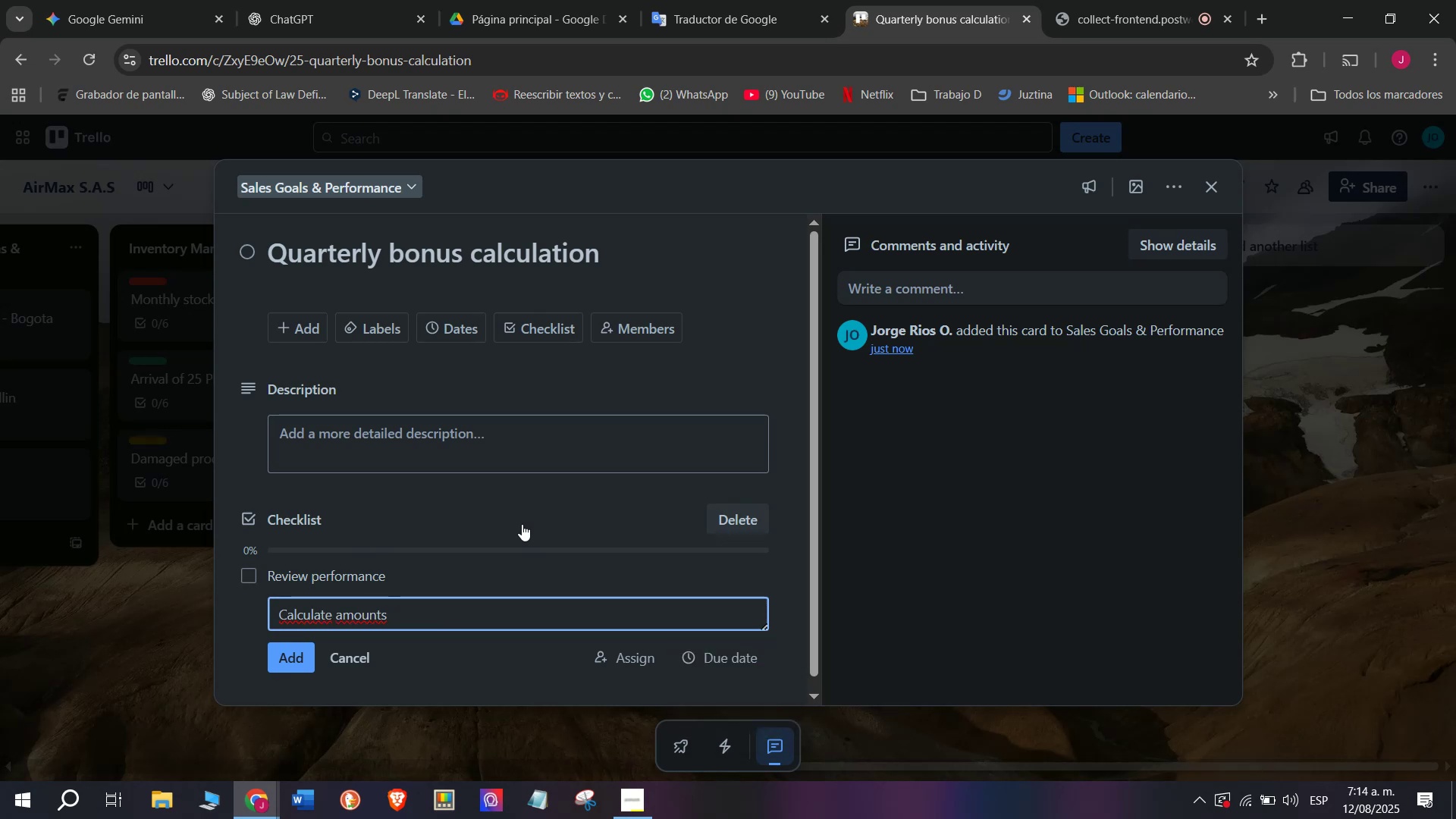 
key(Enter)
 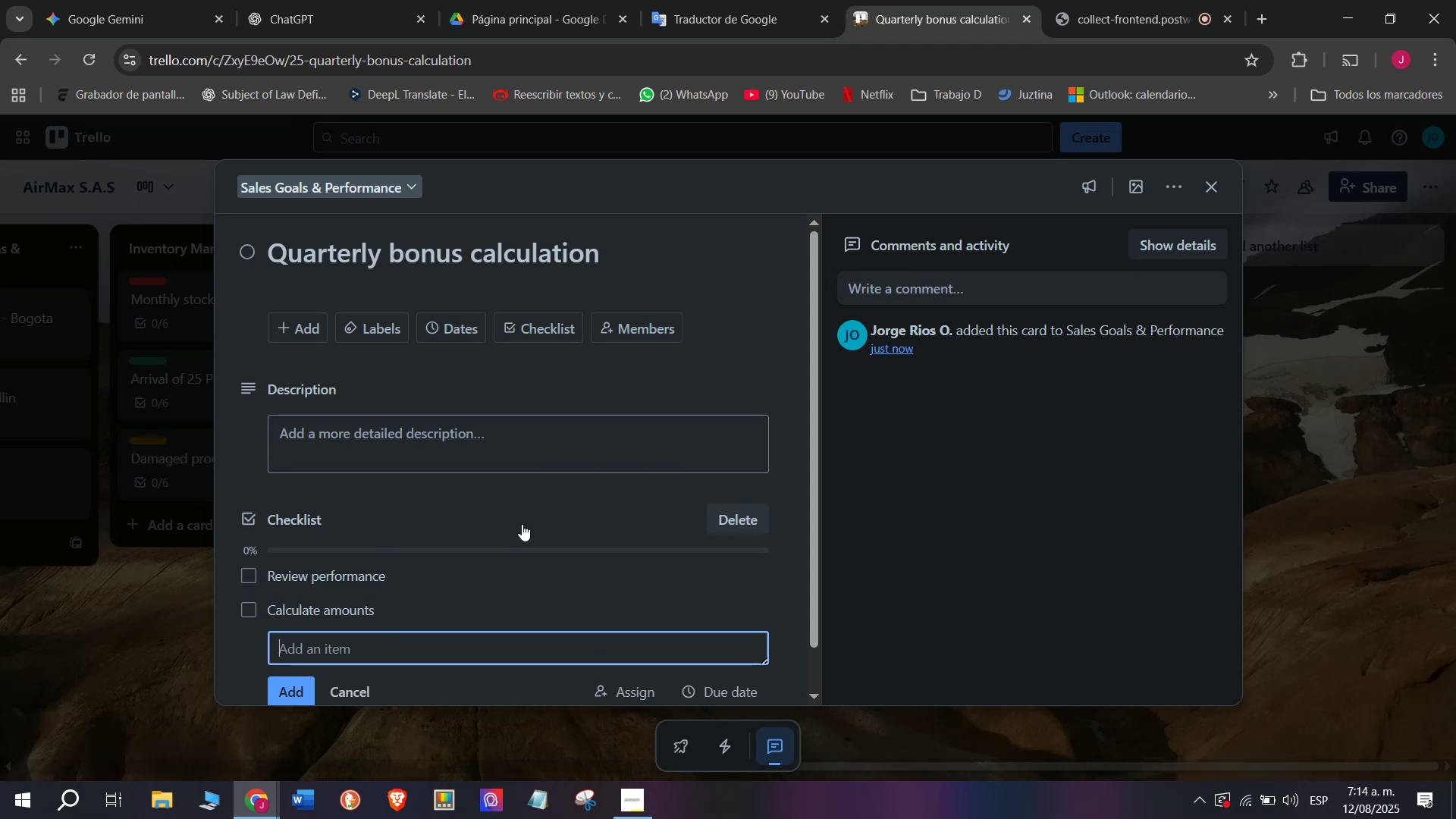 
type(Approve bonuses)
 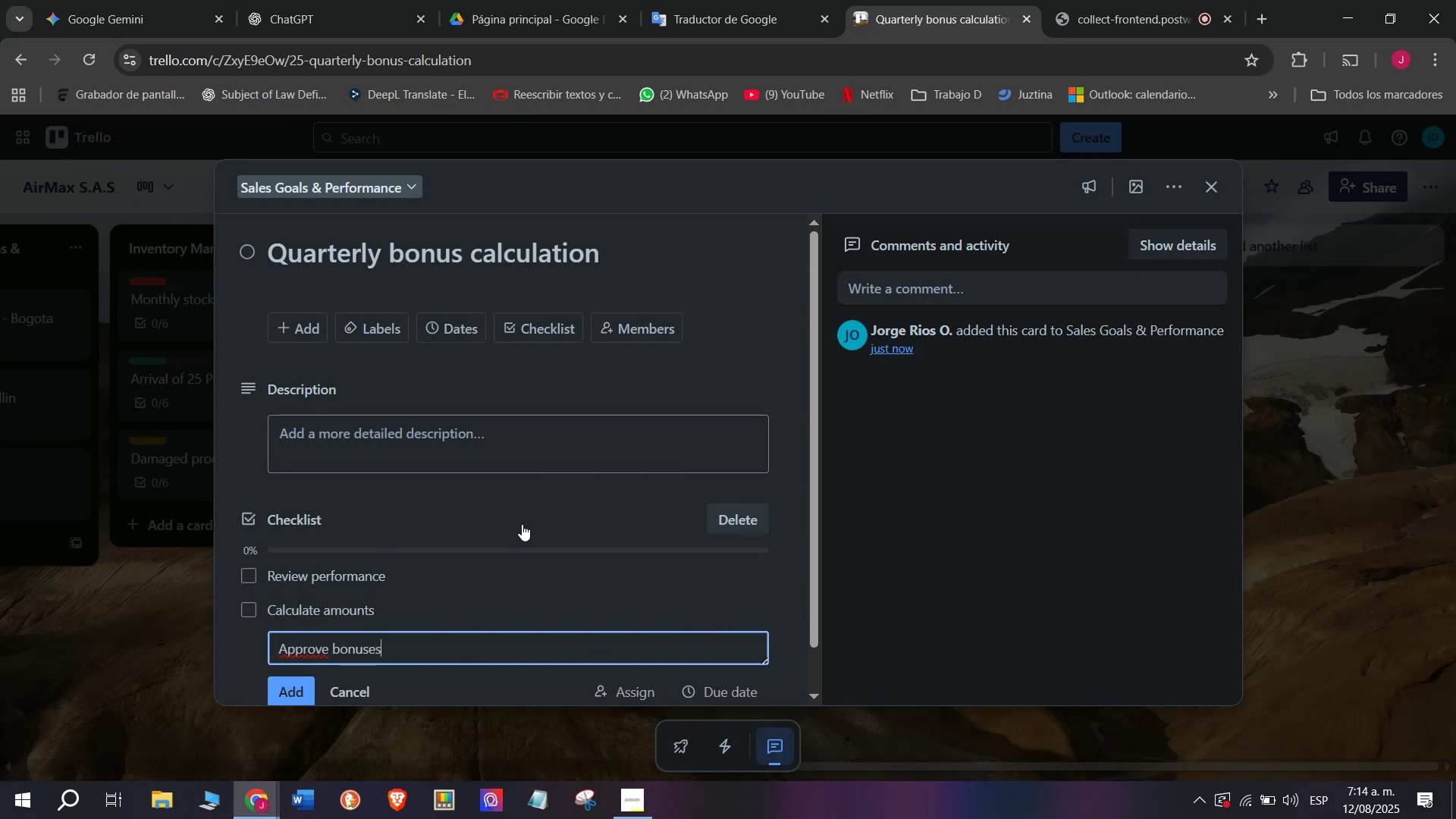 
key(Enter)
 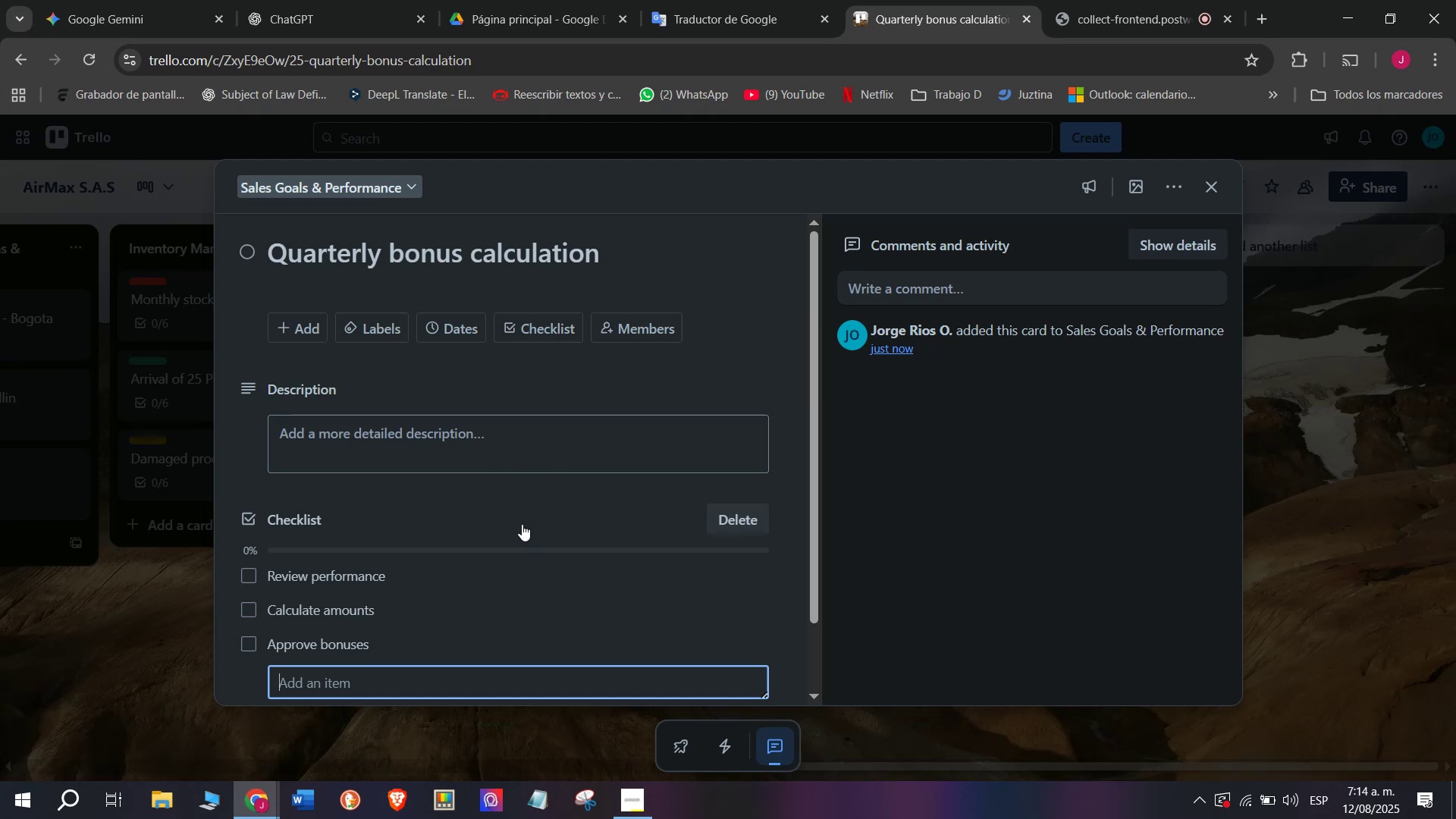 
type(Notify HR)
 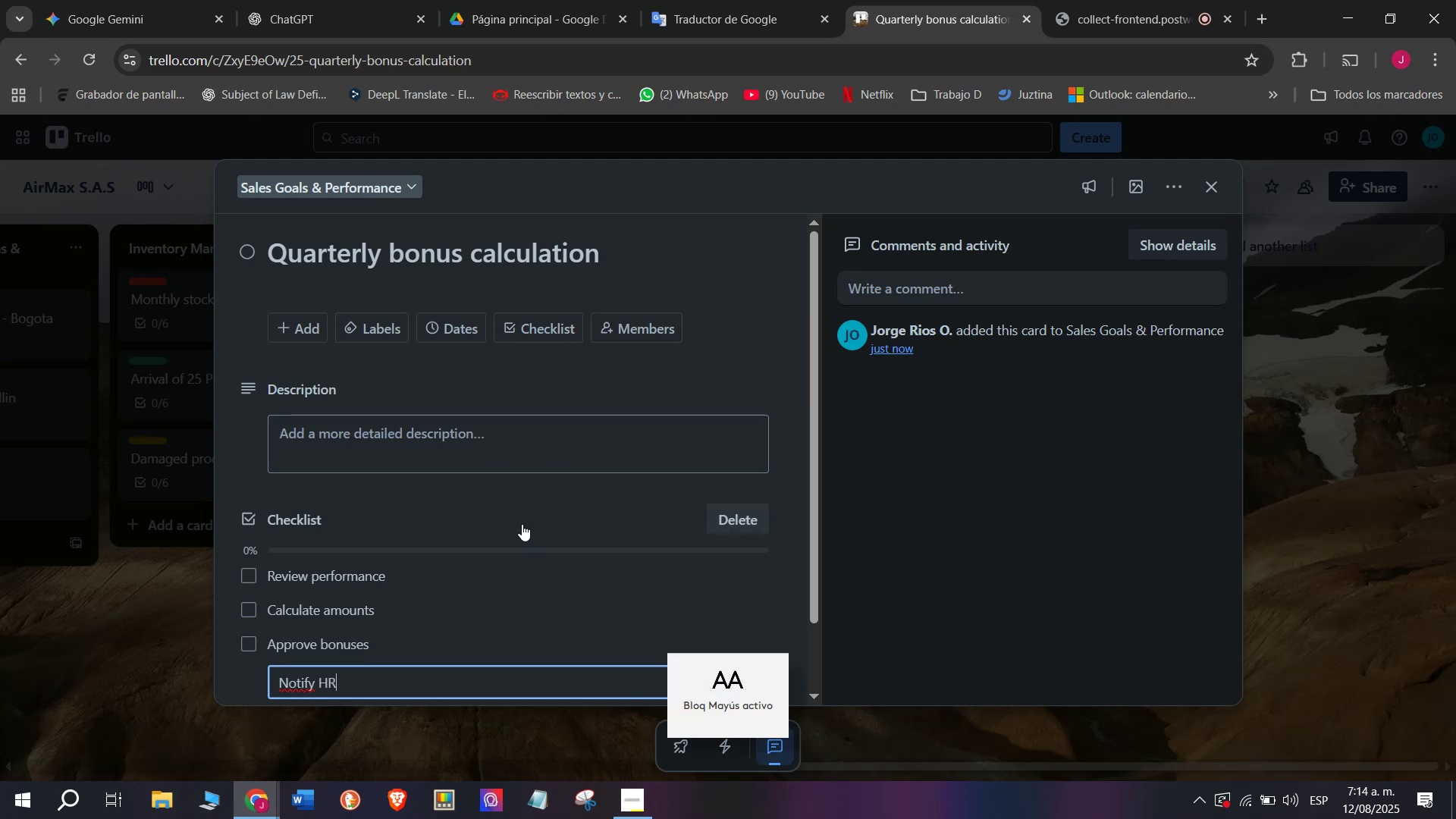 
key(Enter)
 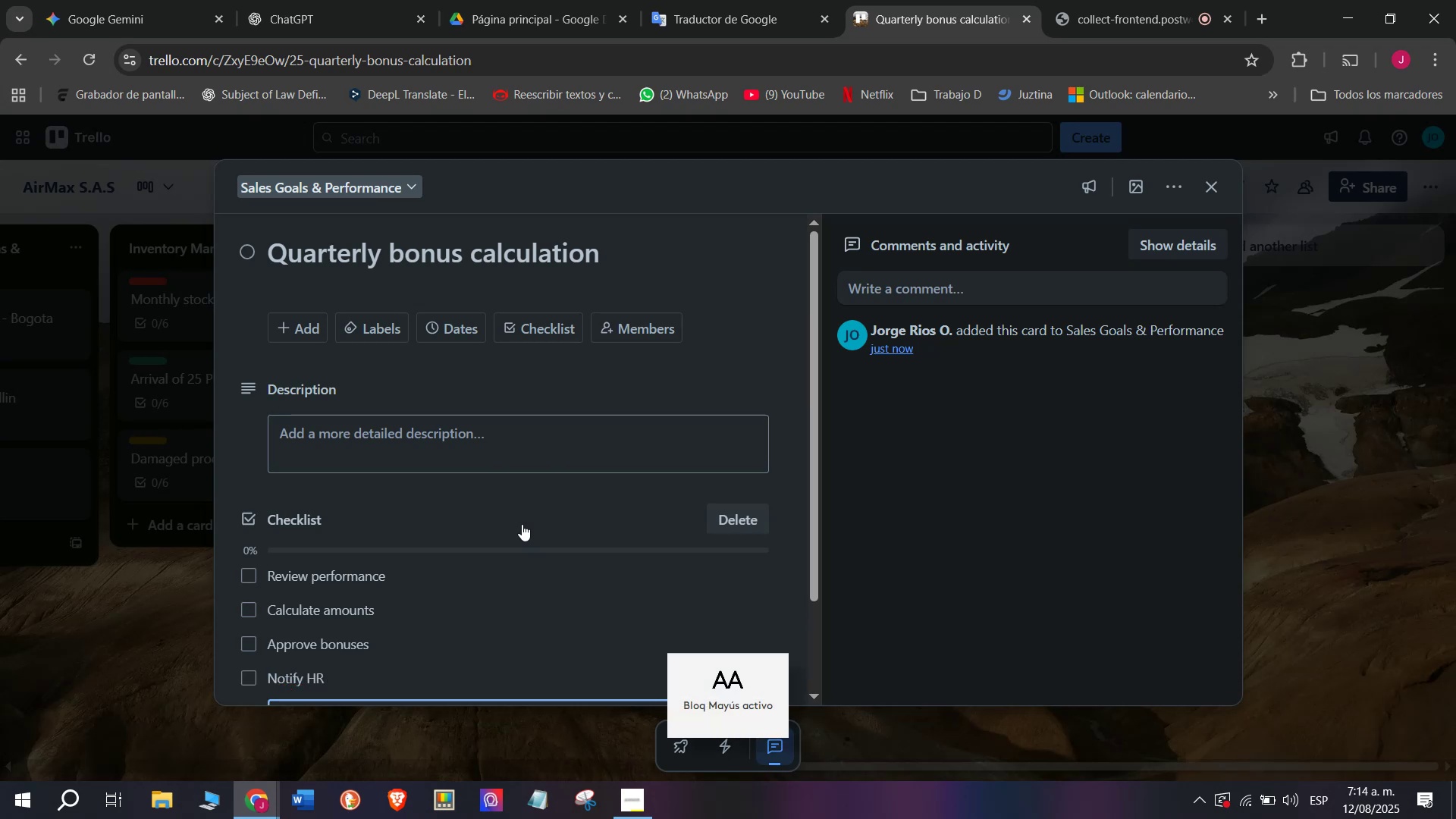 
type(Process payment)
 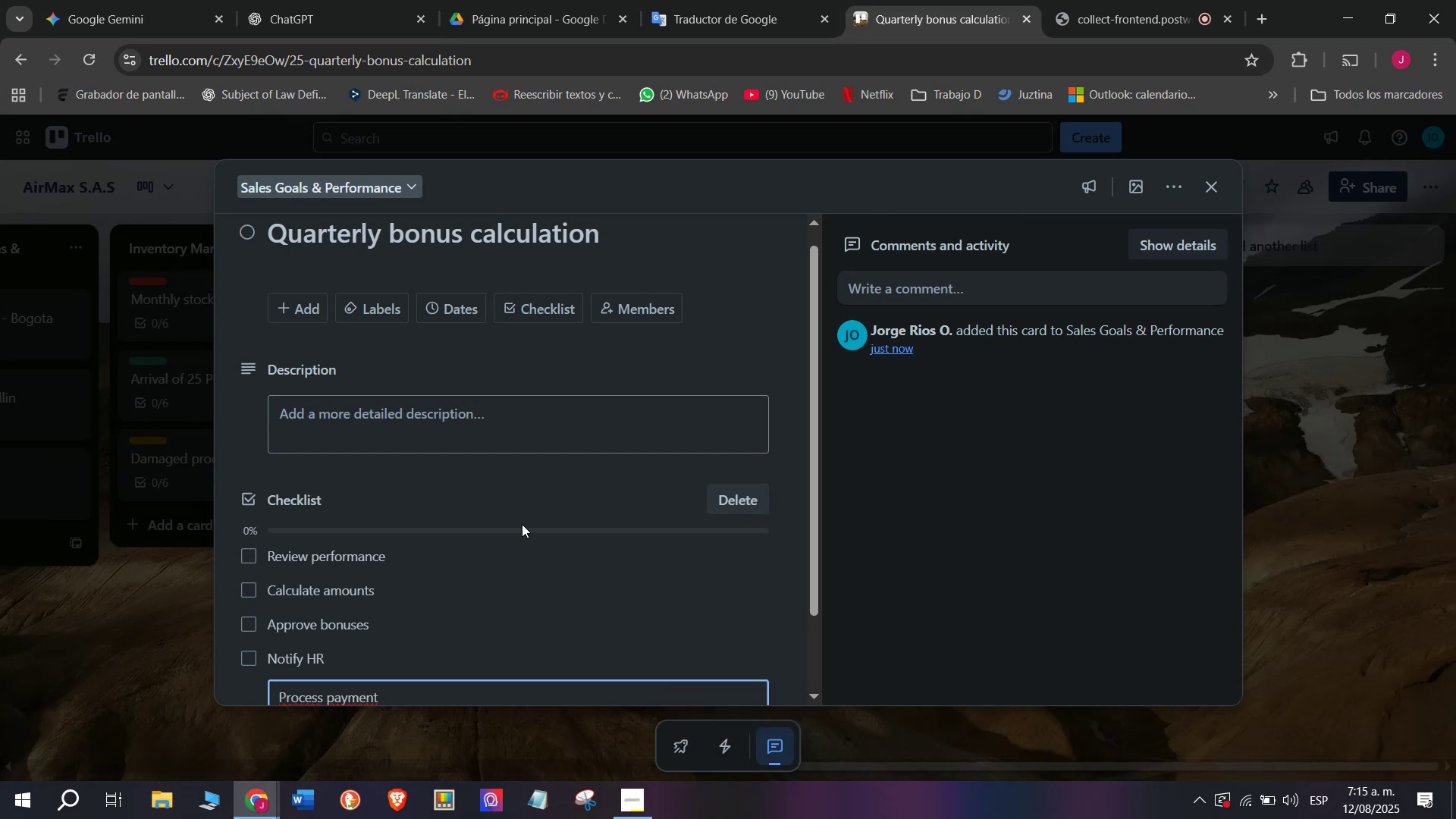 
key(Enter)
 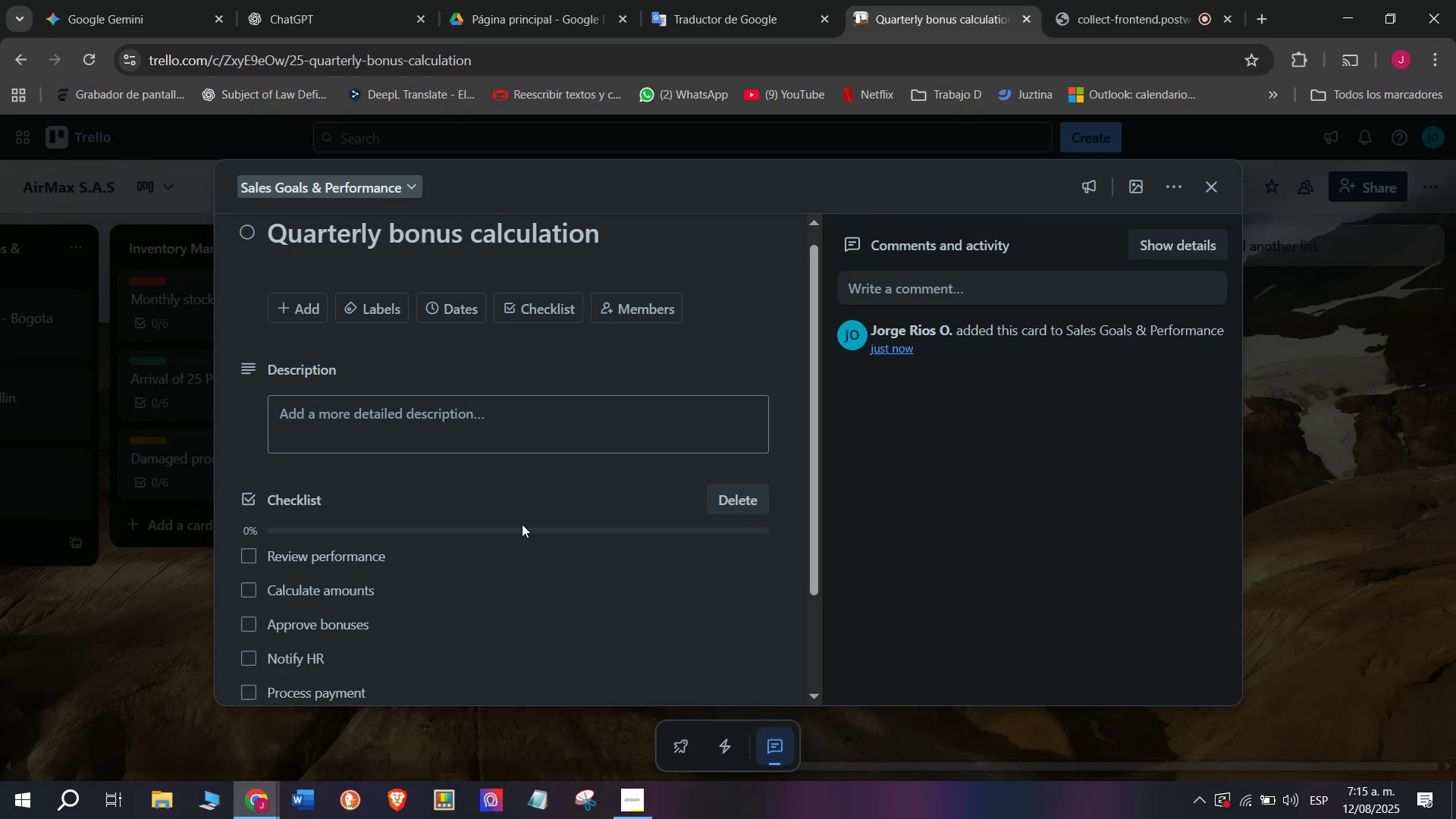 
type(Archicve)
key(Backspace)
key(Backspace)
key(Backspace)
type(ve)
 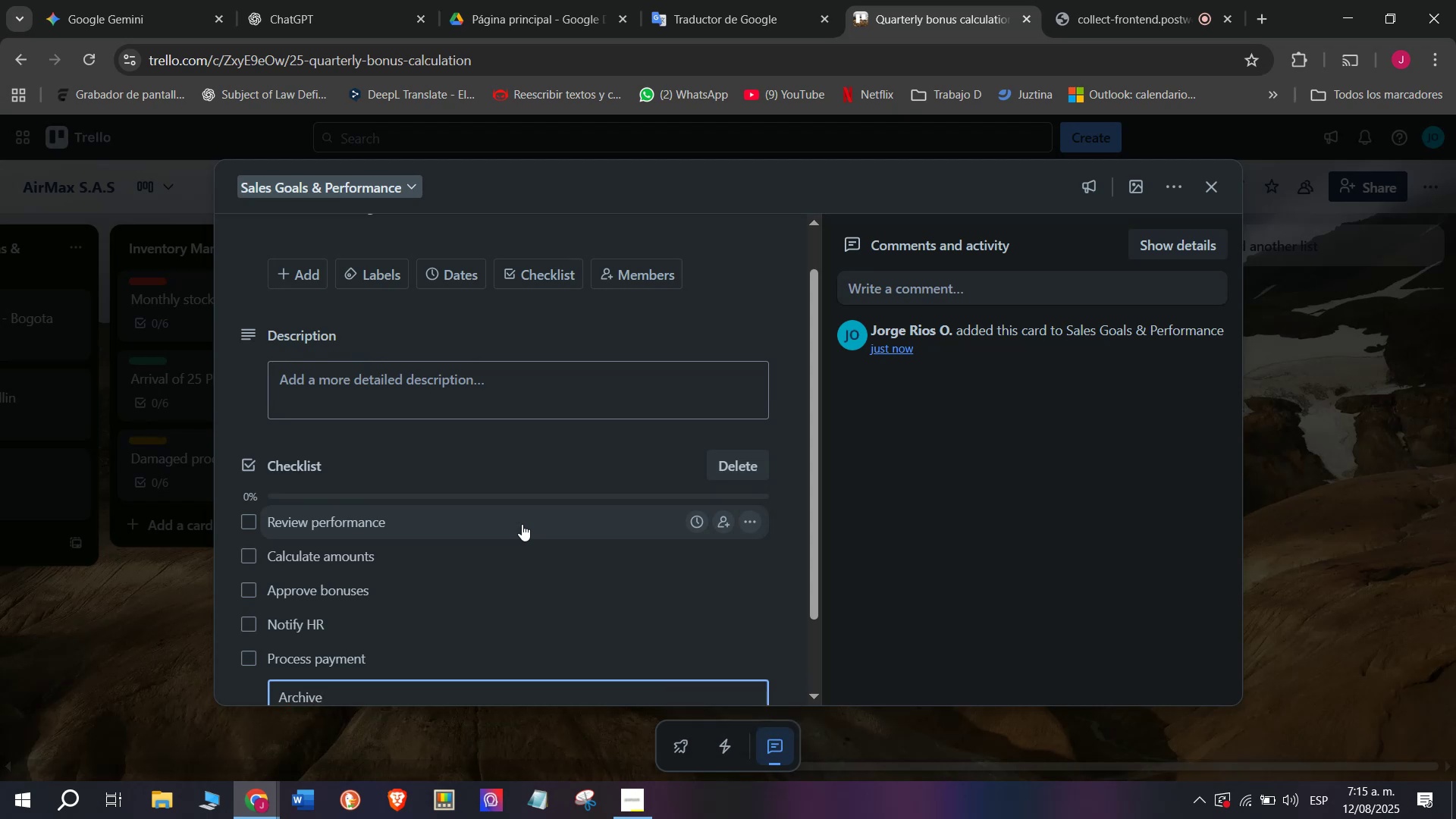 
key(Enter)
 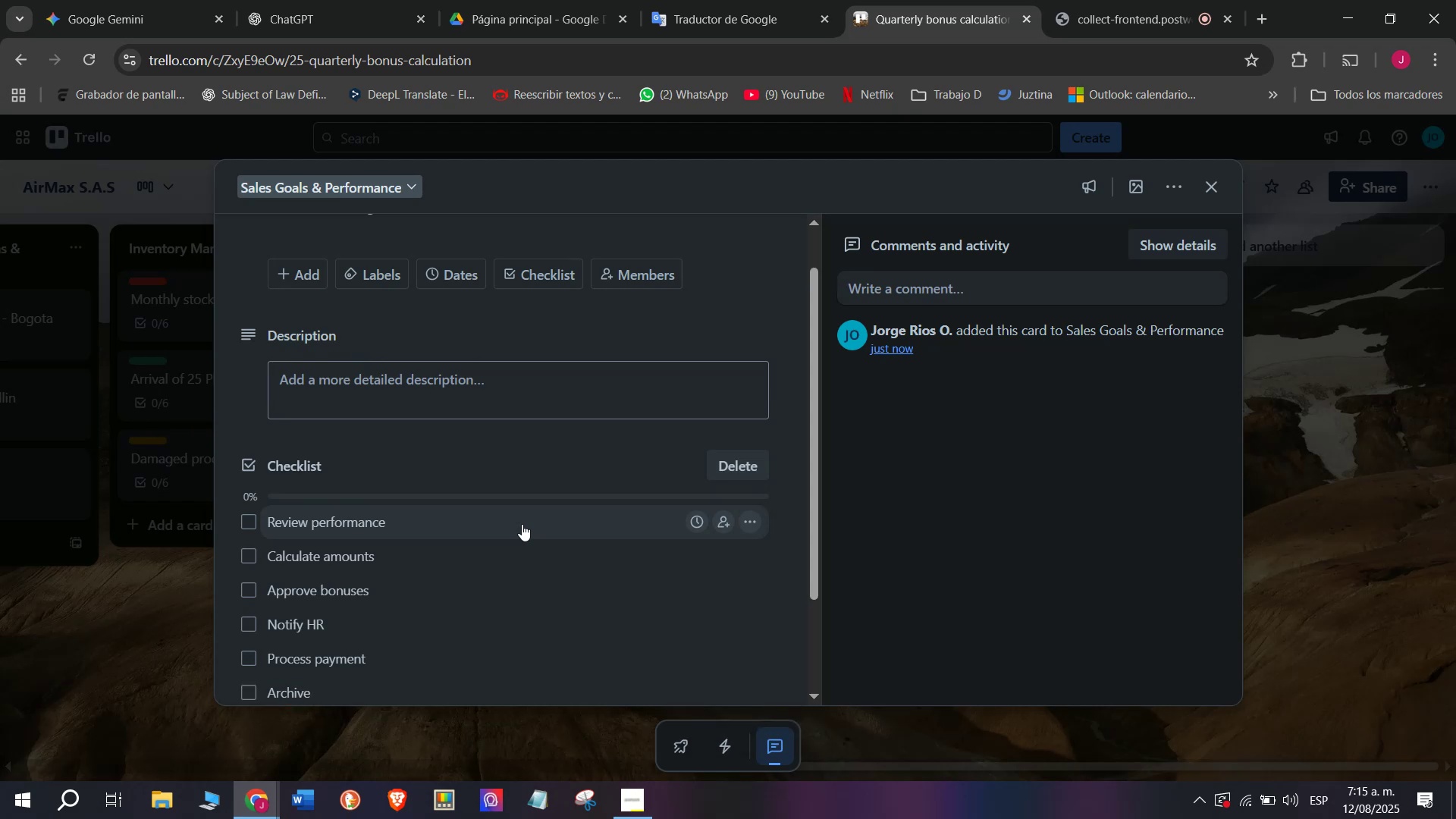 
scroll: coordinate [519, 519], scroll_direction: down, amount: 2.0
 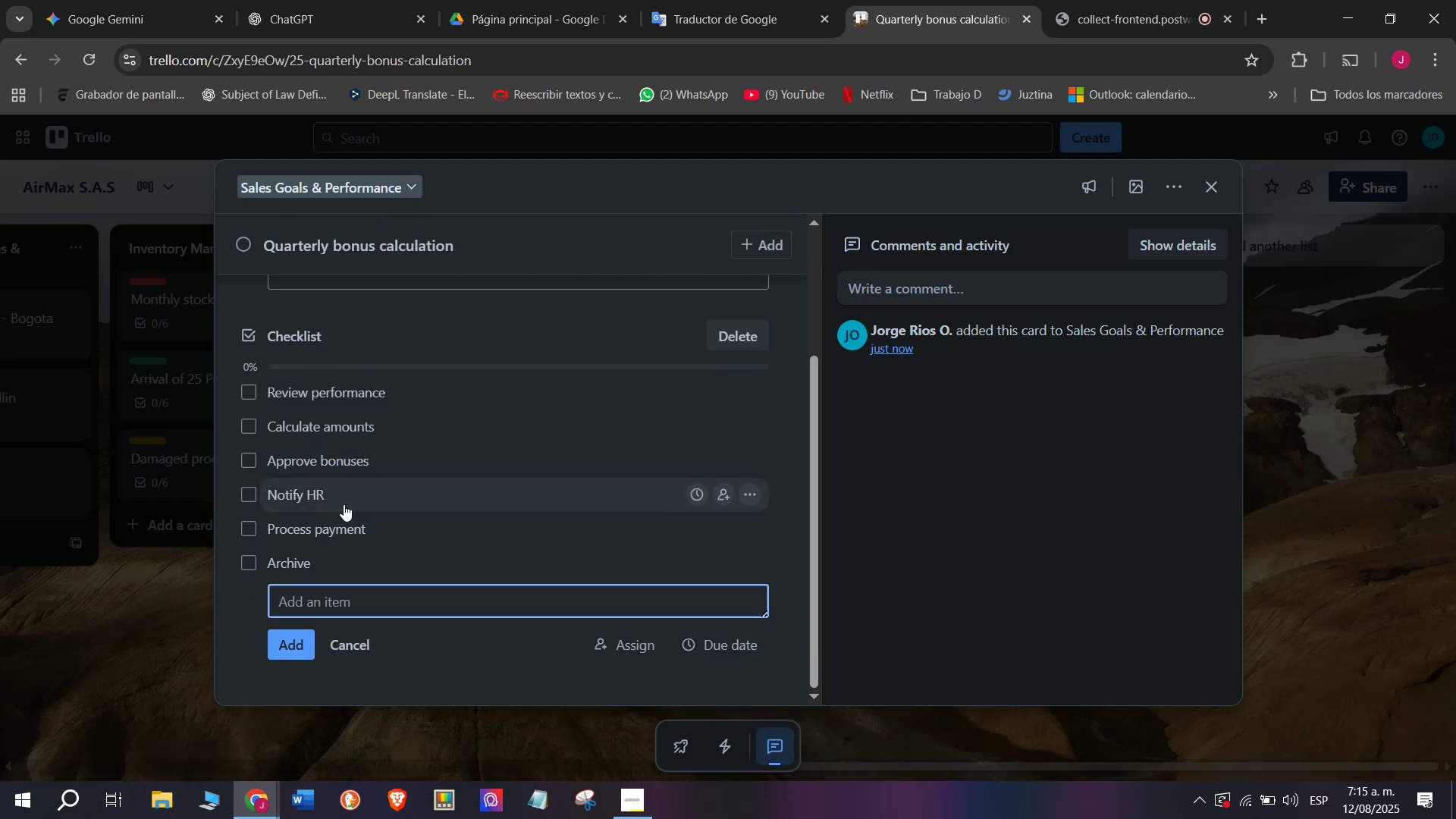 
scroll: coordinate [350, 504], scroll_direction: up, amount: 5.0
 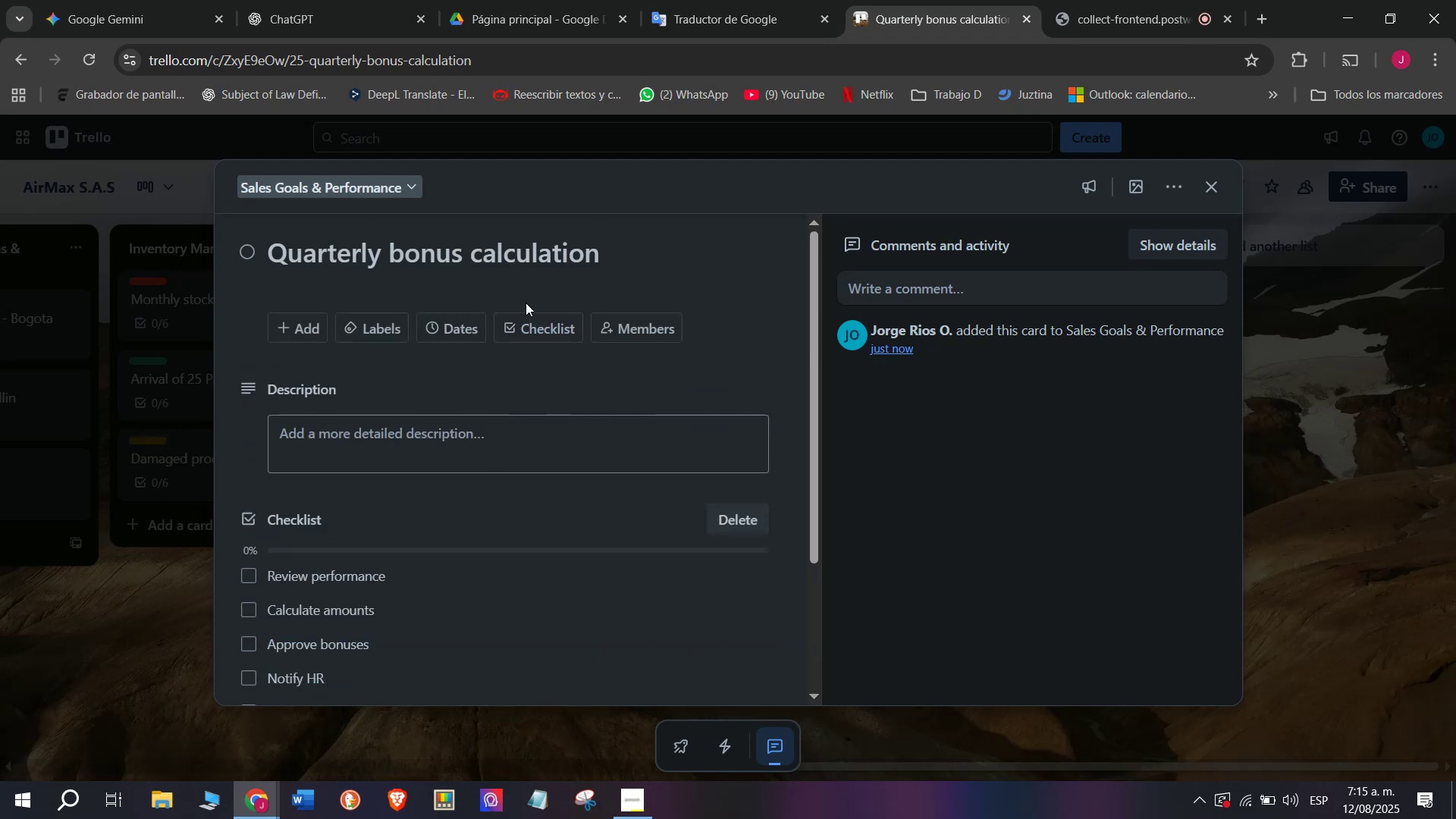 
left_click([369, 328])
 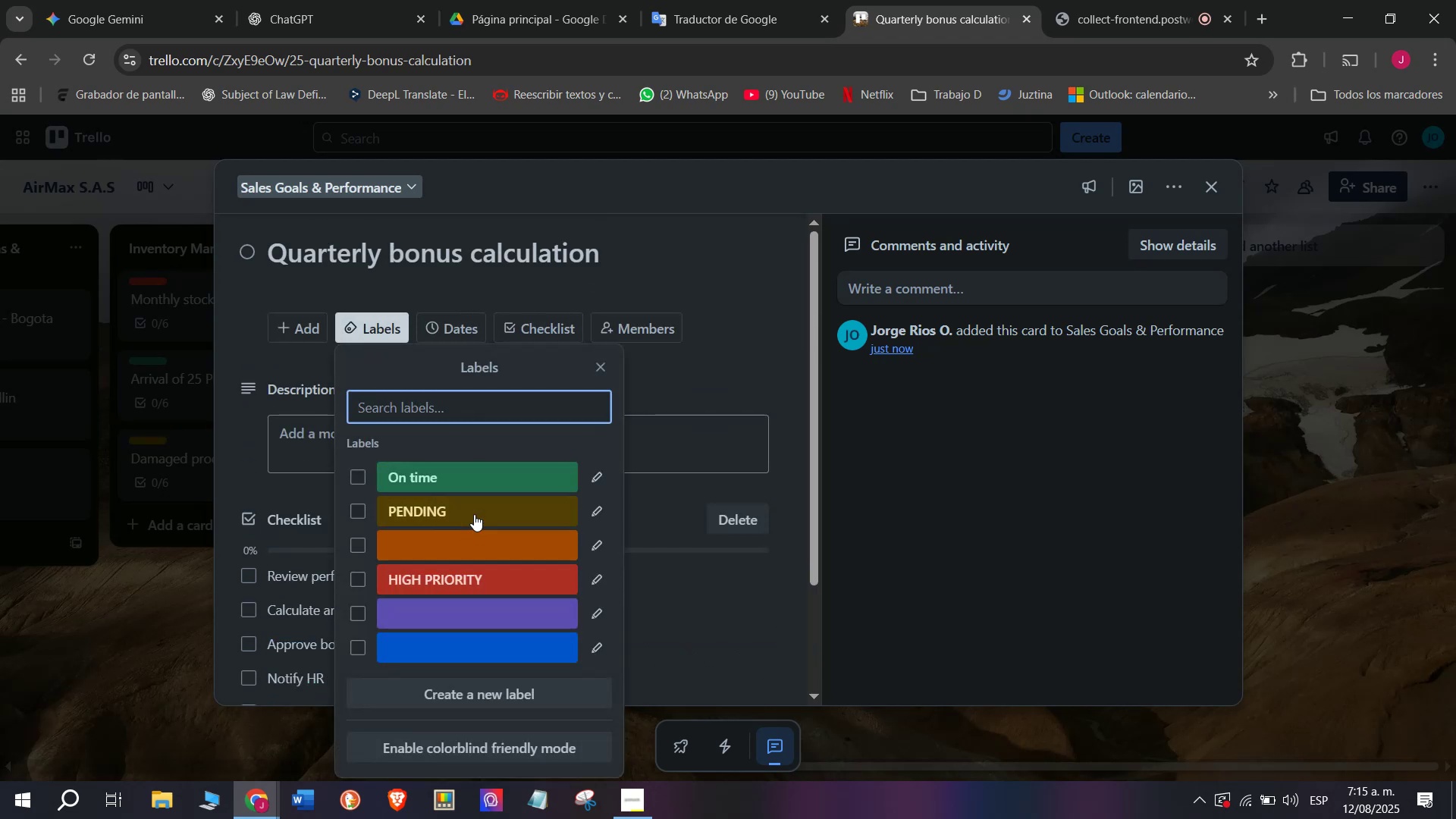 
left_click([475, 512])
 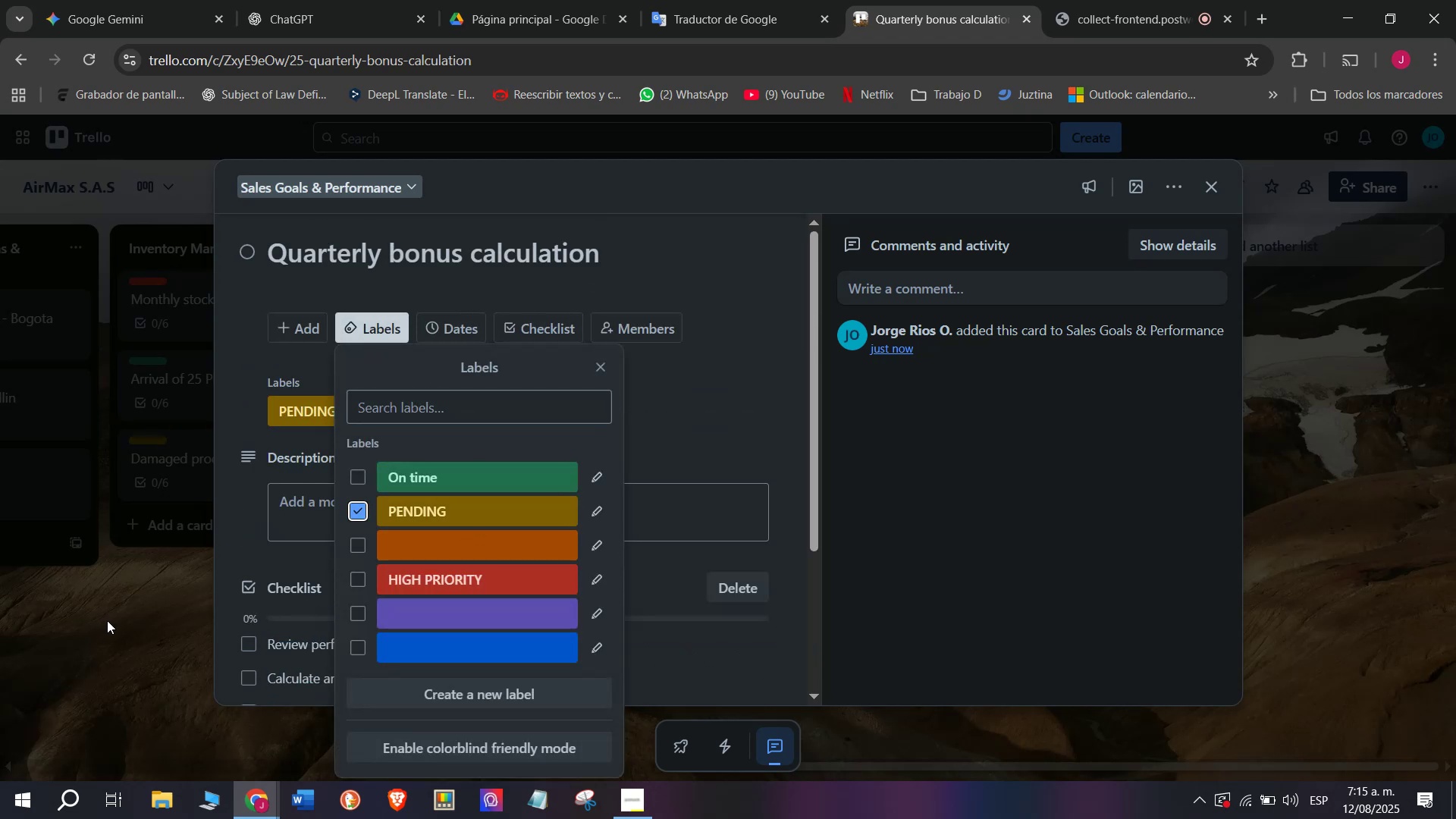 
left_click([107, 619])
 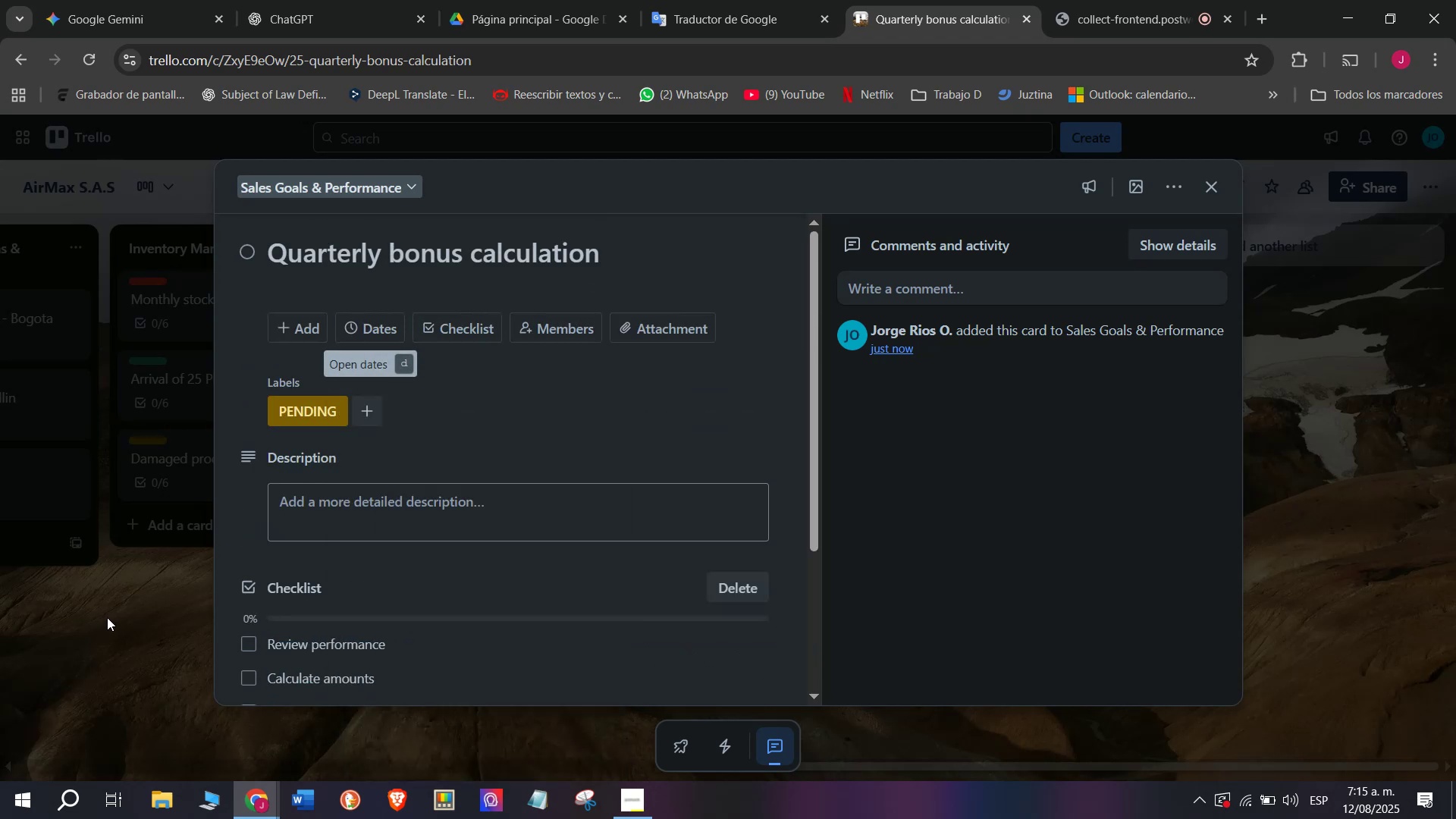 
left_click([107, 617])
 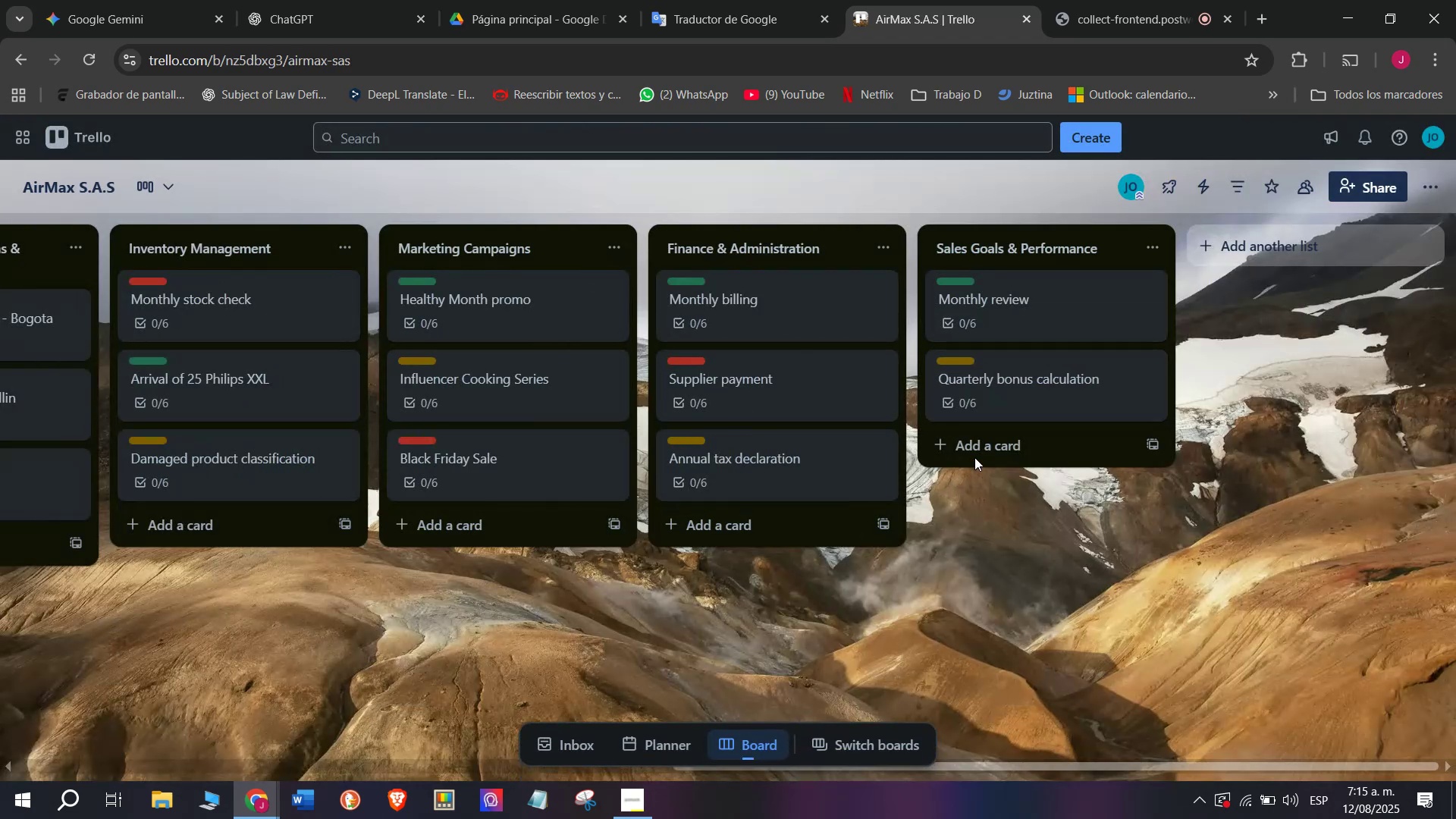 
left_click([984, 447])
 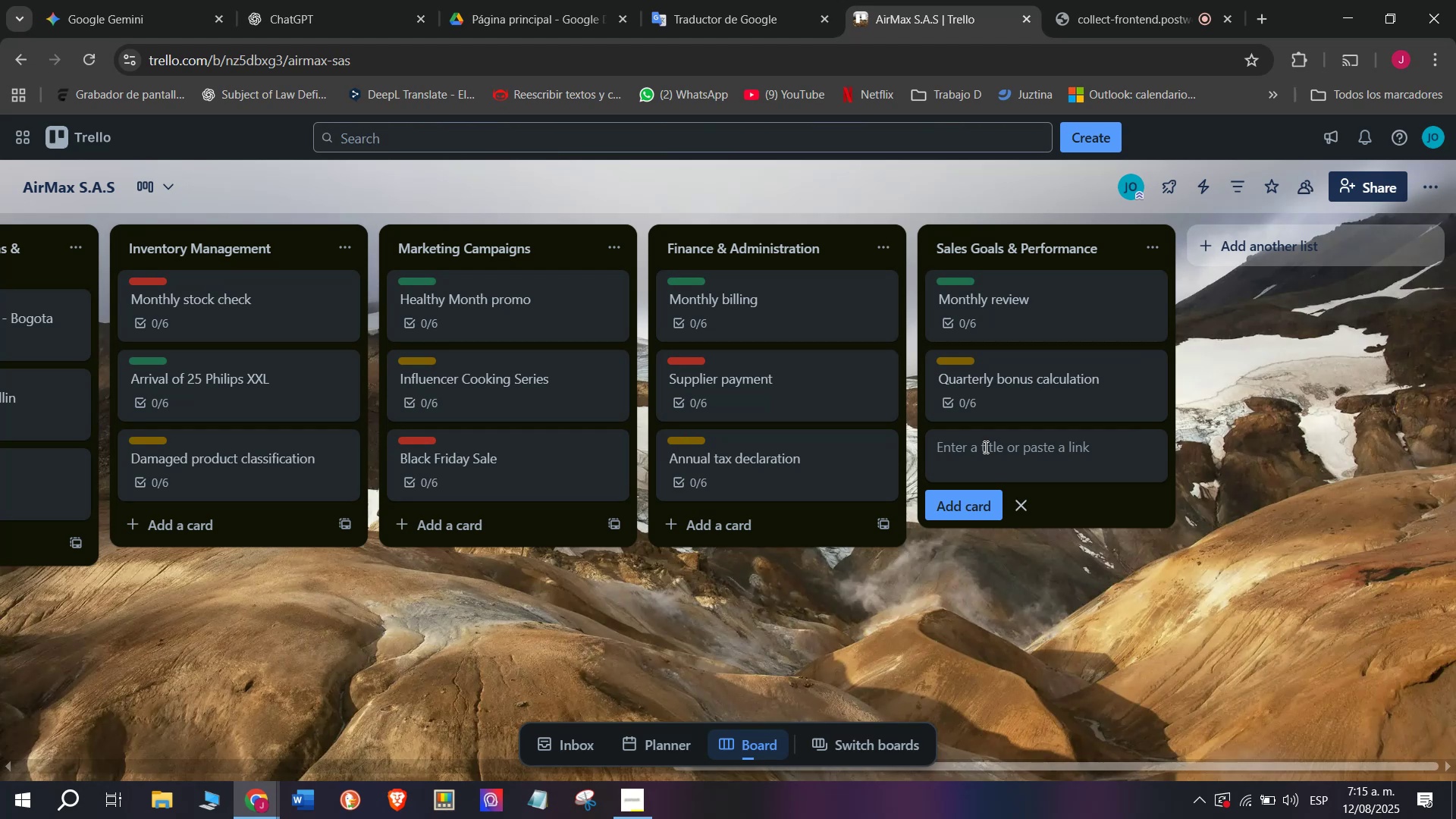 
key(CapsLock)
 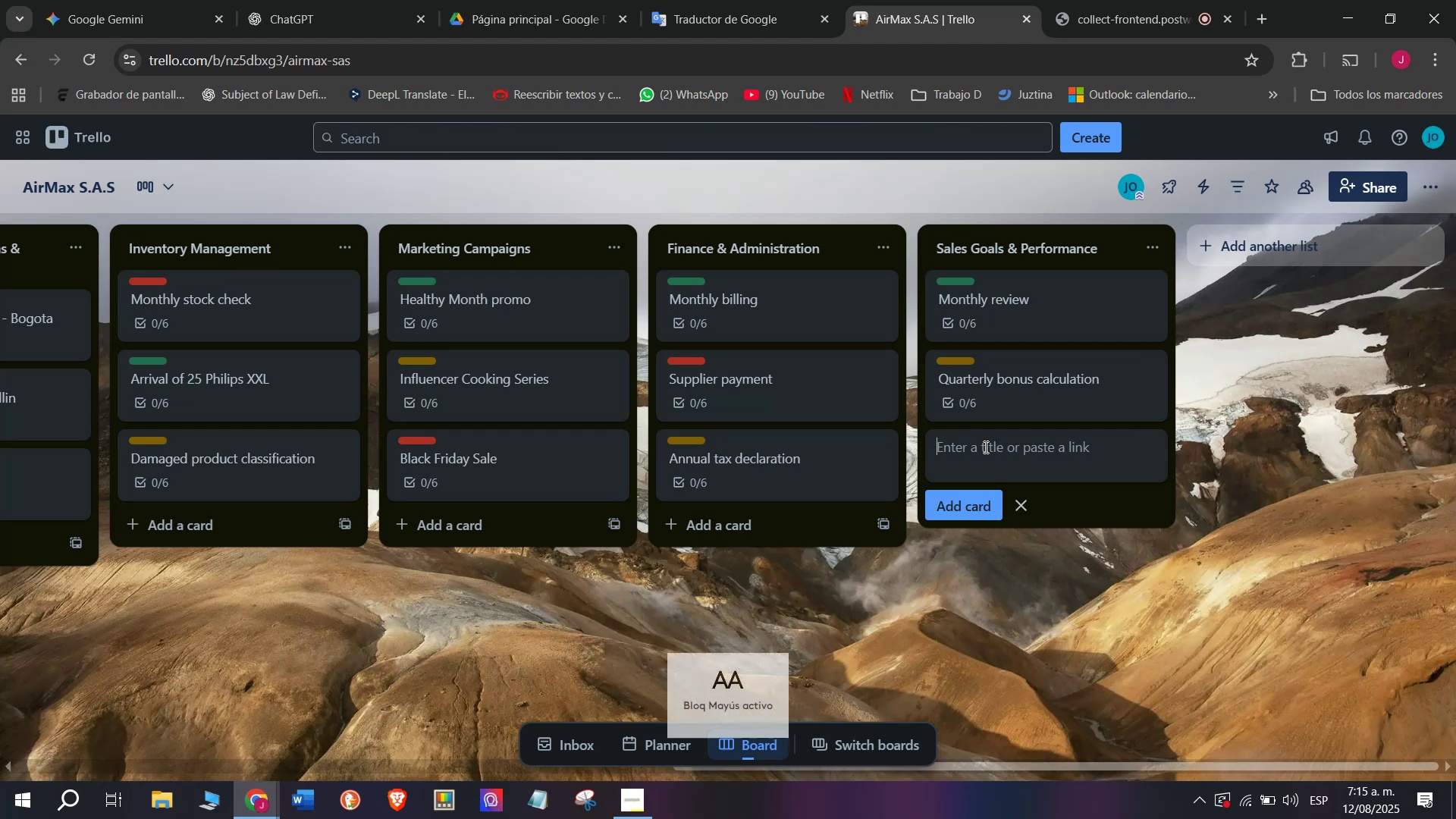 
key(CapsLock)
 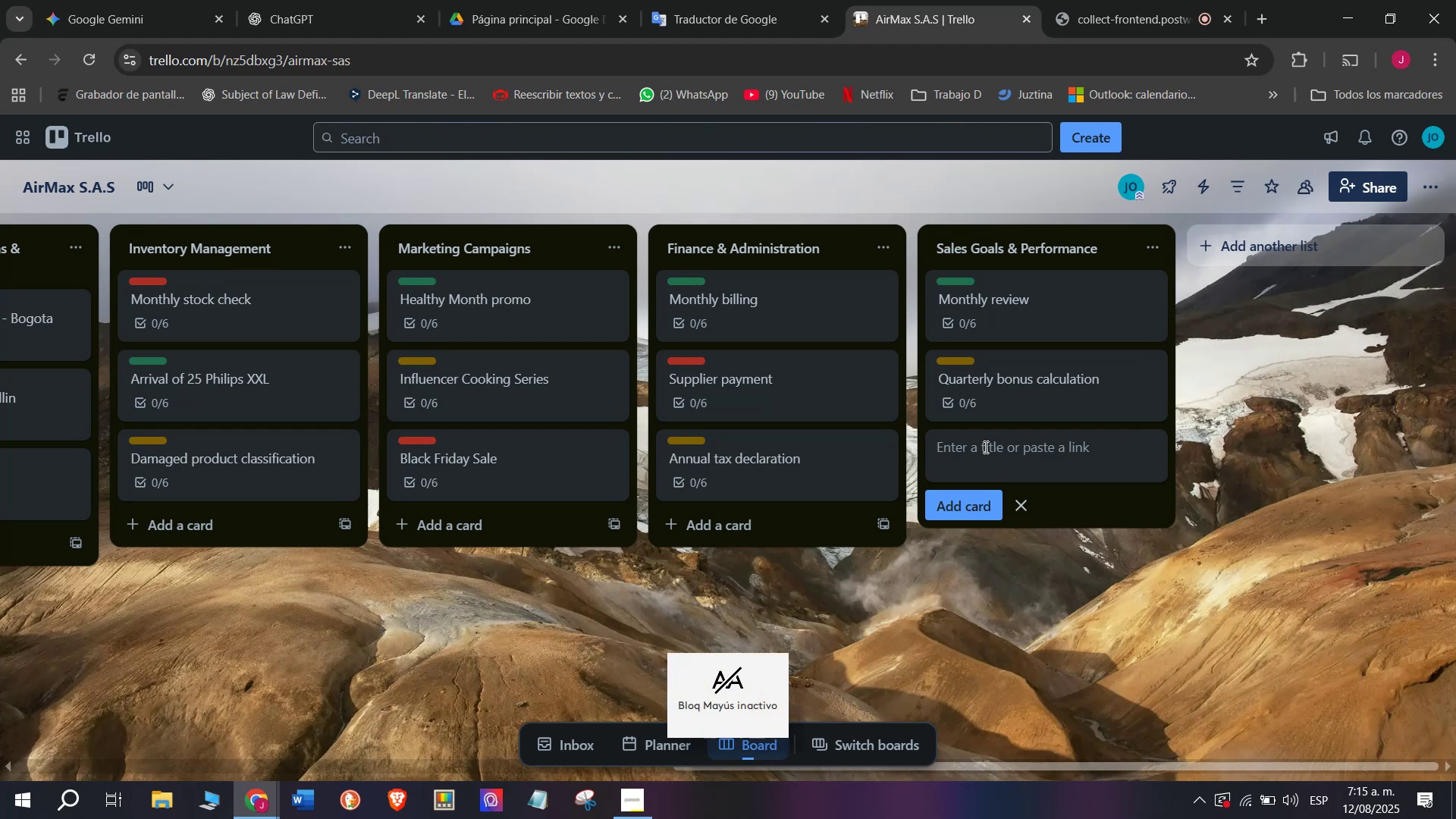 
key(CapsLock)
 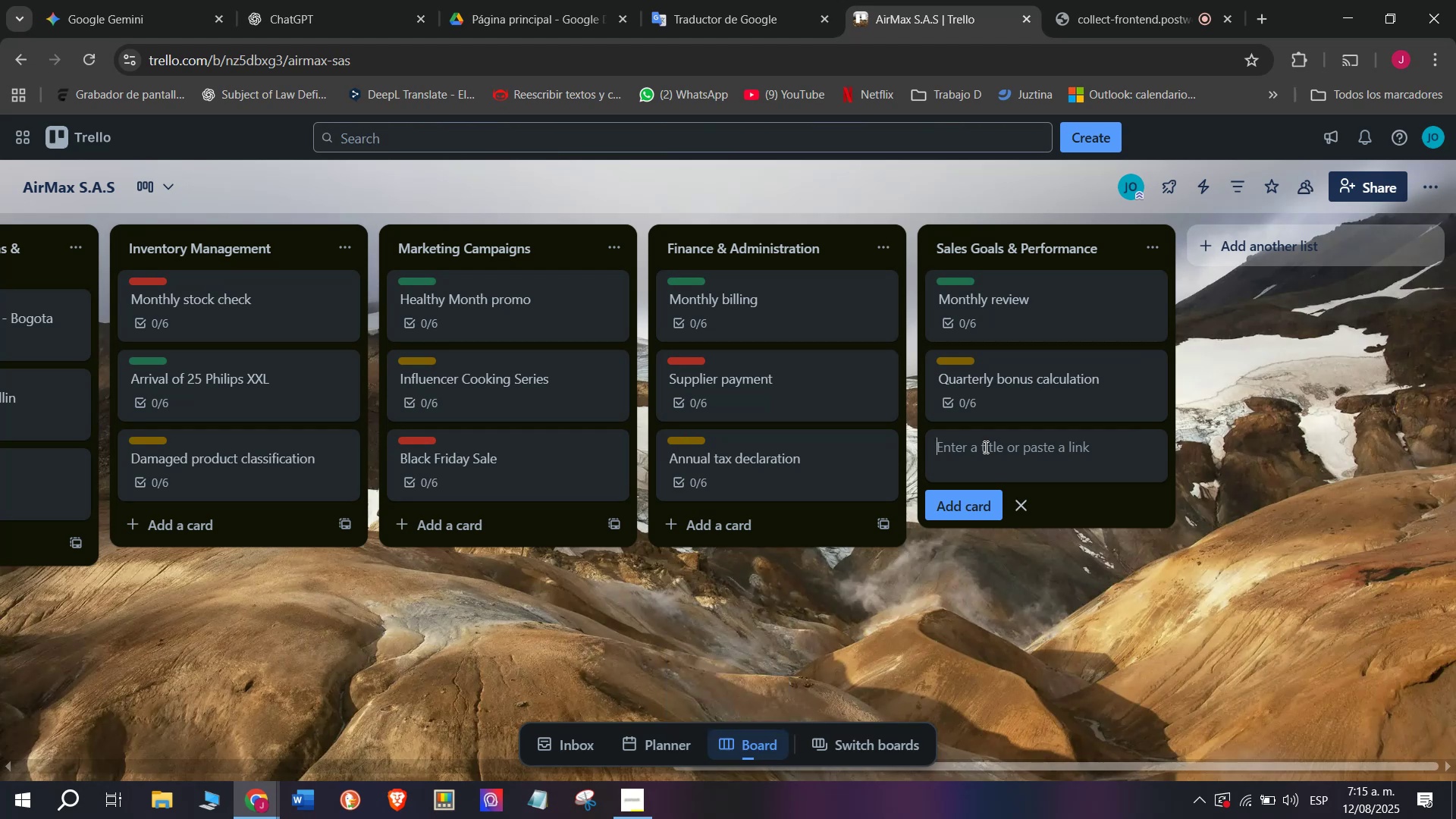 
type(Market expansion research)
 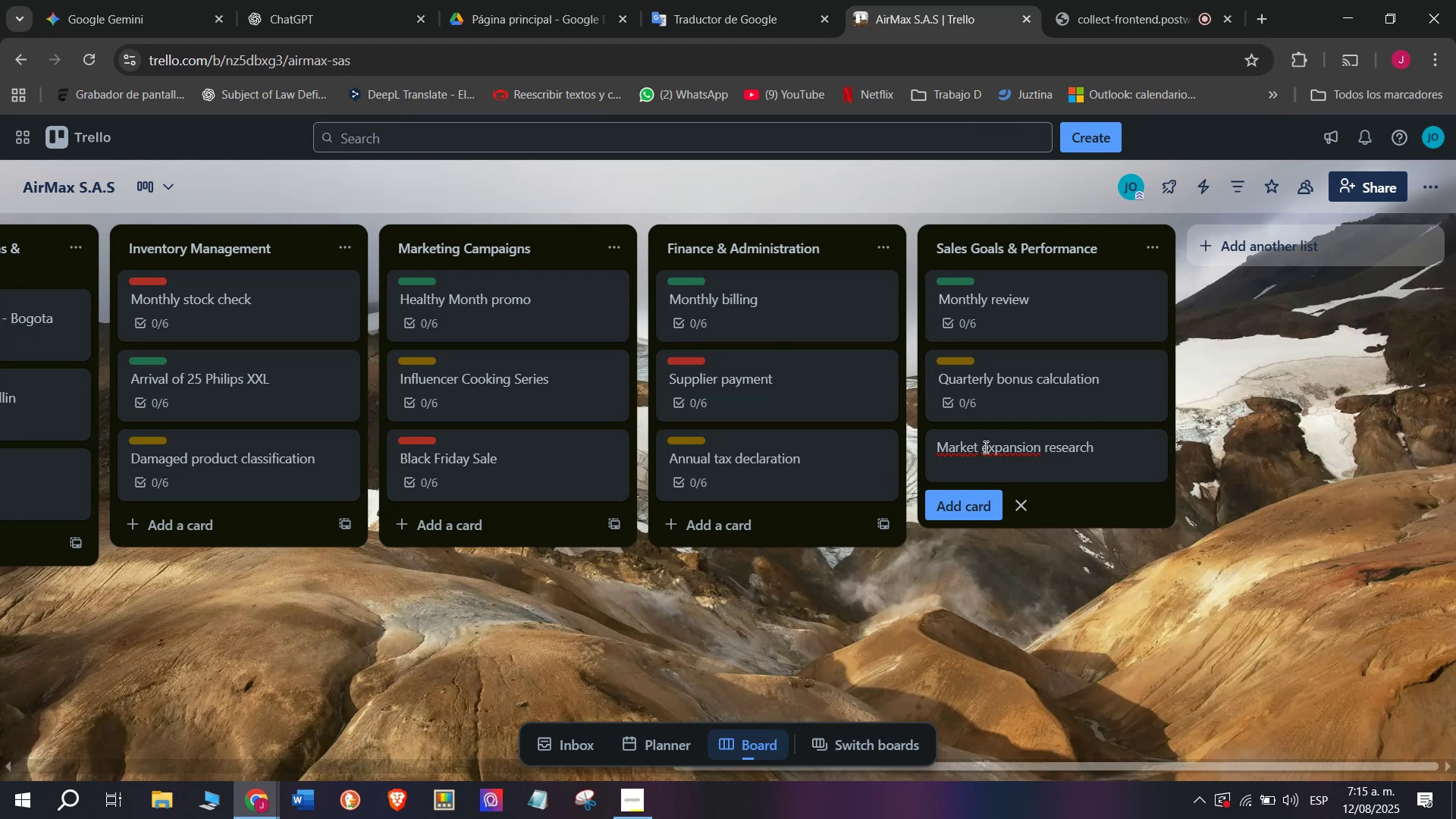 
key(Enter)
 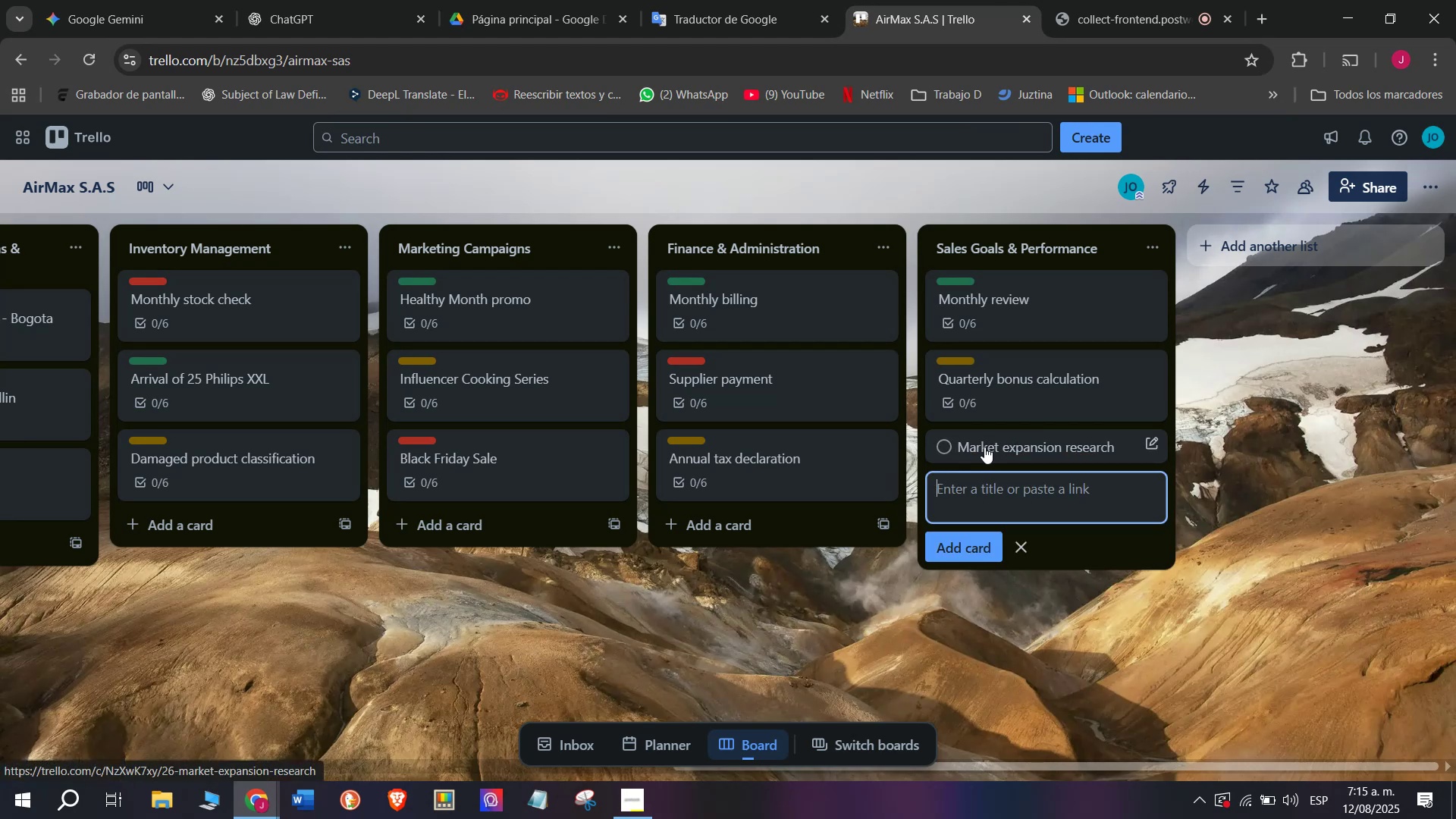 
left_click([984, 447])
 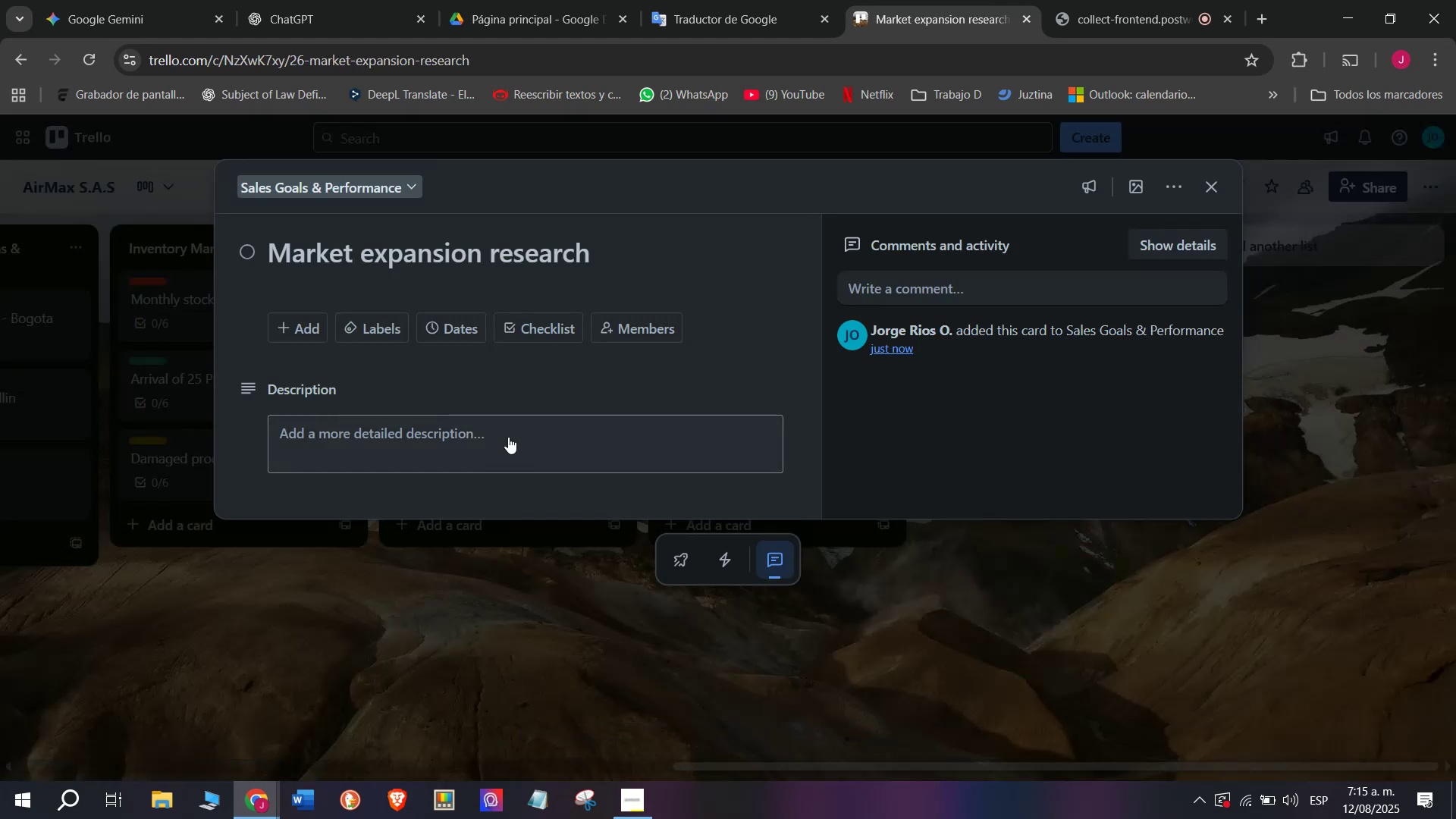 
left_click([508, 436])
 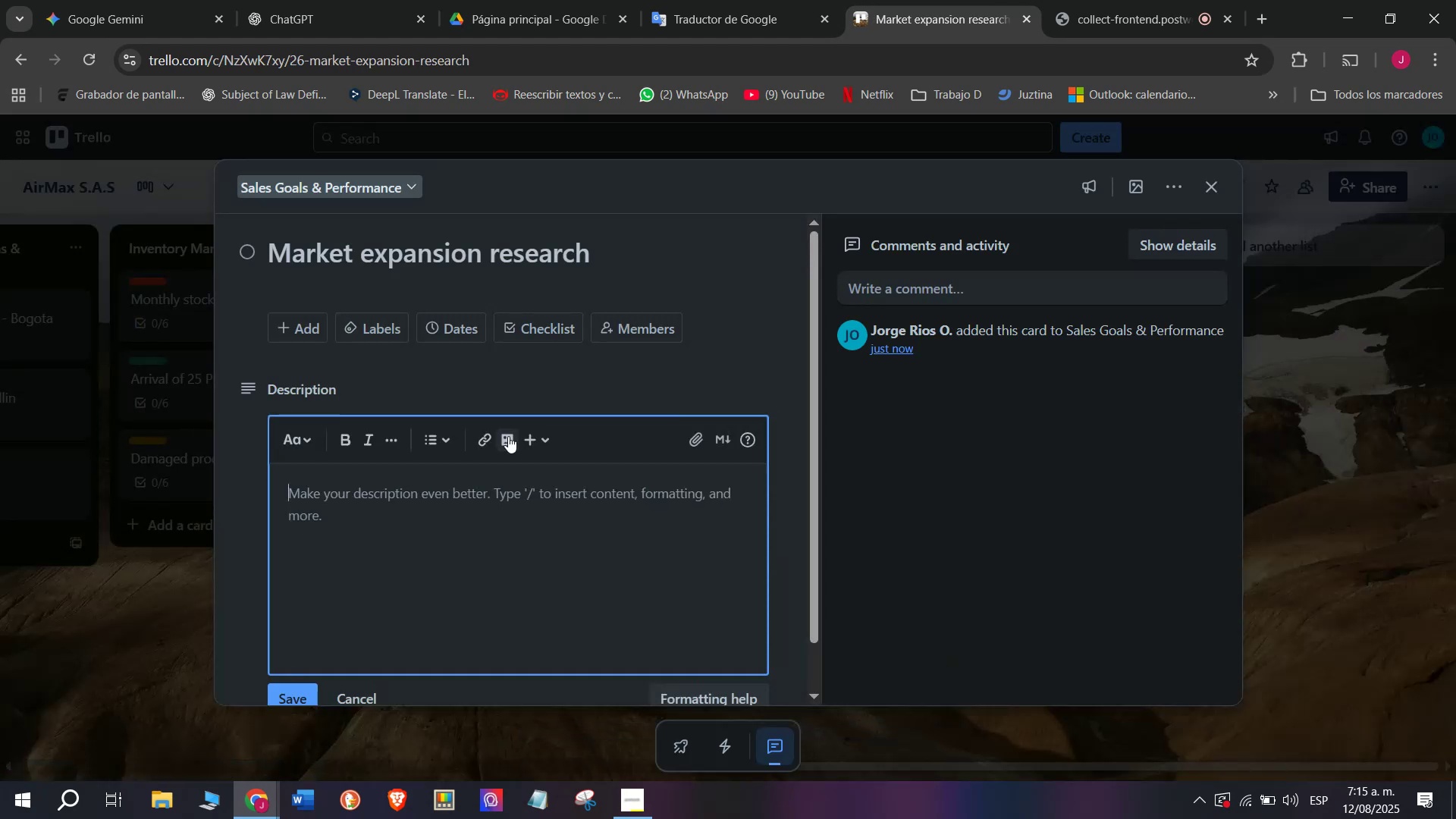 
key(CapsLock)
 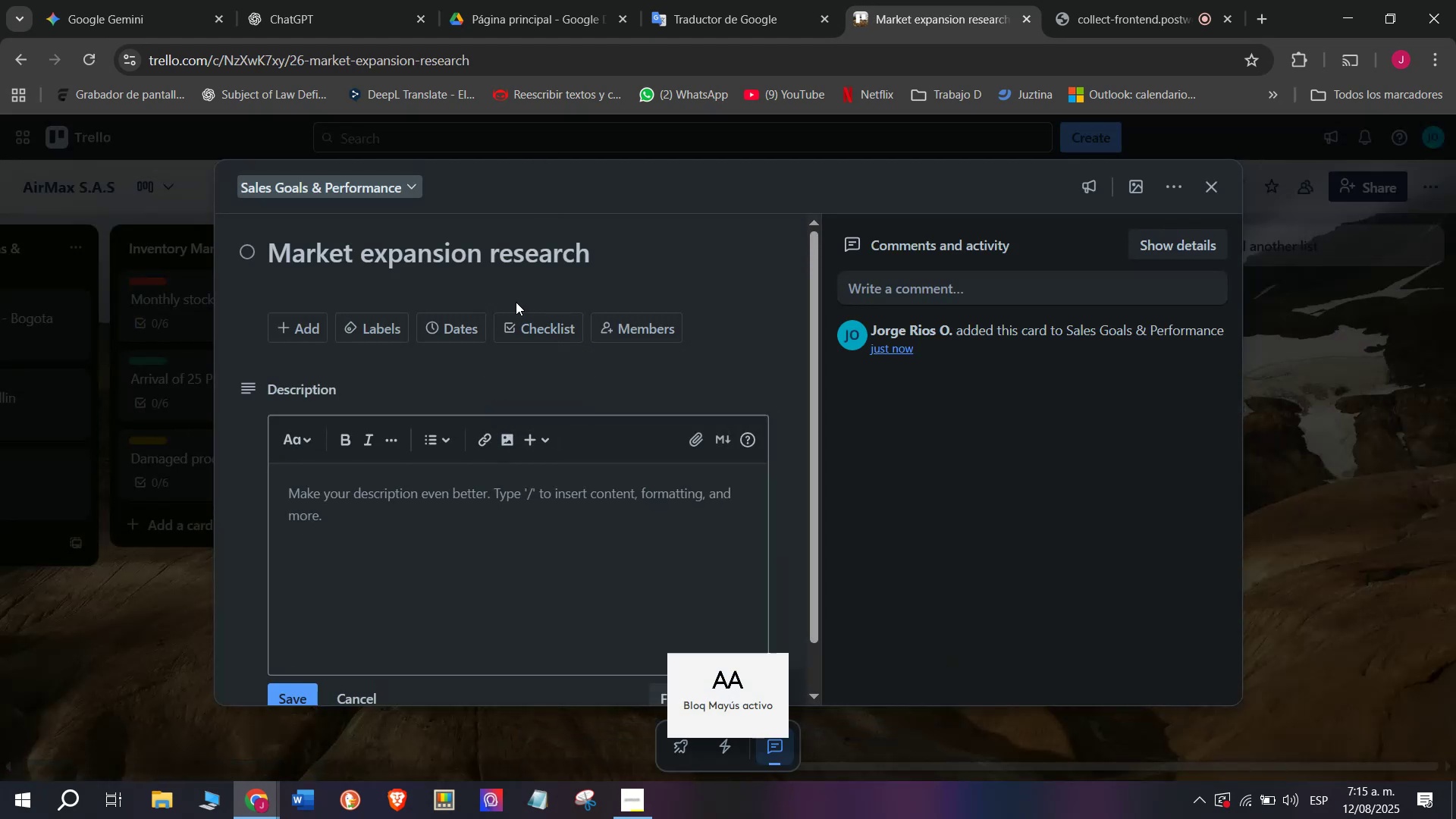 
double_click([535, 324])
 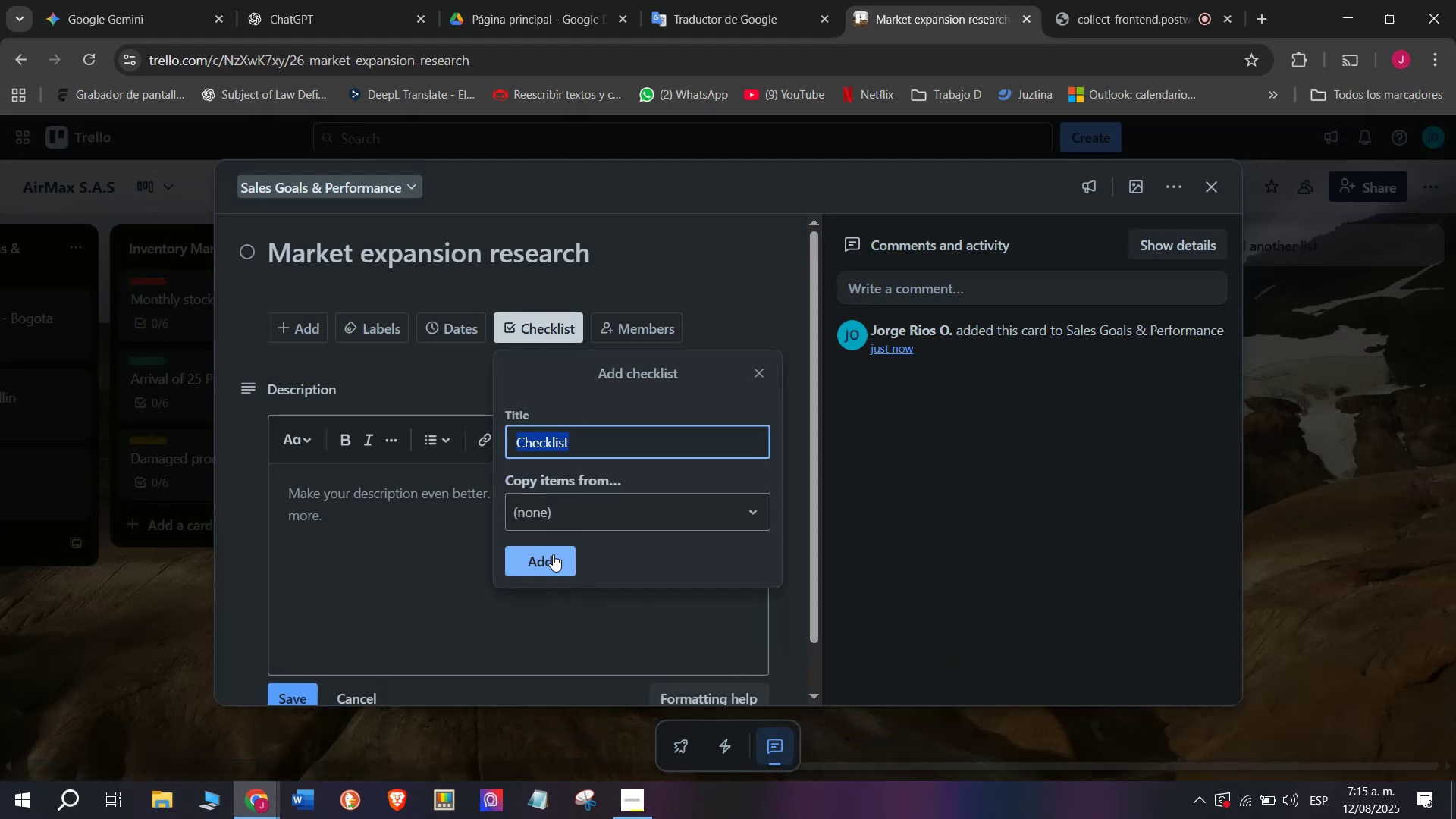 
left_click([551, 559])
 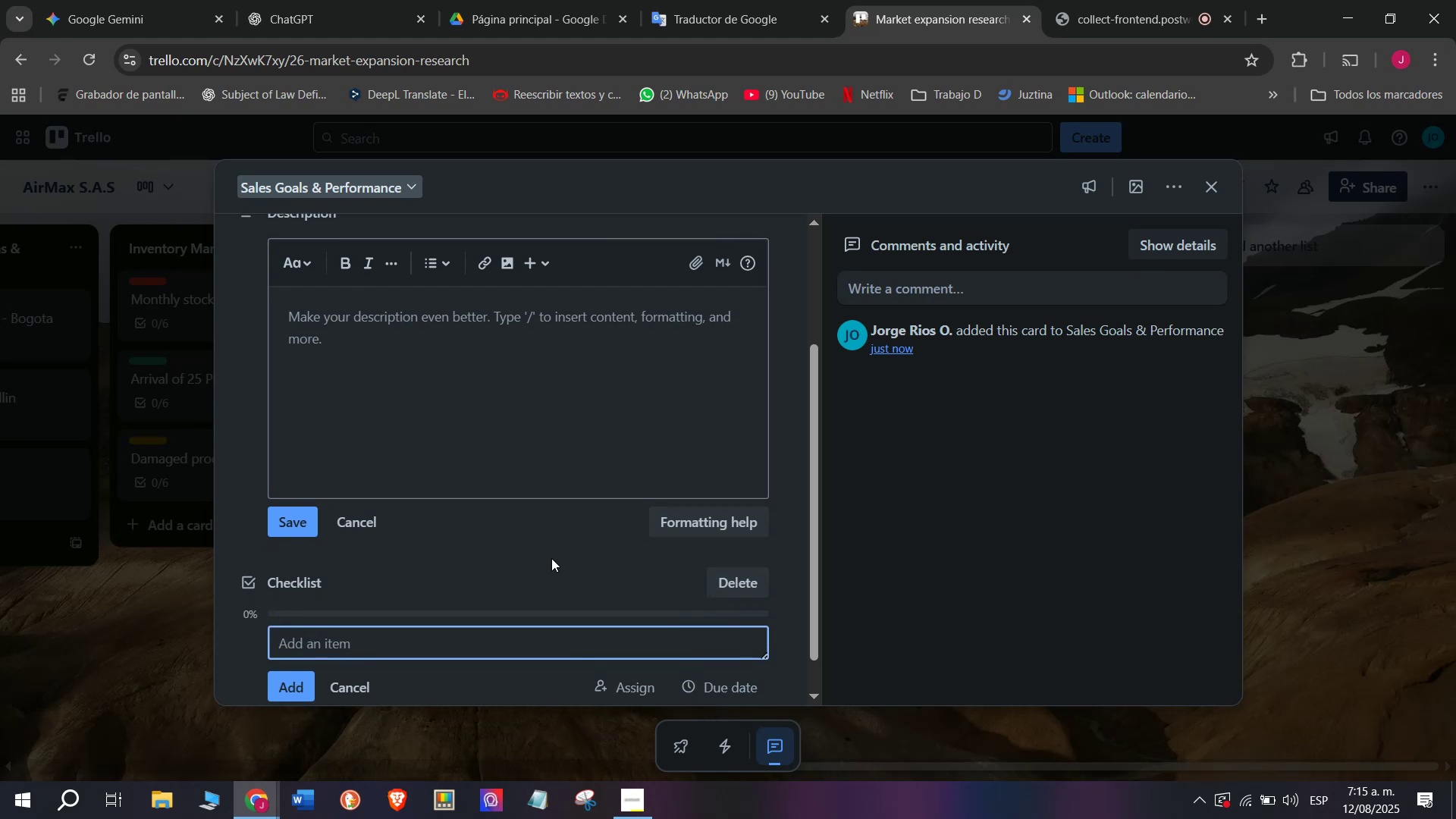 
scroll: coordinate [551, 557], scroll_direction: down, amount: 4.0
 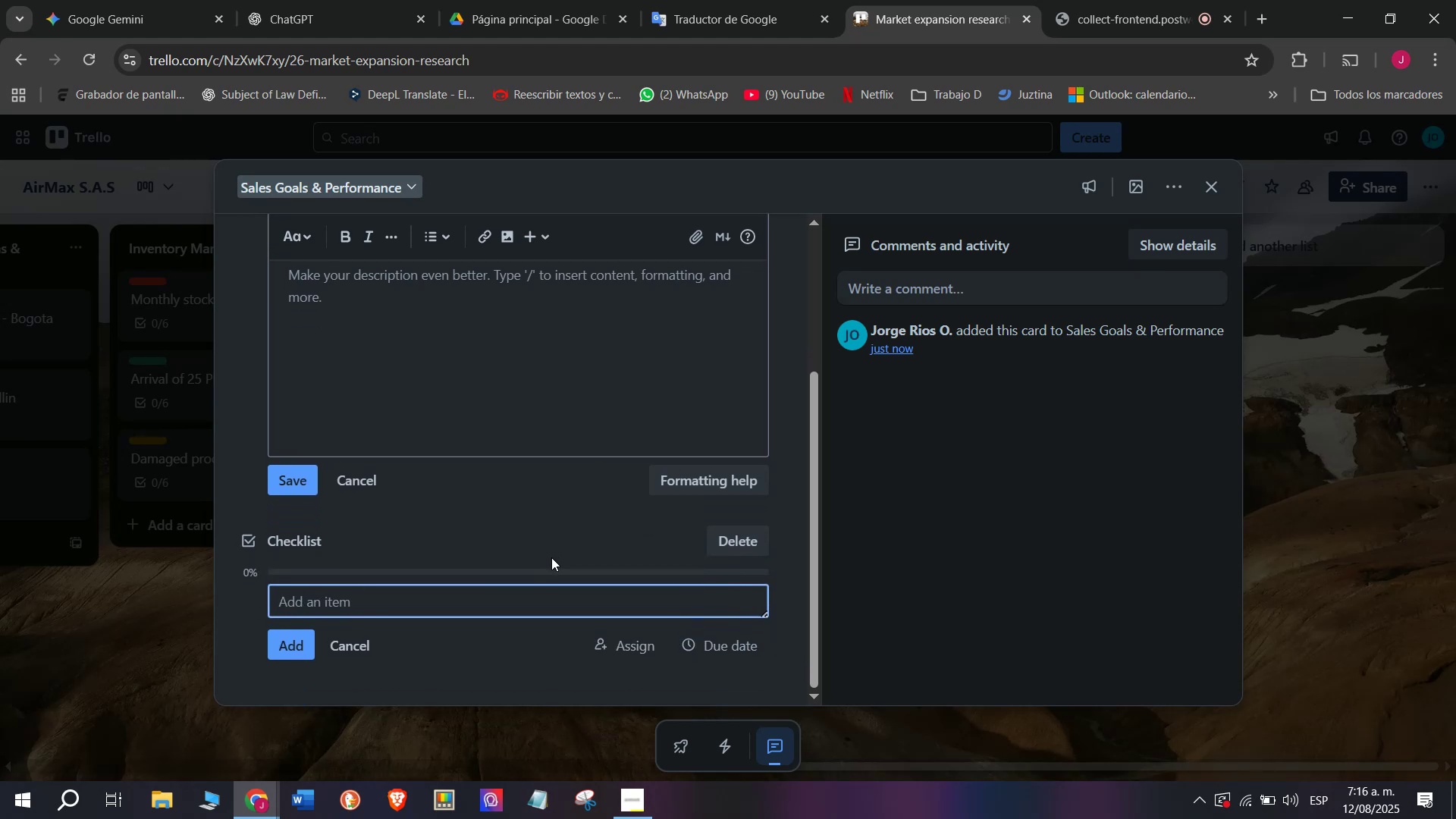 
type(Identify potential cities)
 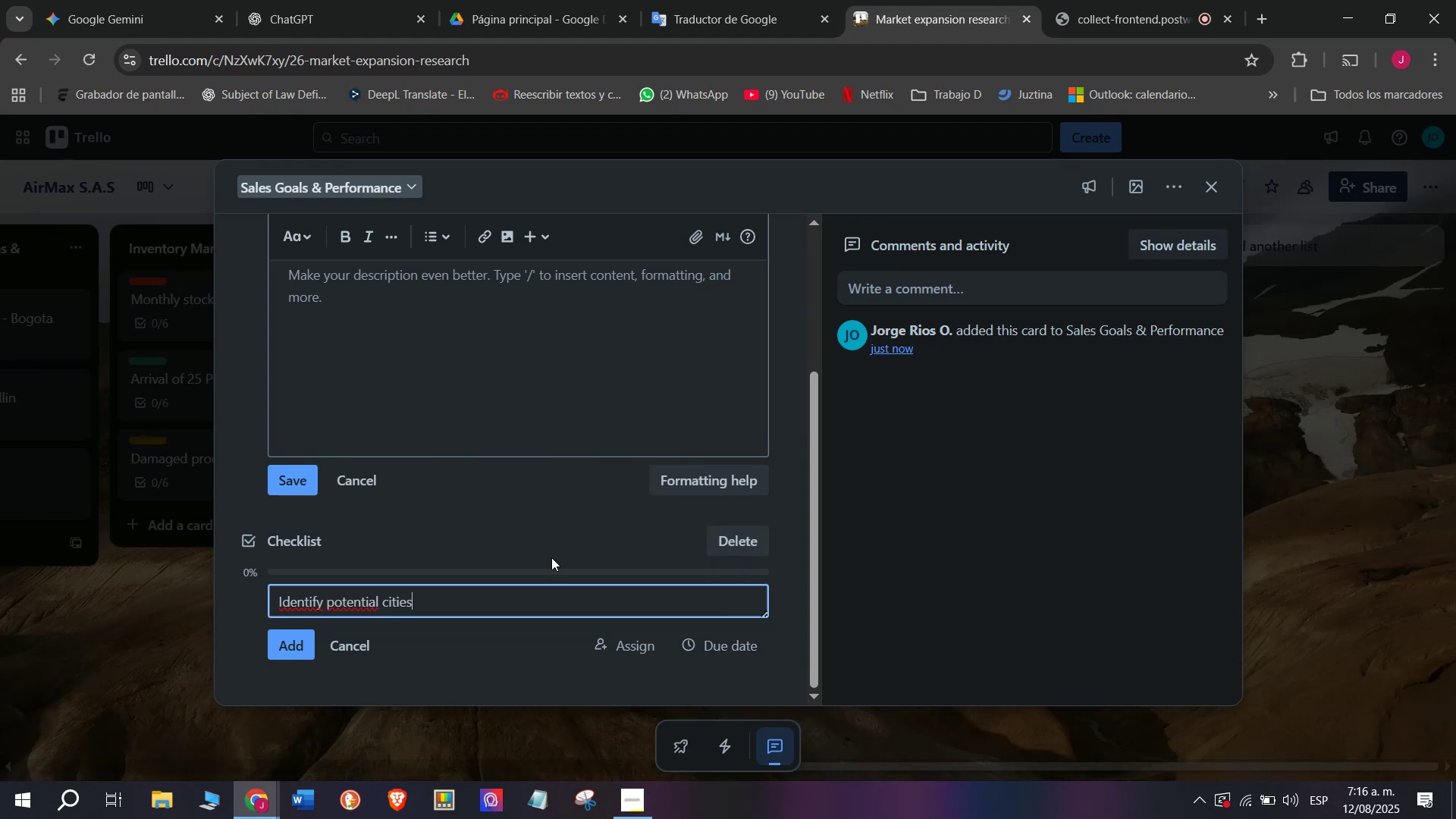 
key(Enter)
 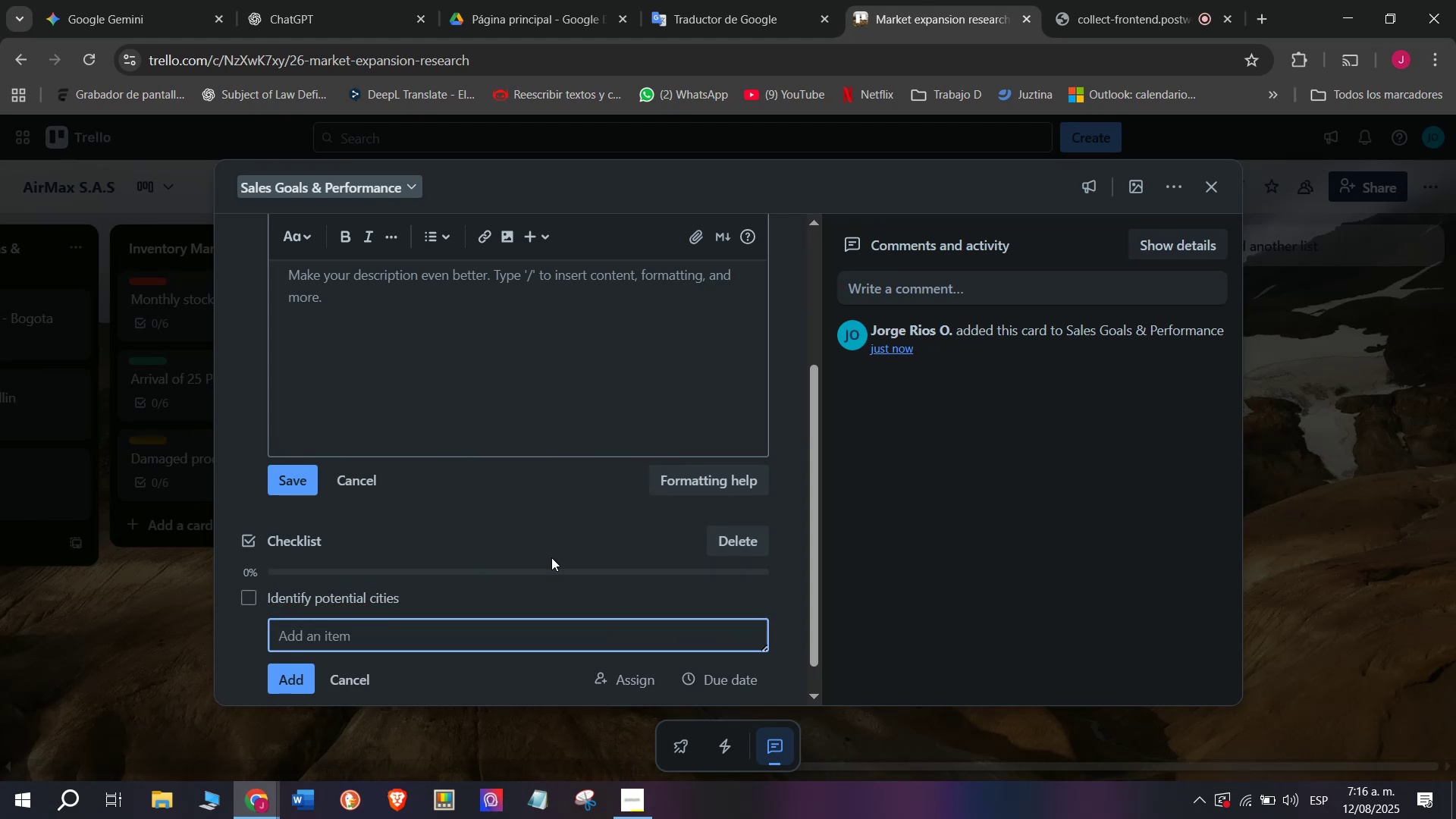 
type(Study competition)
 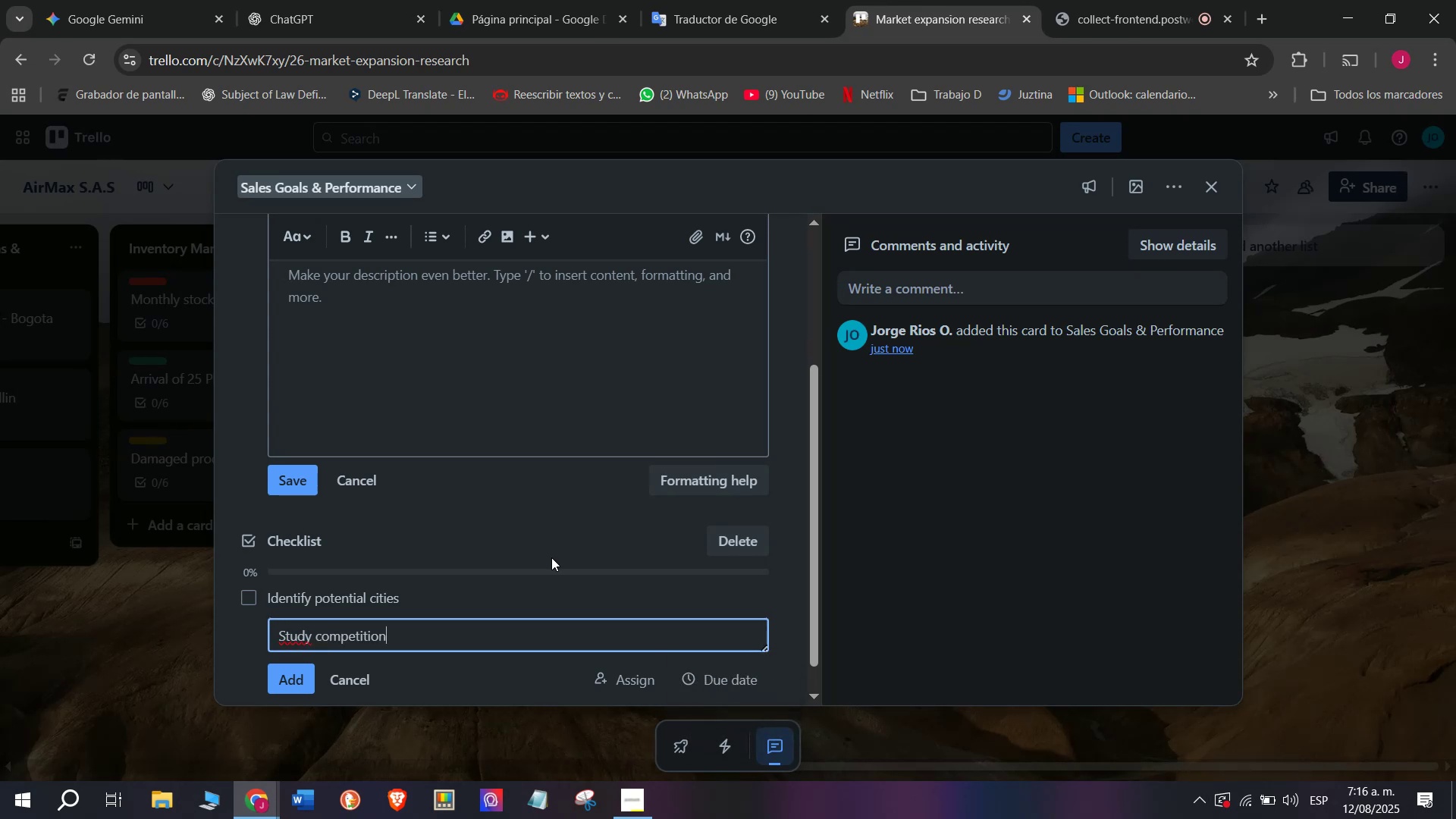 
key(Enter)
 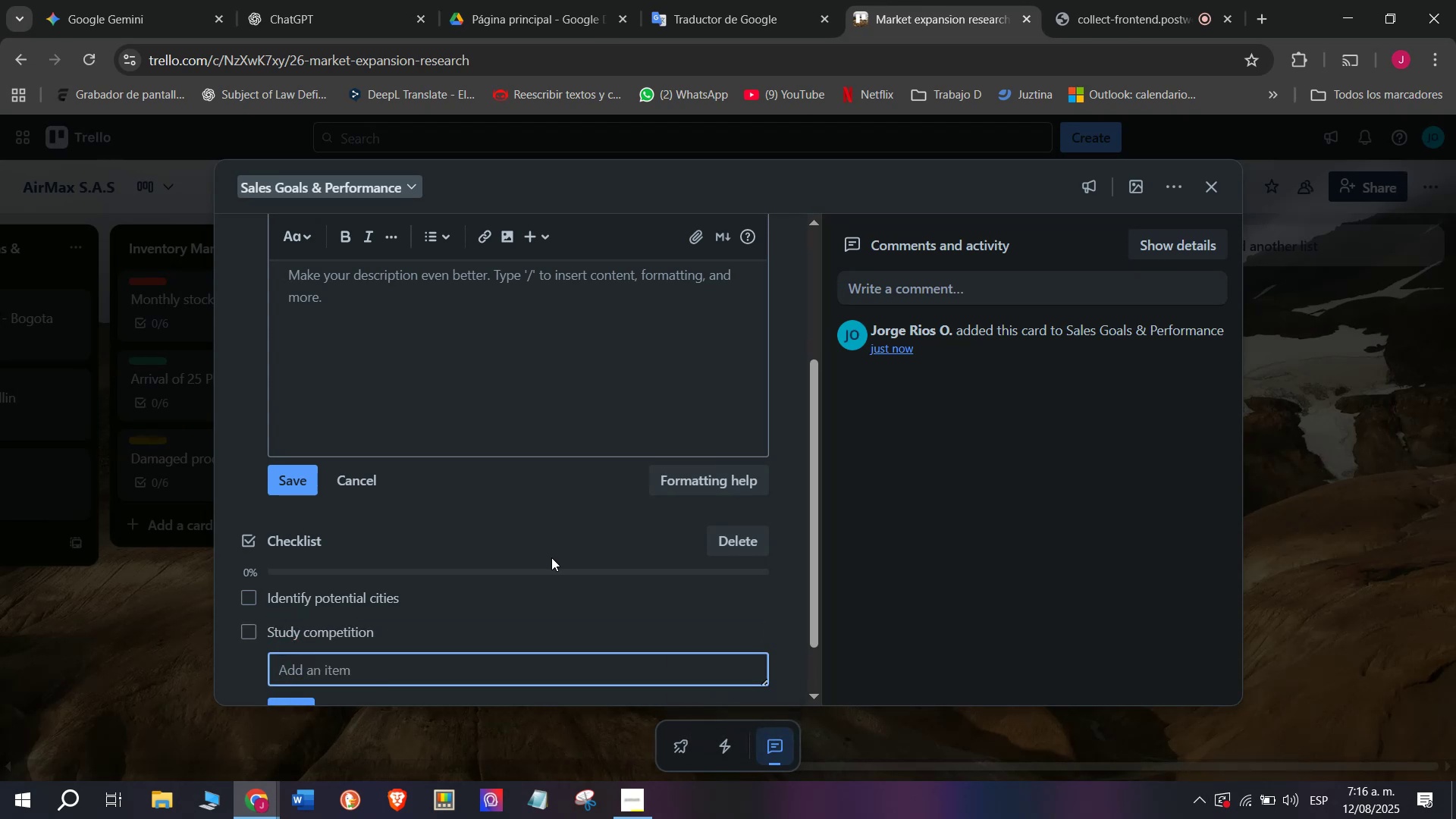 
type(Define sd)
key(Backspace)
type(s)
key(Backspace)
type(trategy)
 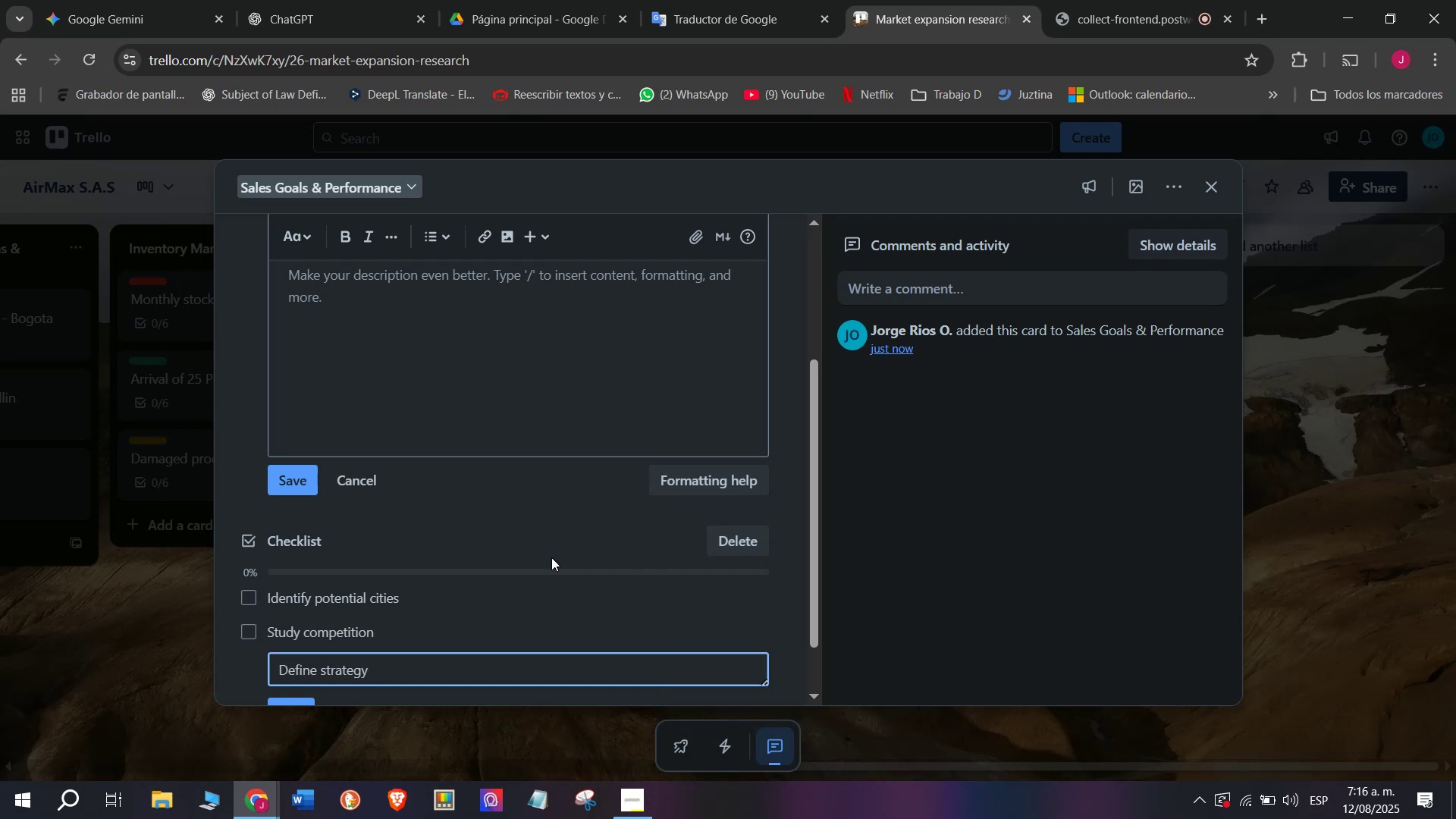 
key(Enter)
 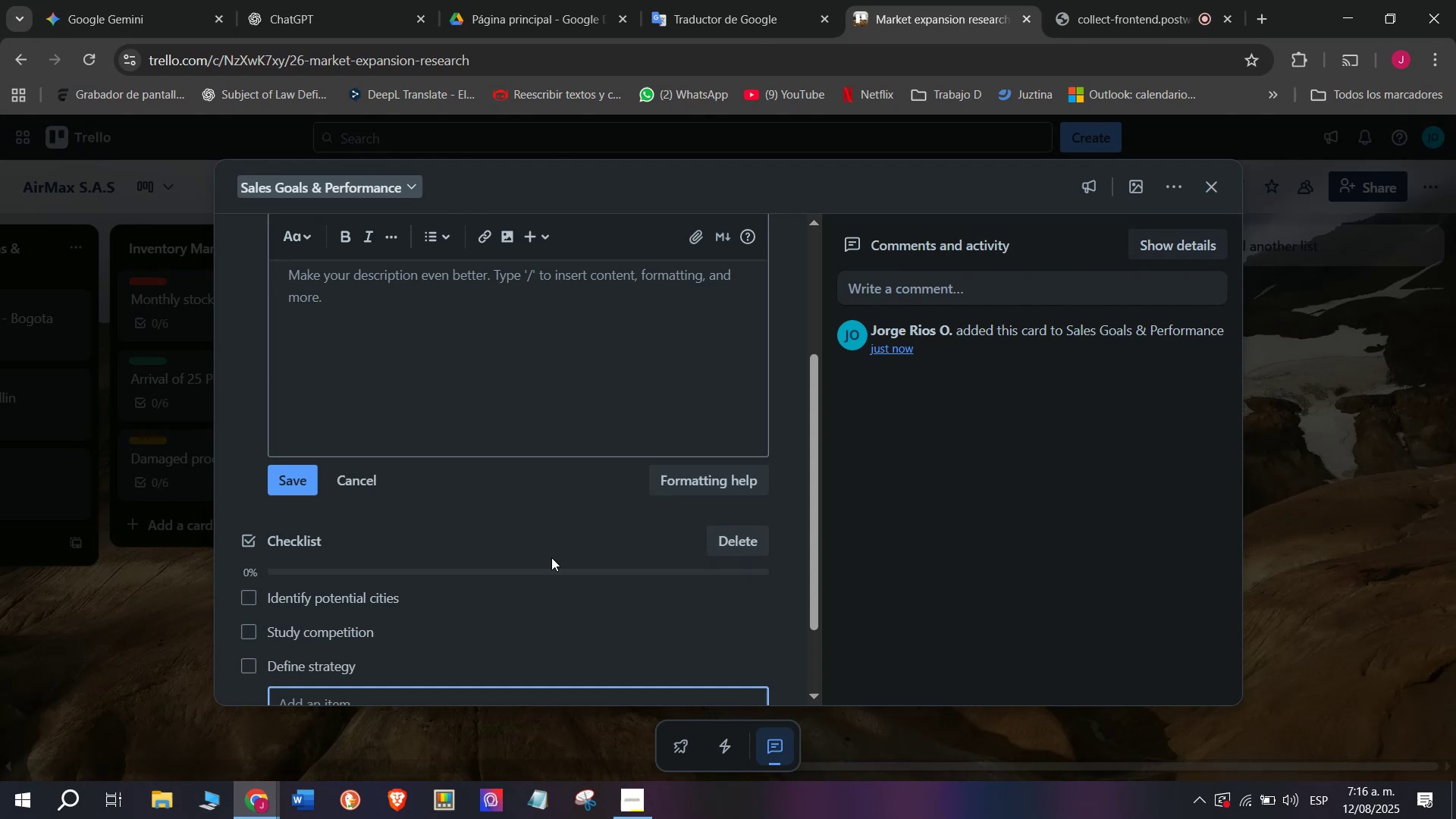 
scroll: coordinate [551, 557], scroll_direction: down, amount: 5.0
 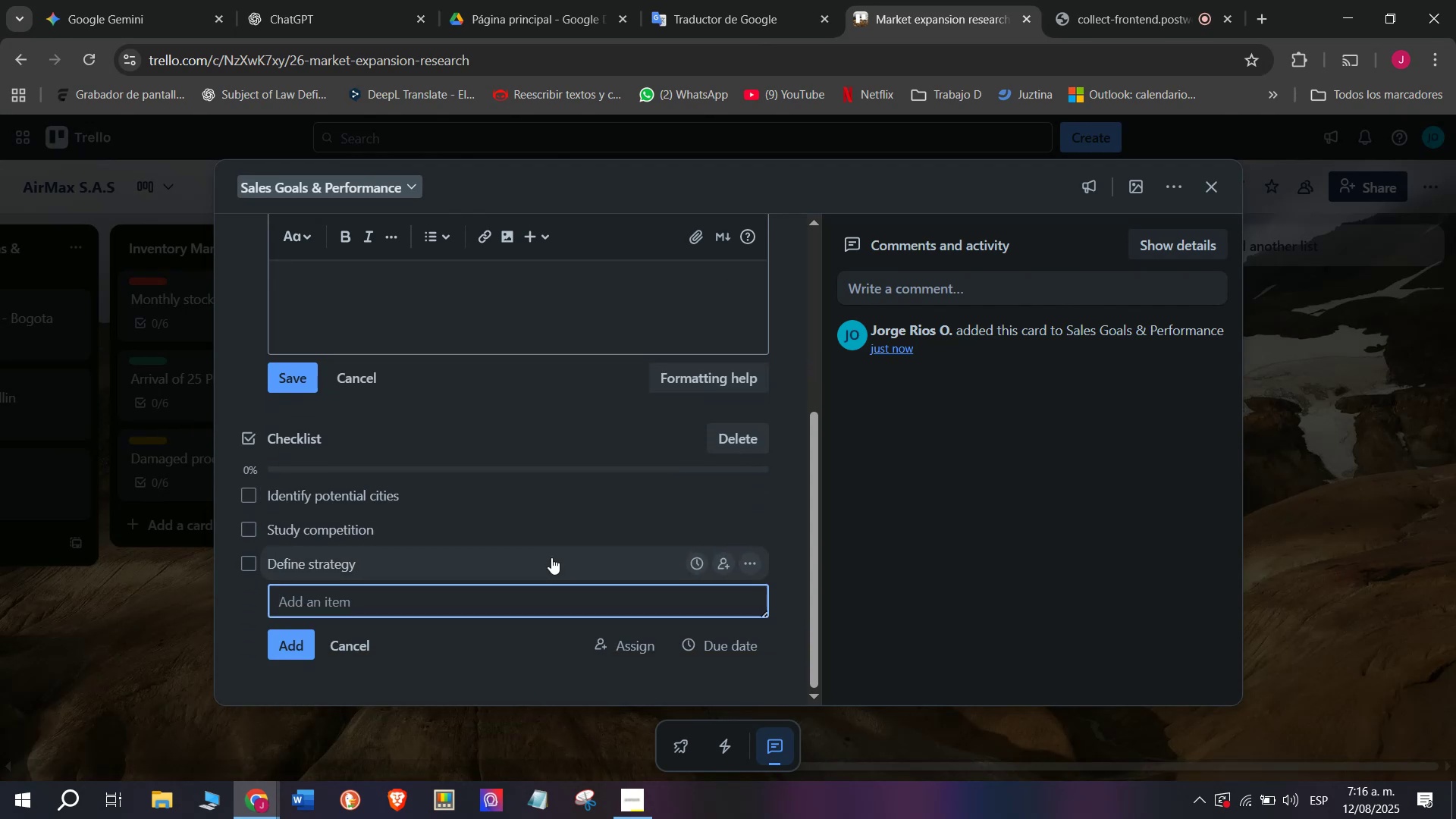 
wait(5.16)
 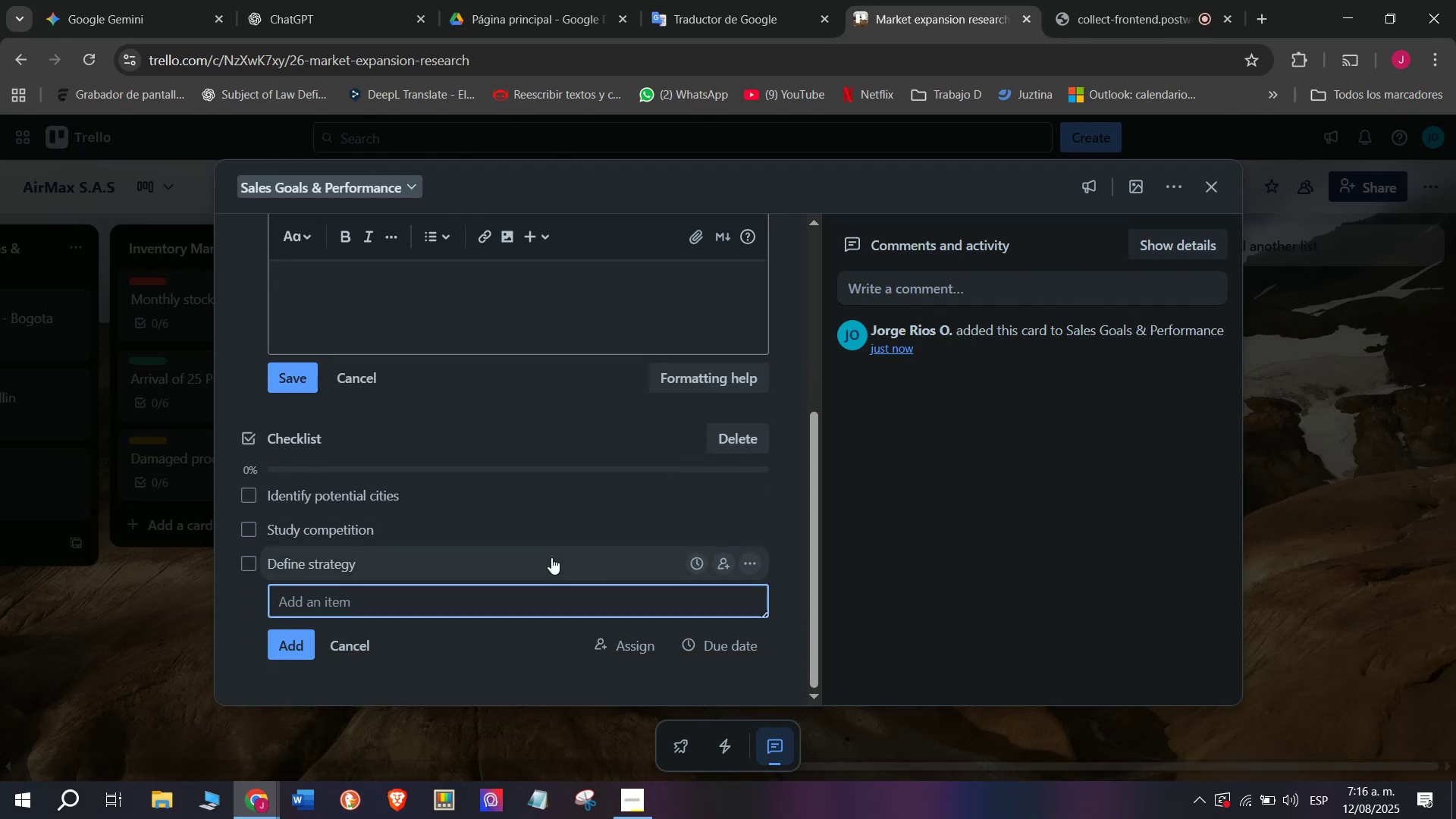 
type(Estimate )
 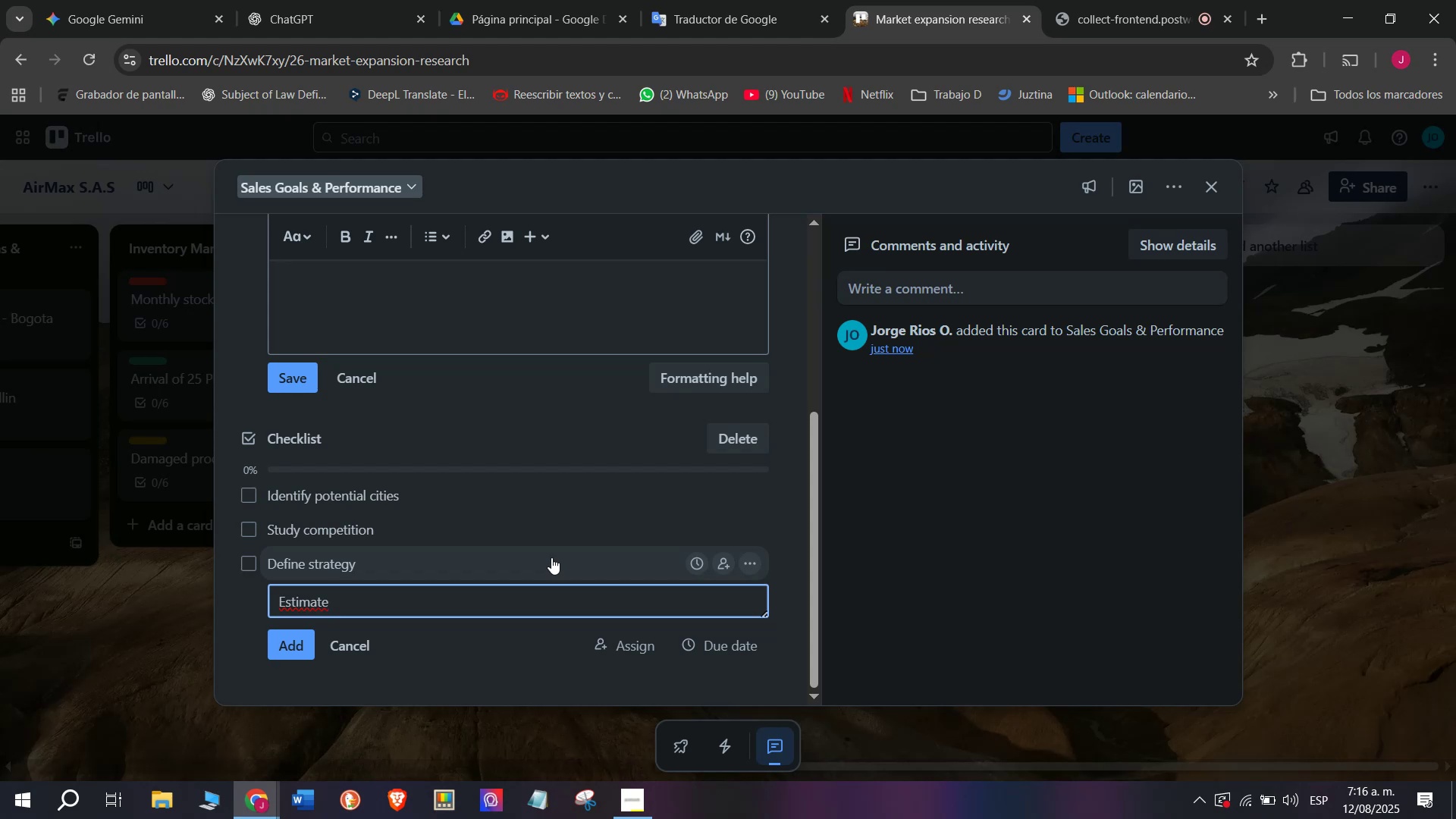 
type(bug)
key(Backspace)
type(dget)
 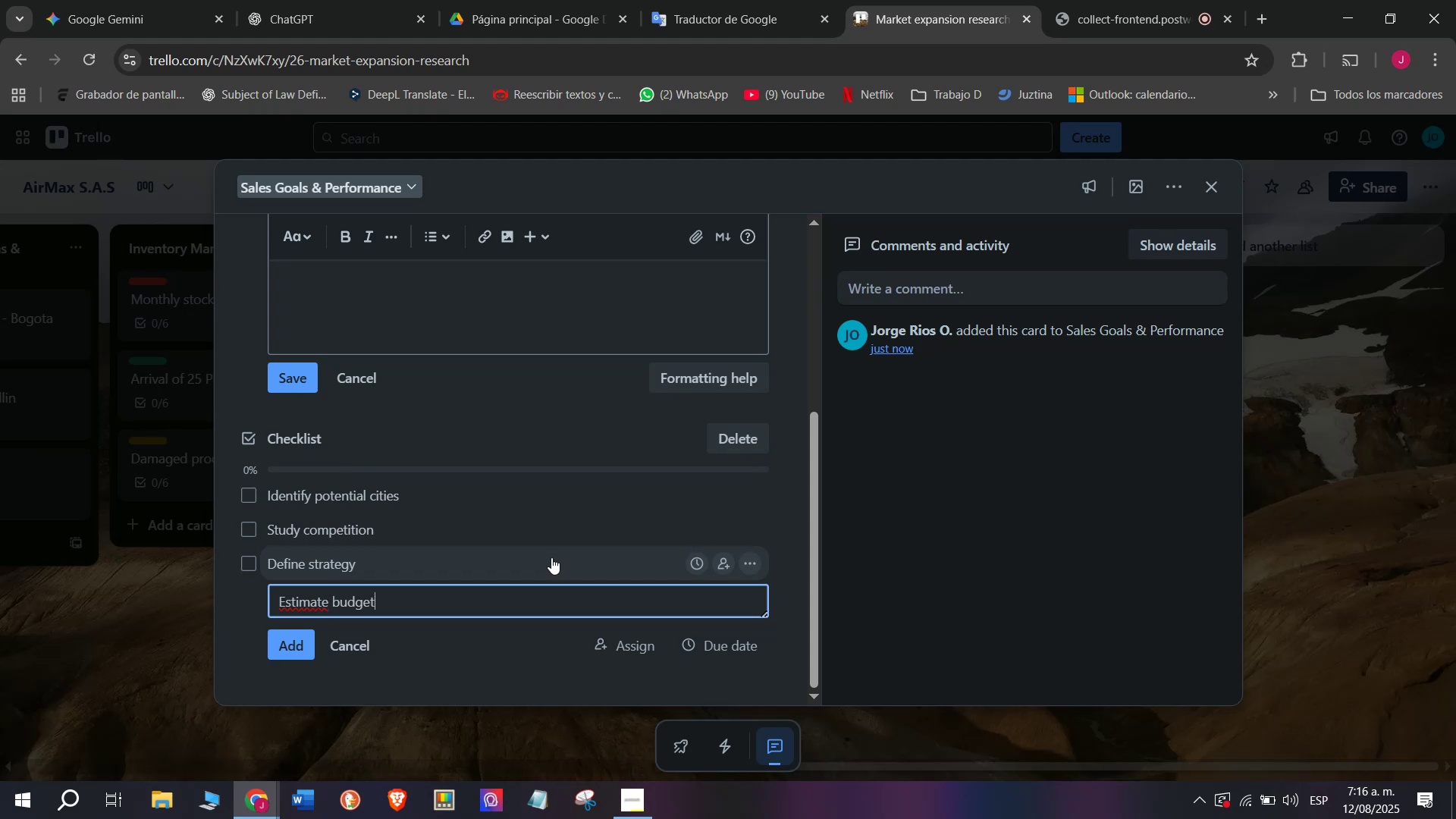 
key(Enter)
 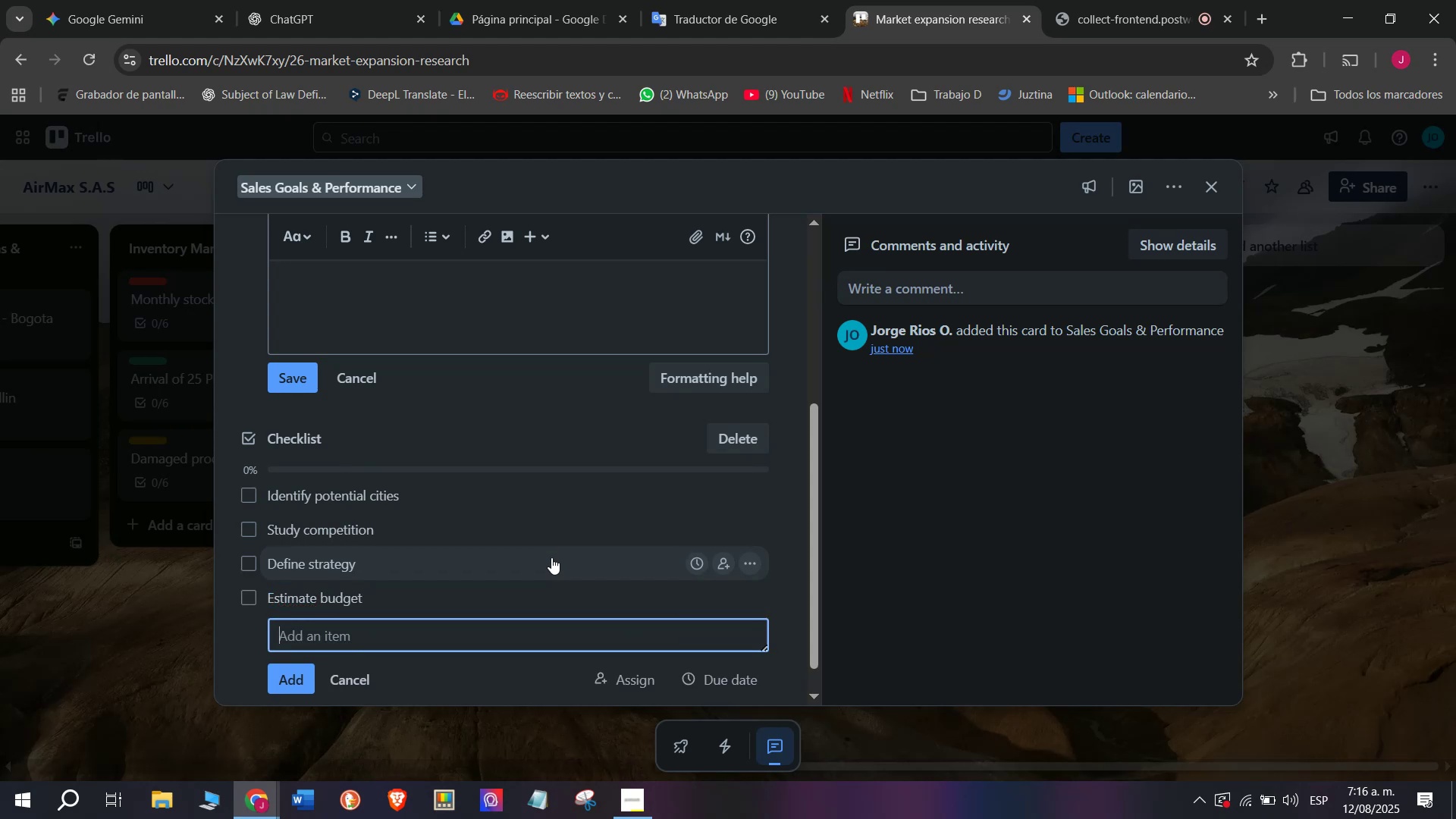 
type(Prepare proposal)
 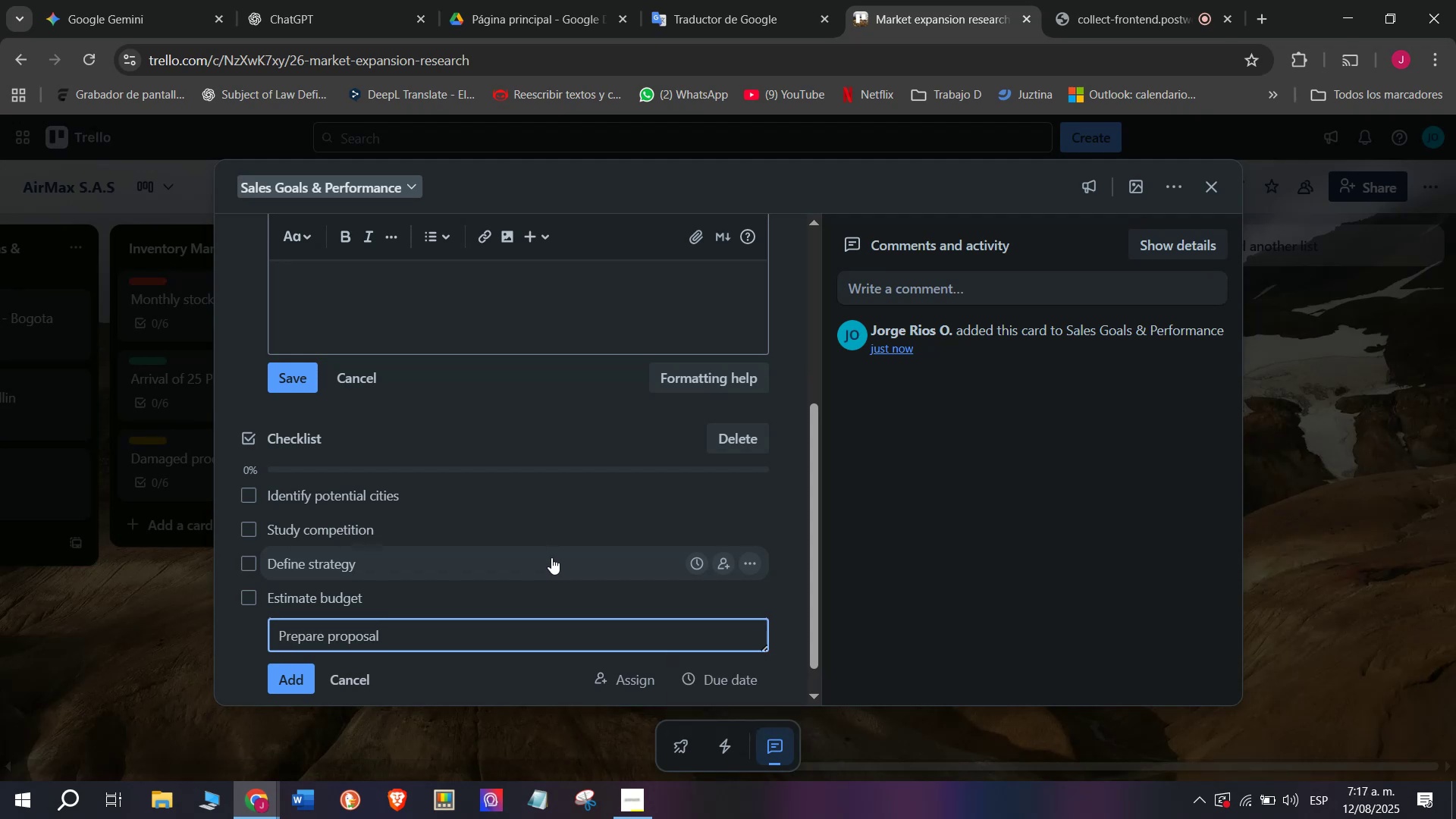 
key(Enter)
 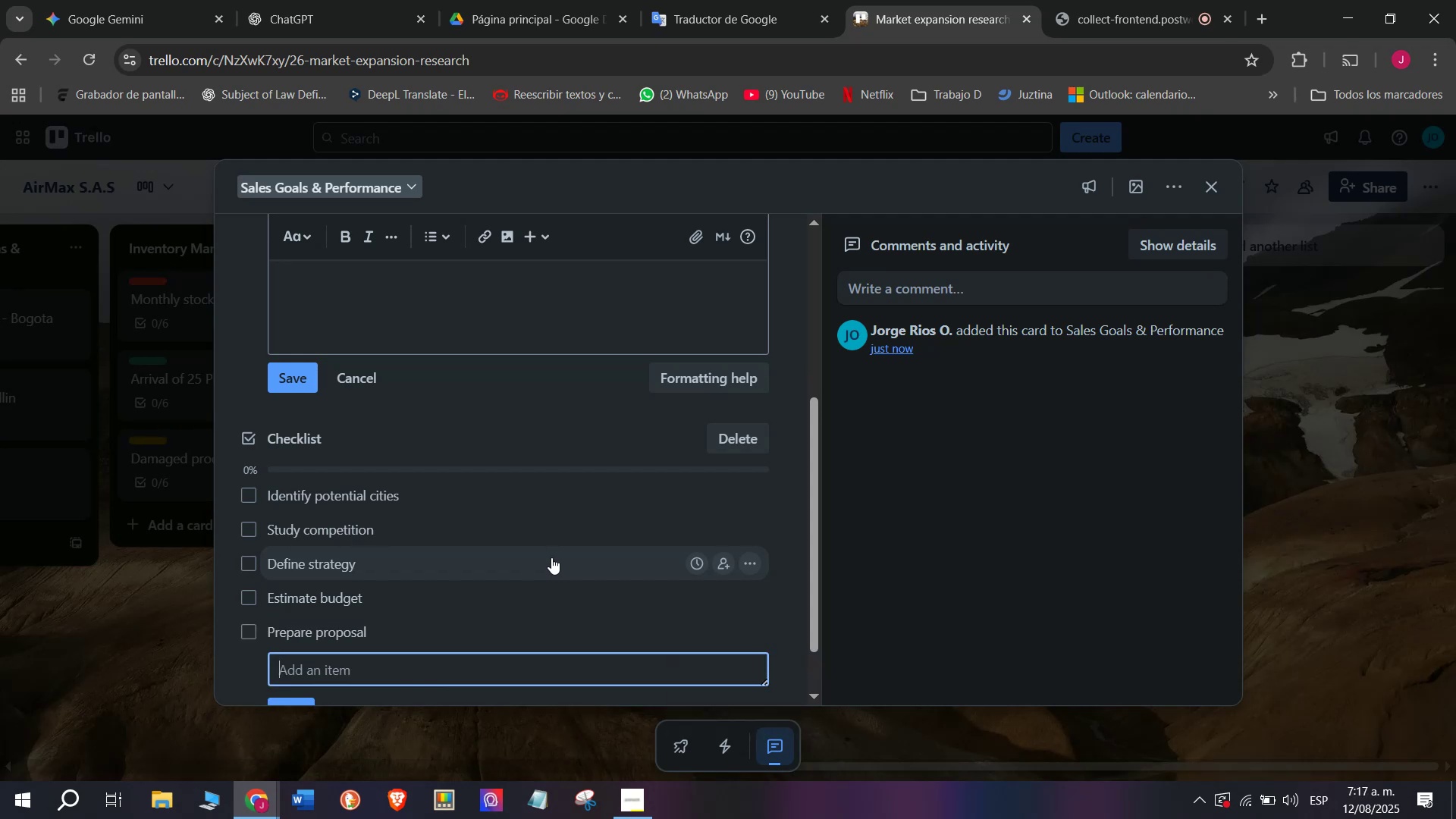 
type(Present to board)
 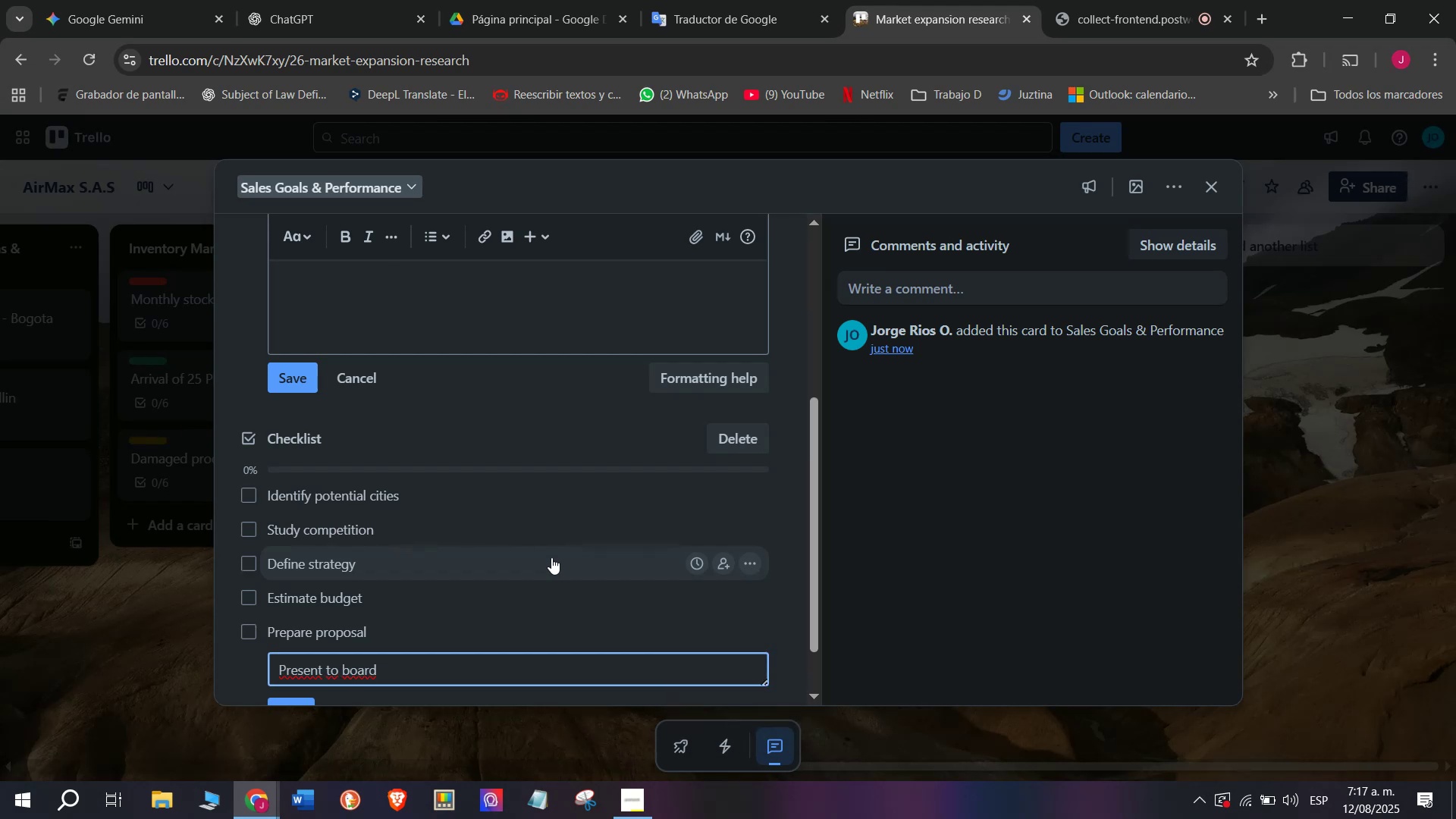 
key(Enter)
 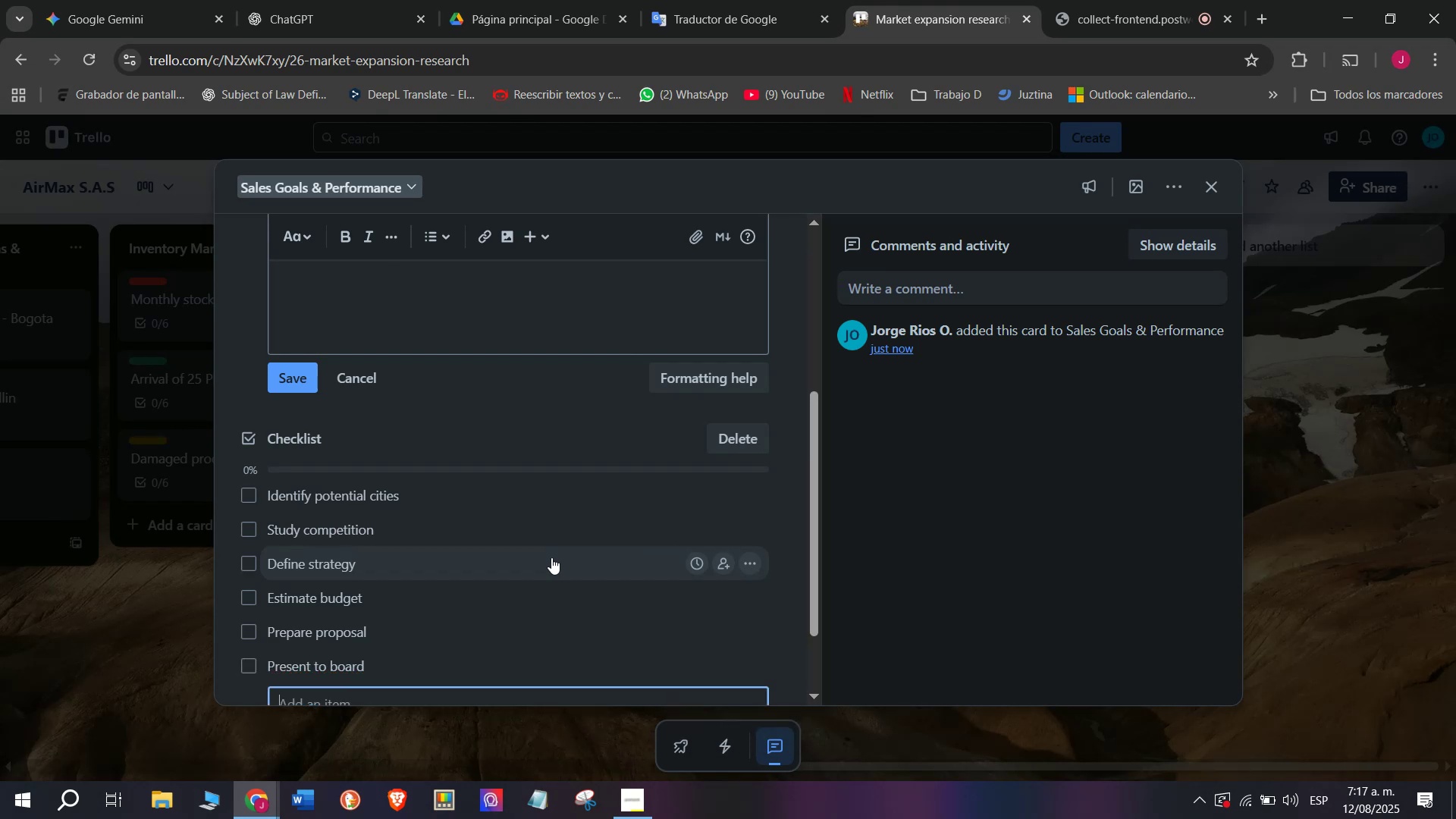 
scroll: coordinate [551, 557], scroll_direction: down, amount: 2.0
 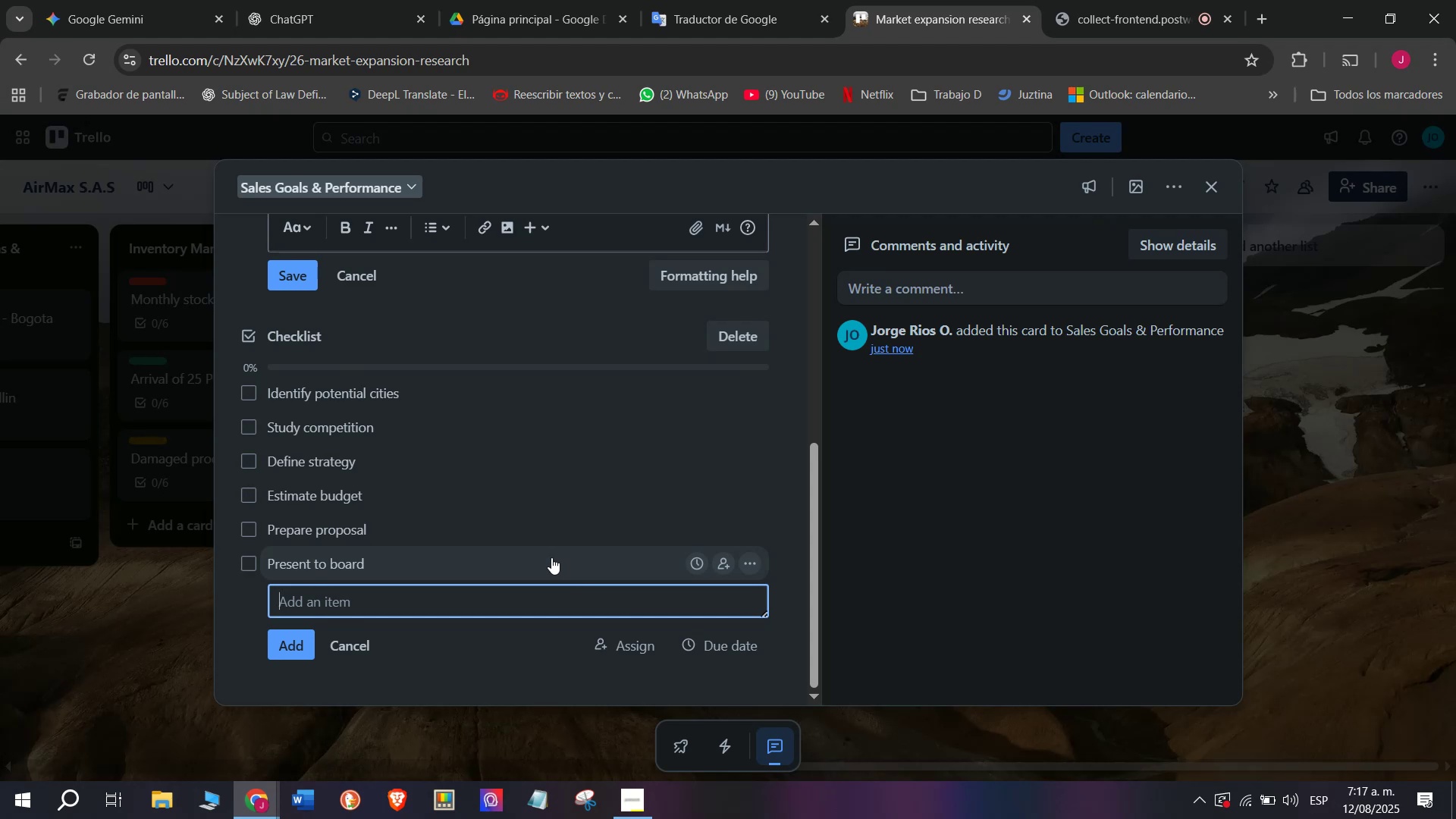 
scroll: coordinate [551, 557], scroll_direction: up, amount: 4.0
 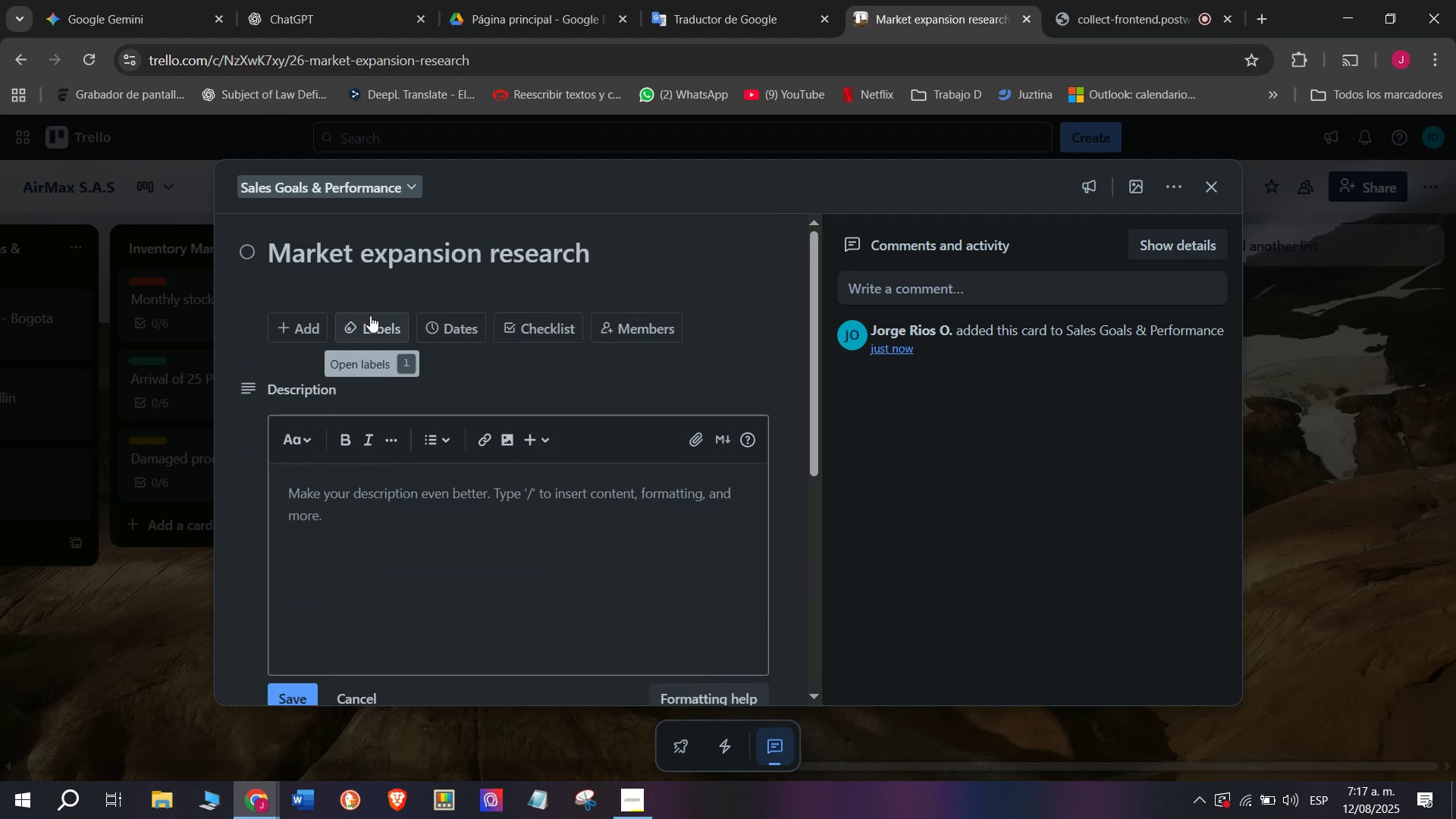 
left_click([372, 316])
 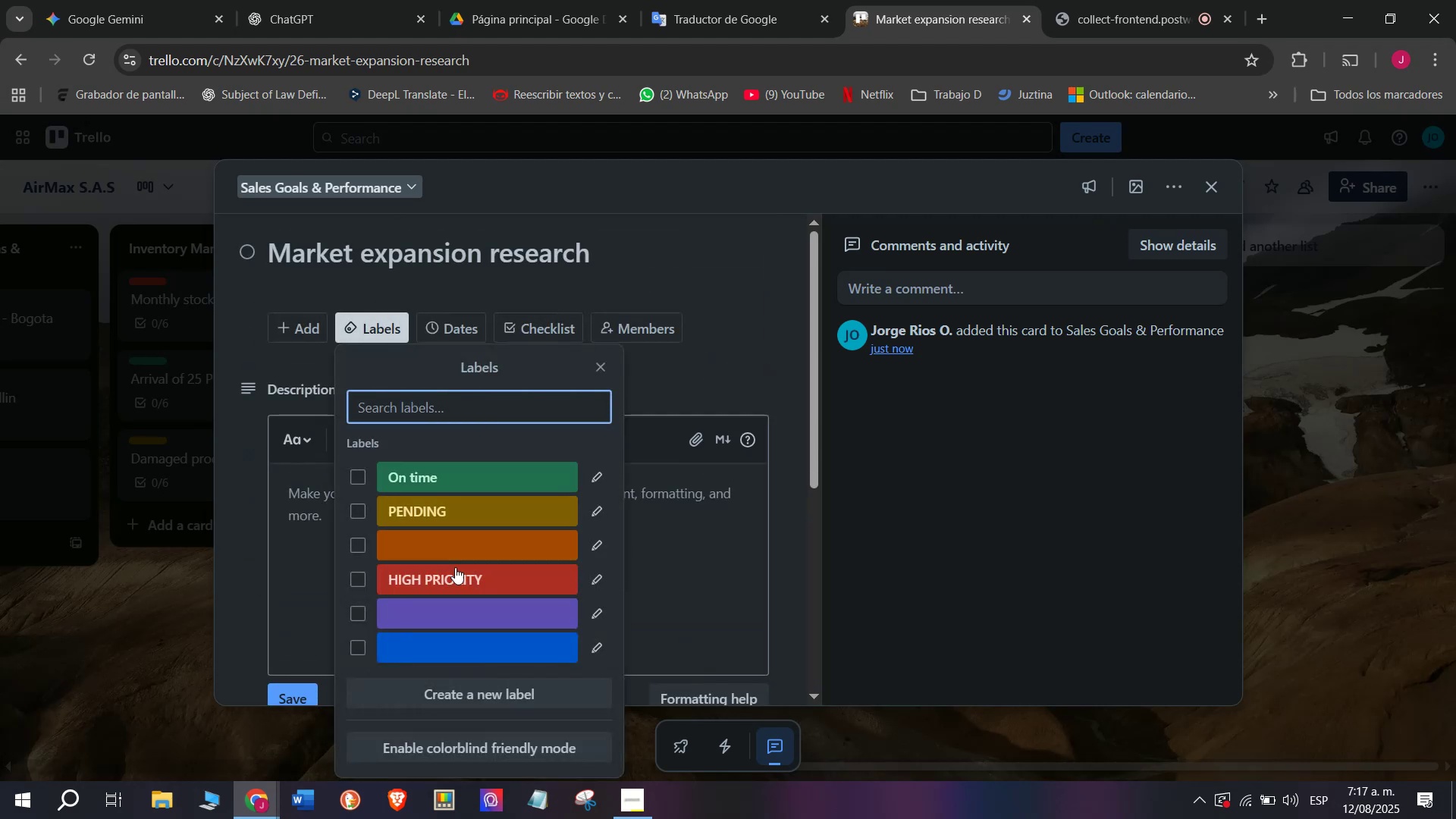 
left_click([458, 582])
 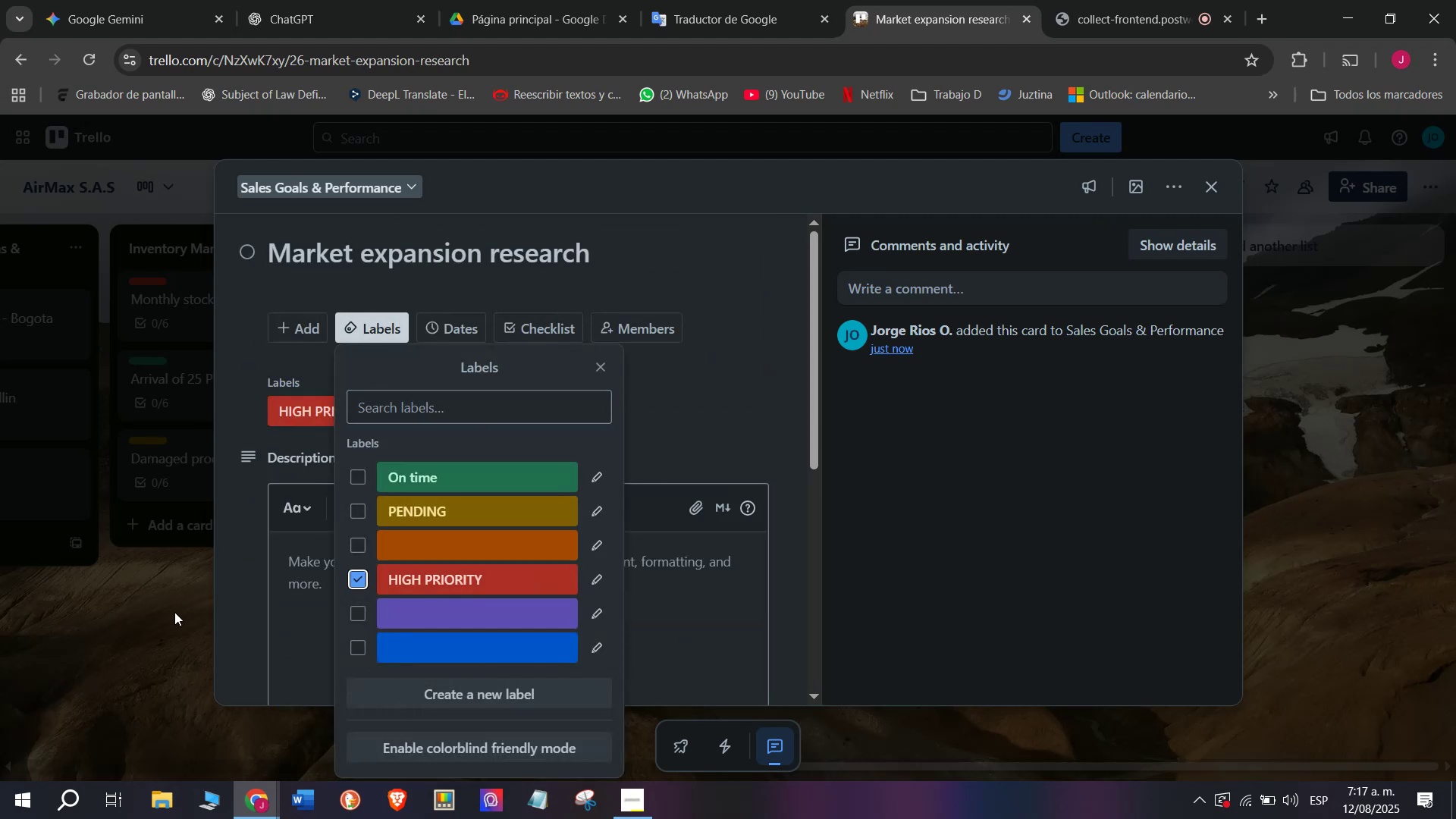 
left_click([174, 614])
 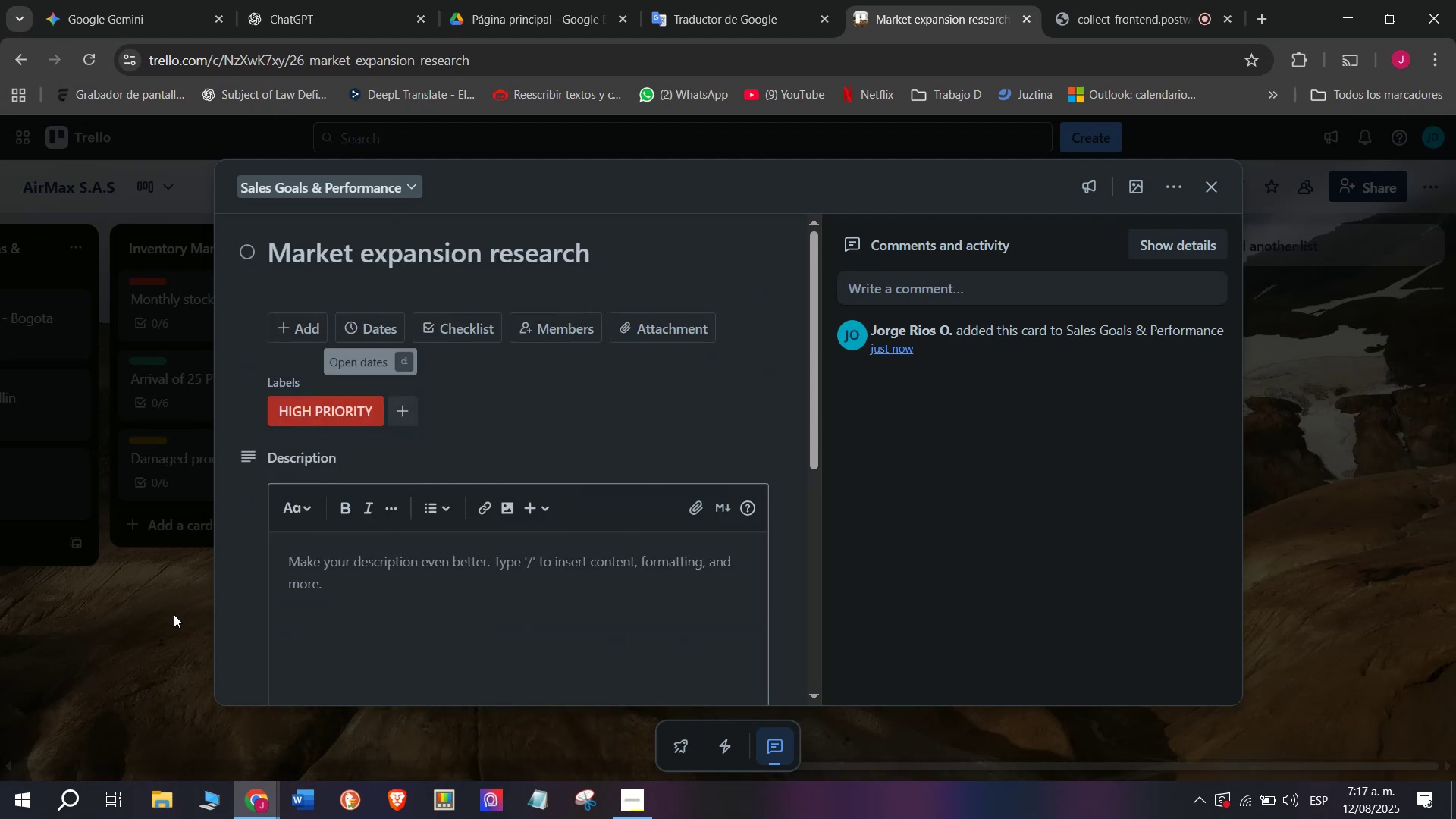 
left_click([174, 614])
 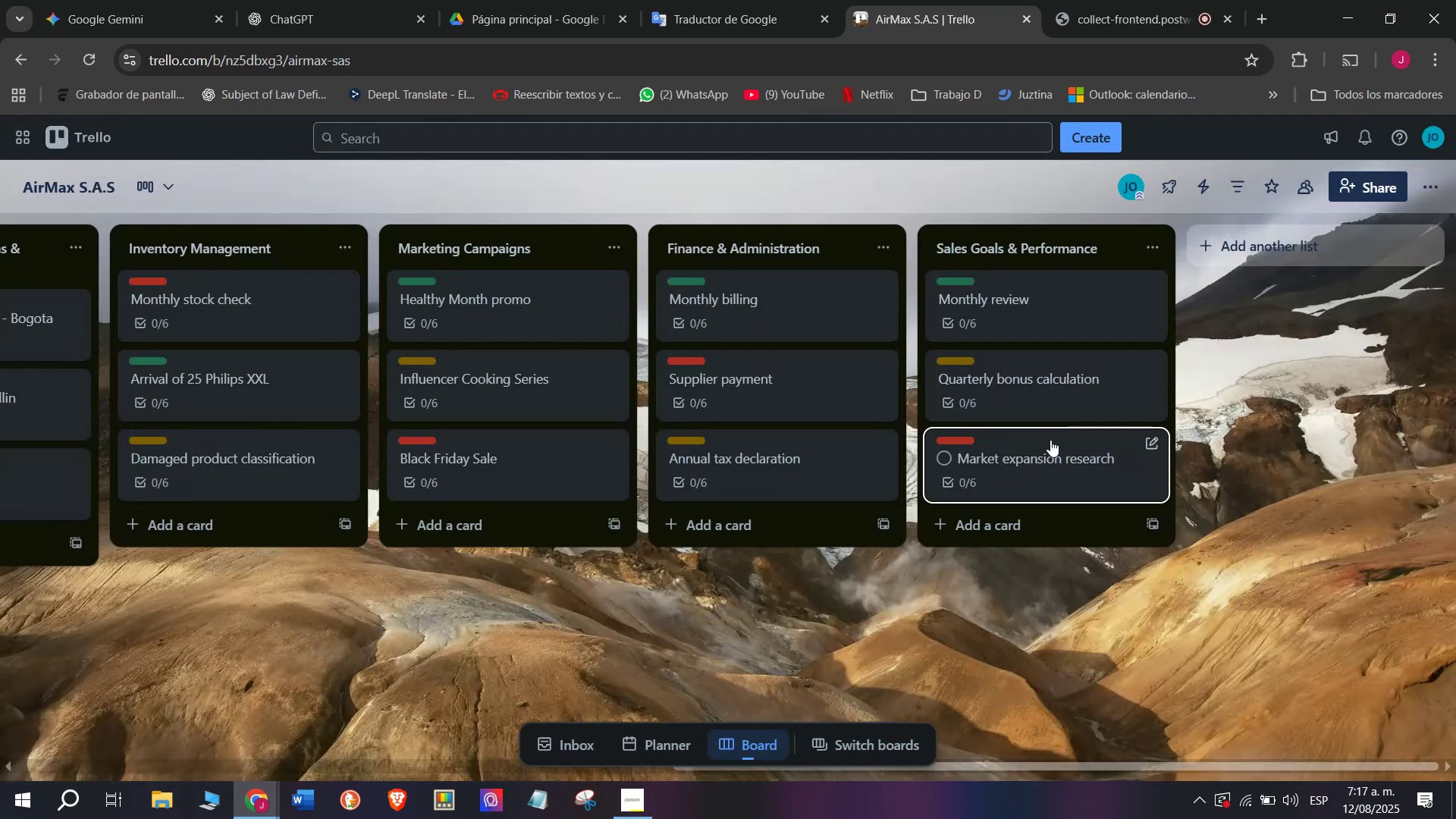 
scroll: coordinate [1173, 300], scroll_direction: up, amount: 4.0
 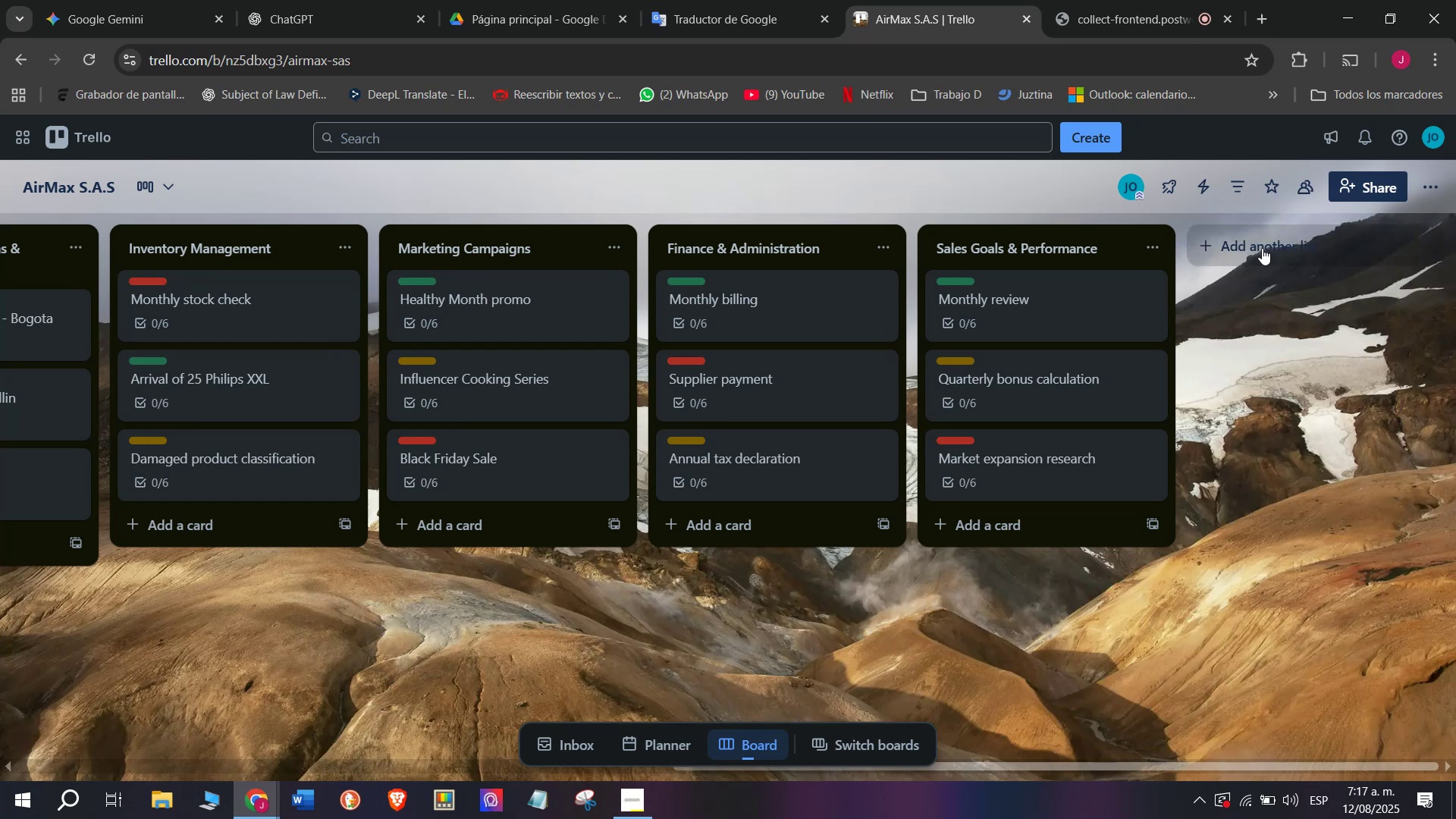 
left_click([1262, 246])
 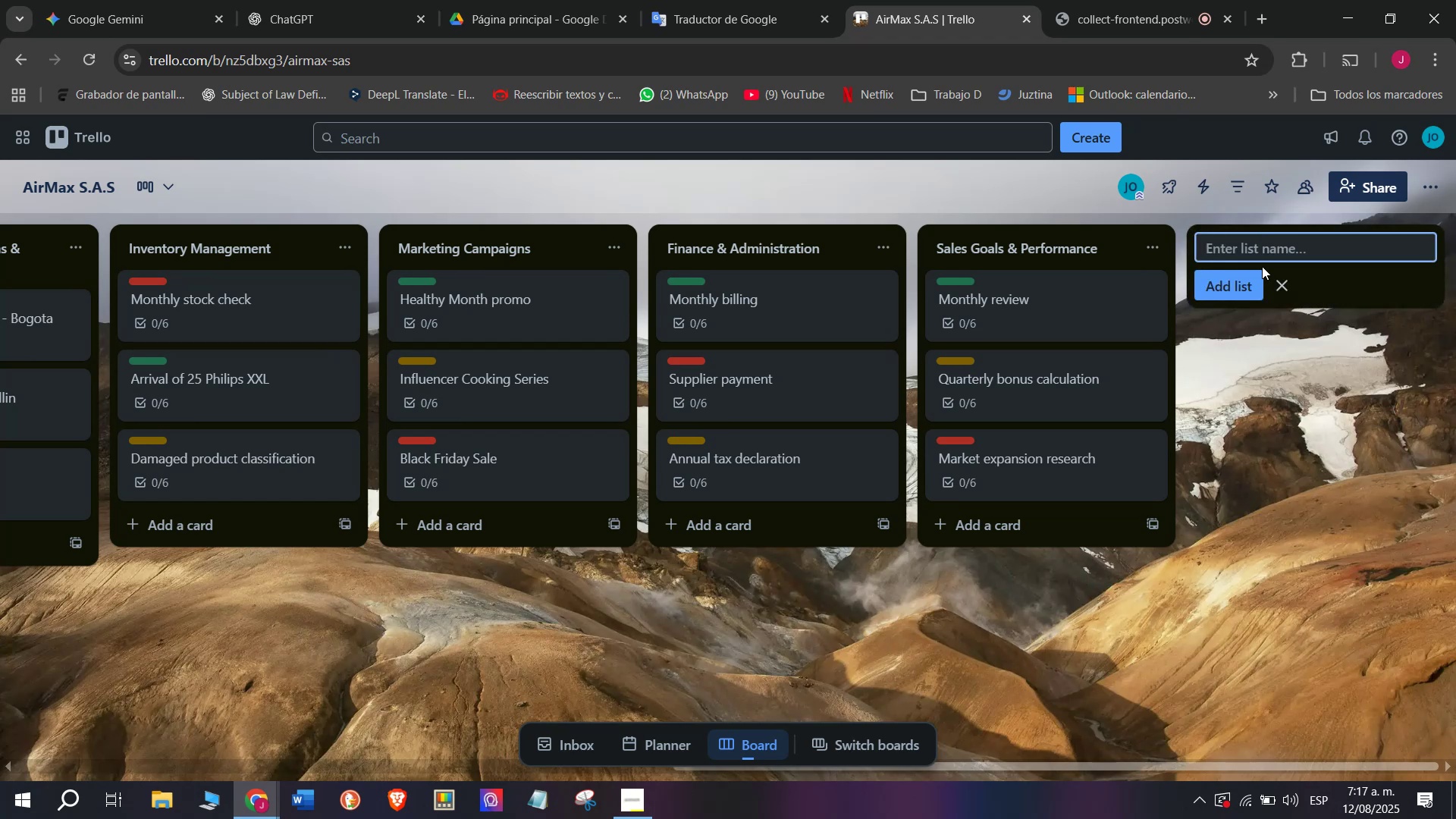 
left_click([1302, 481])
 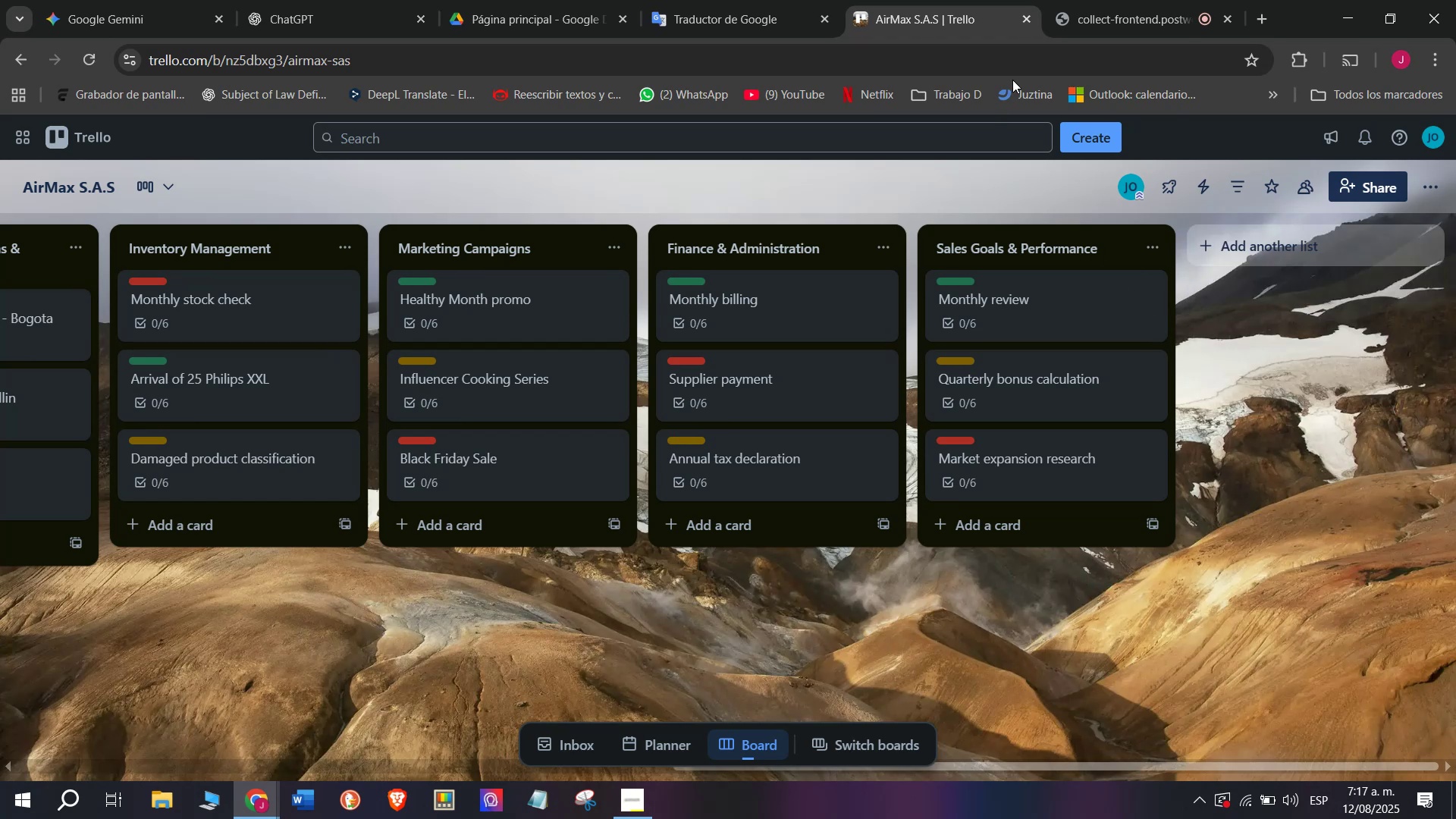 
left_click([1111, 0])
 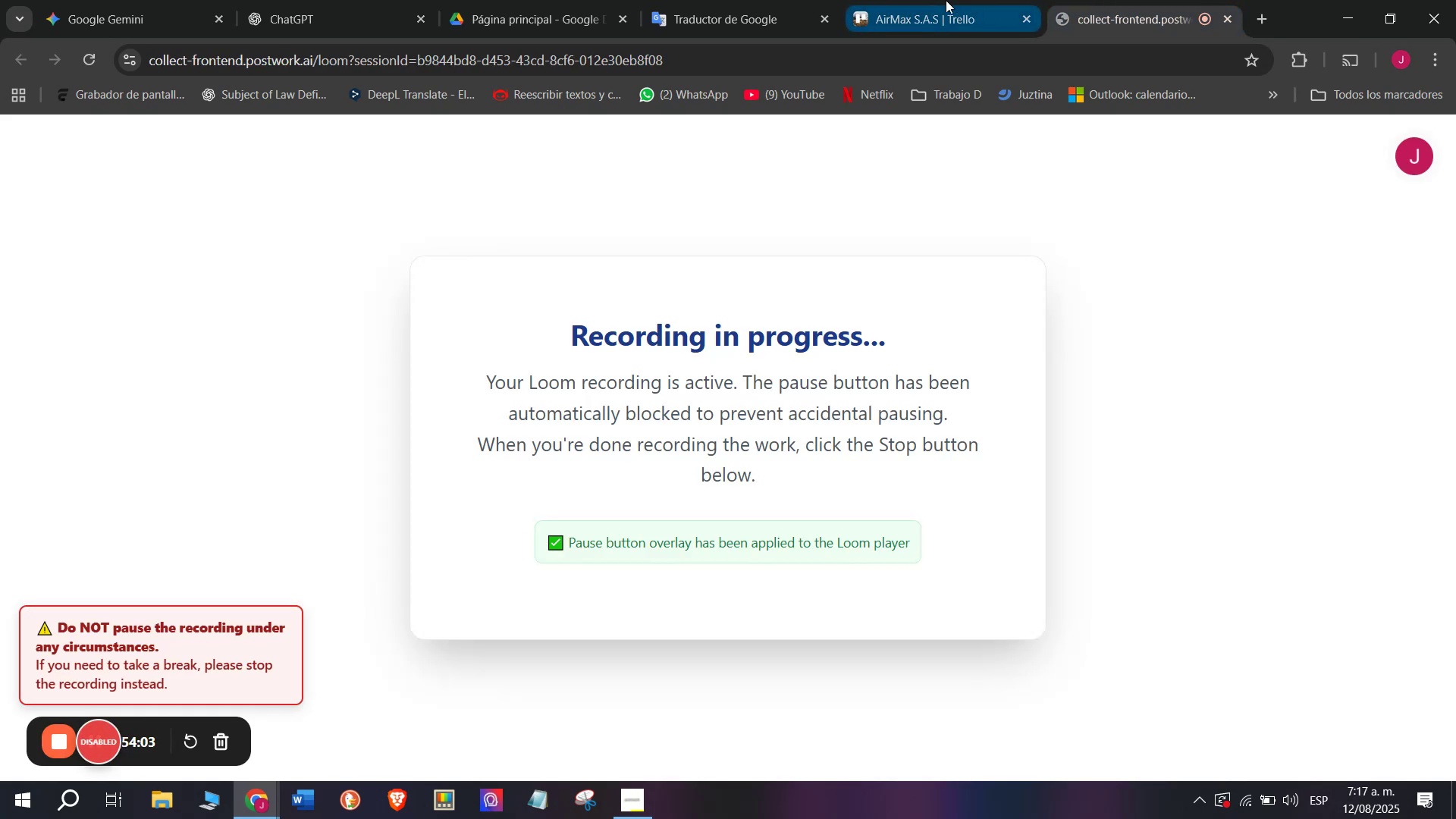 
left_click([932, 0])
 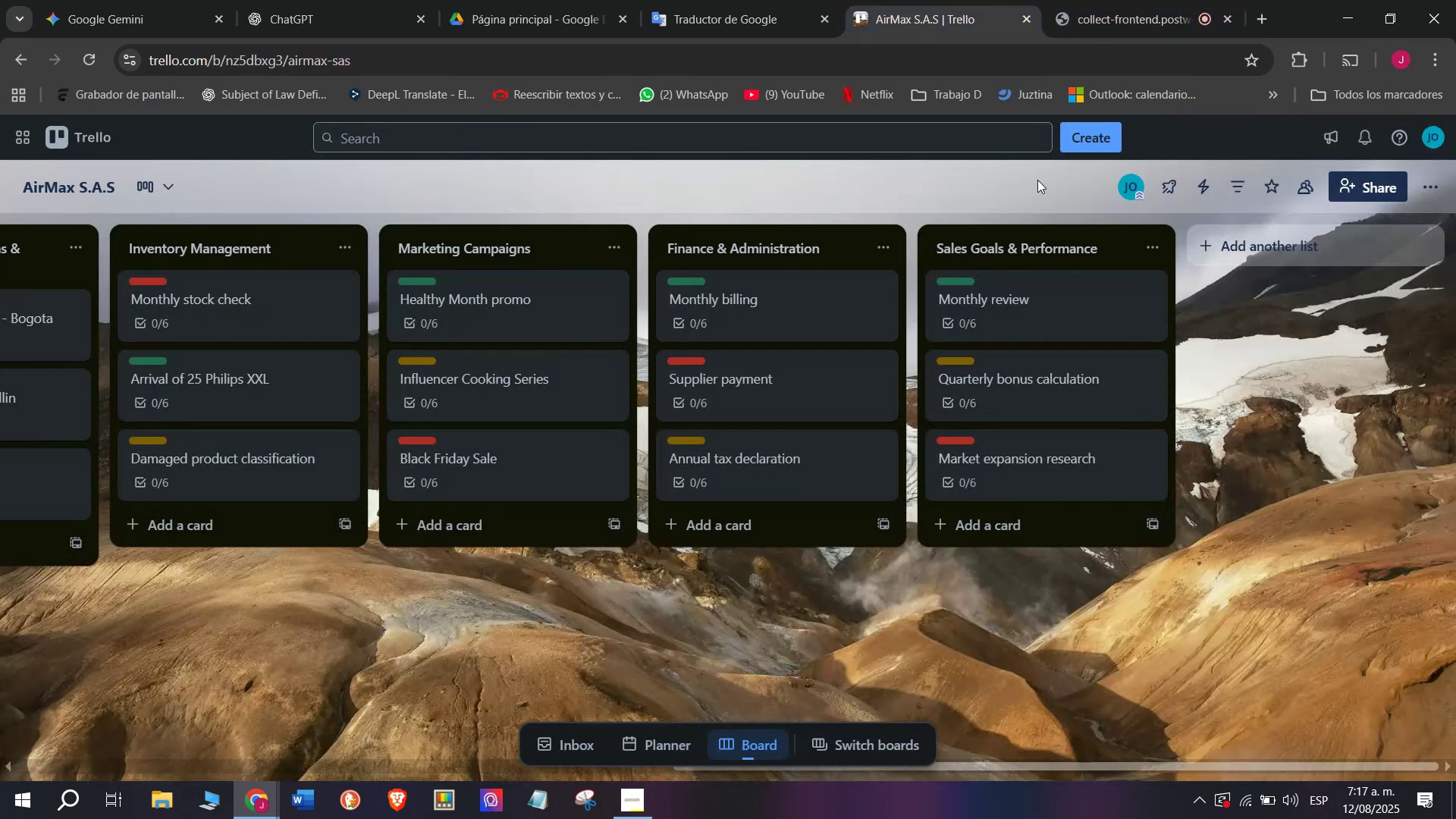 
scroll: coordinate [730, 288], scroll_direction: up, amount: 3.0
 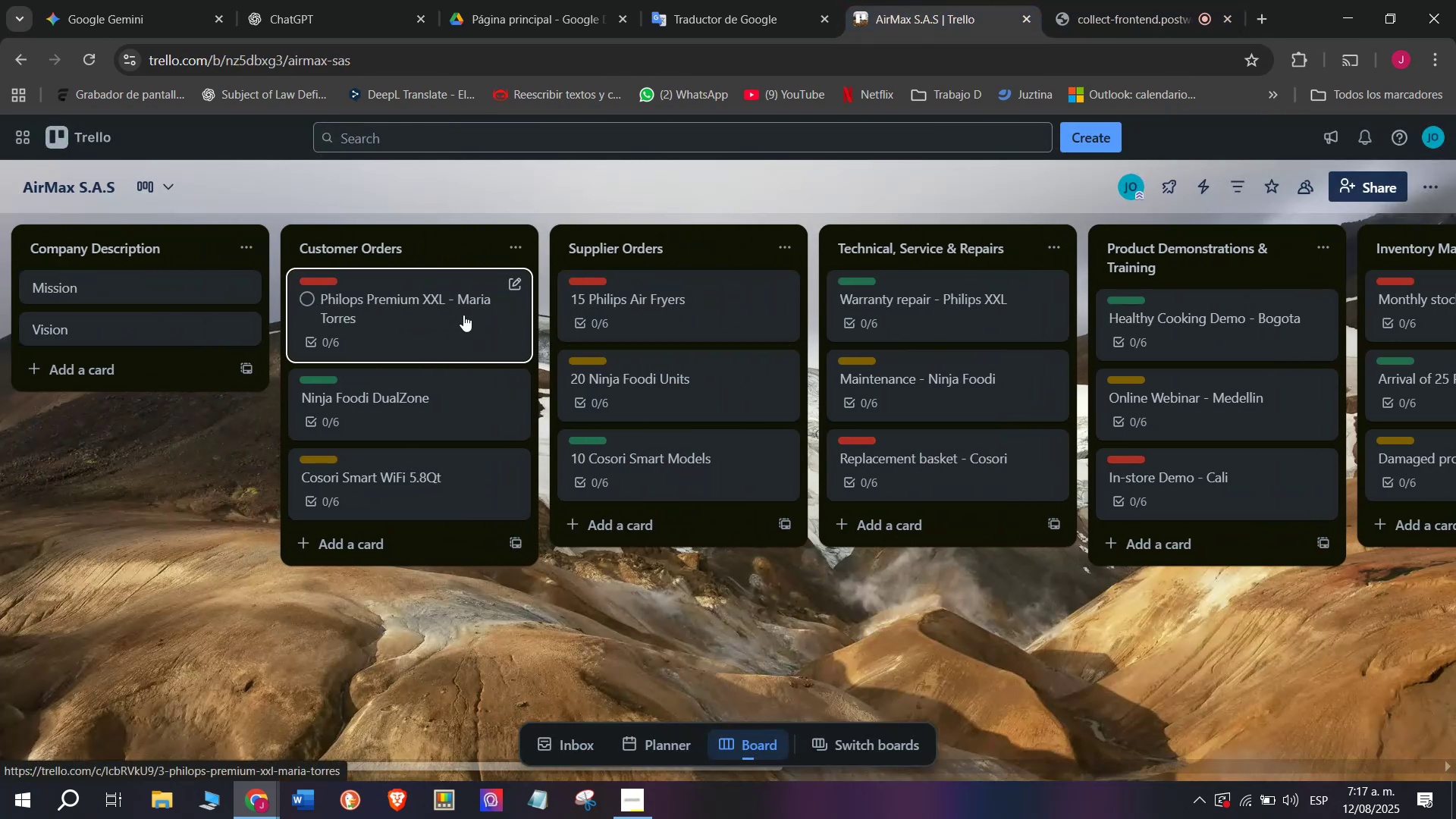 
left_click([459, 312])
 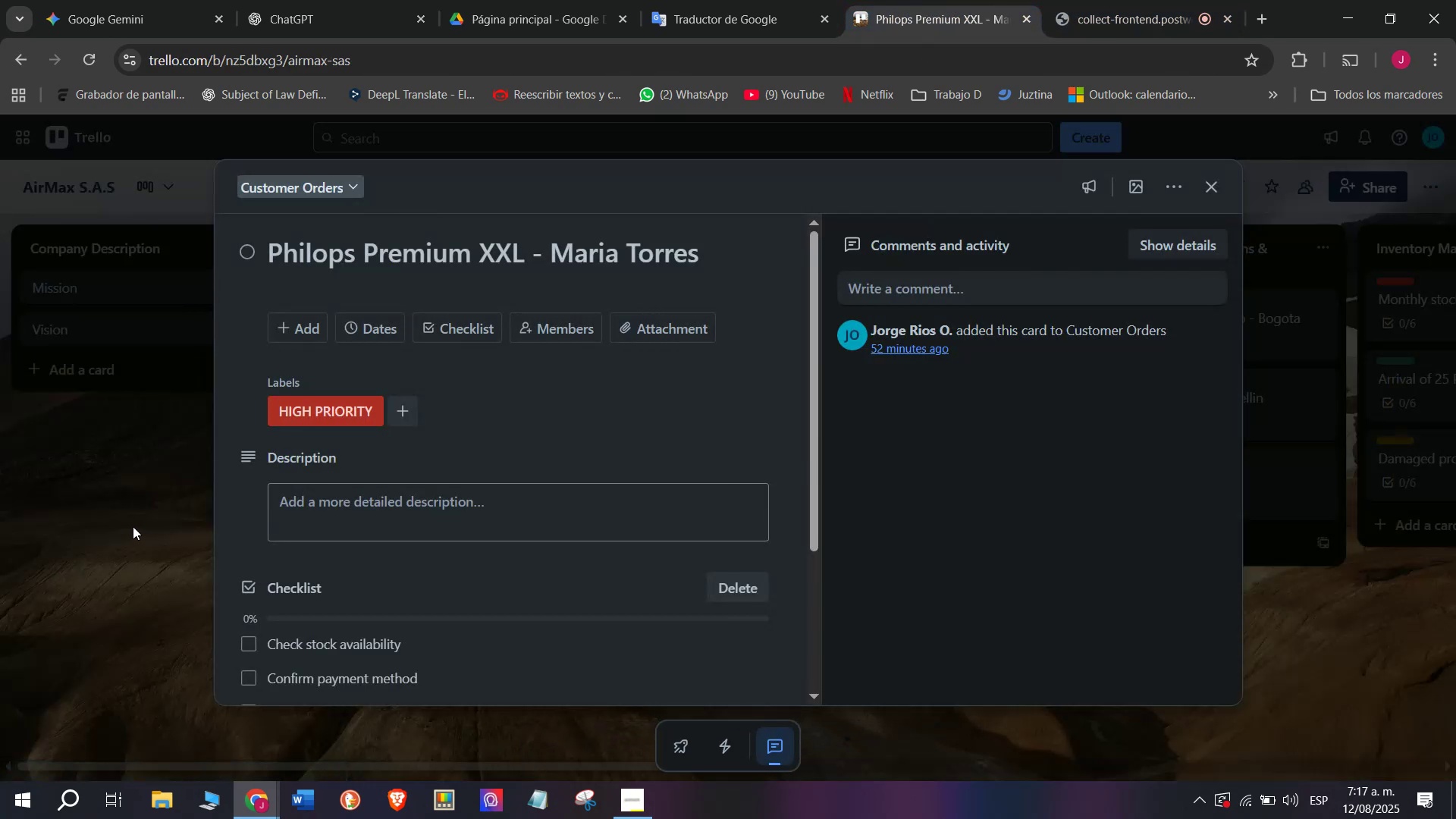 
scroll: coordinate [133, 520], scroll_direction: down, amount: 3.0
 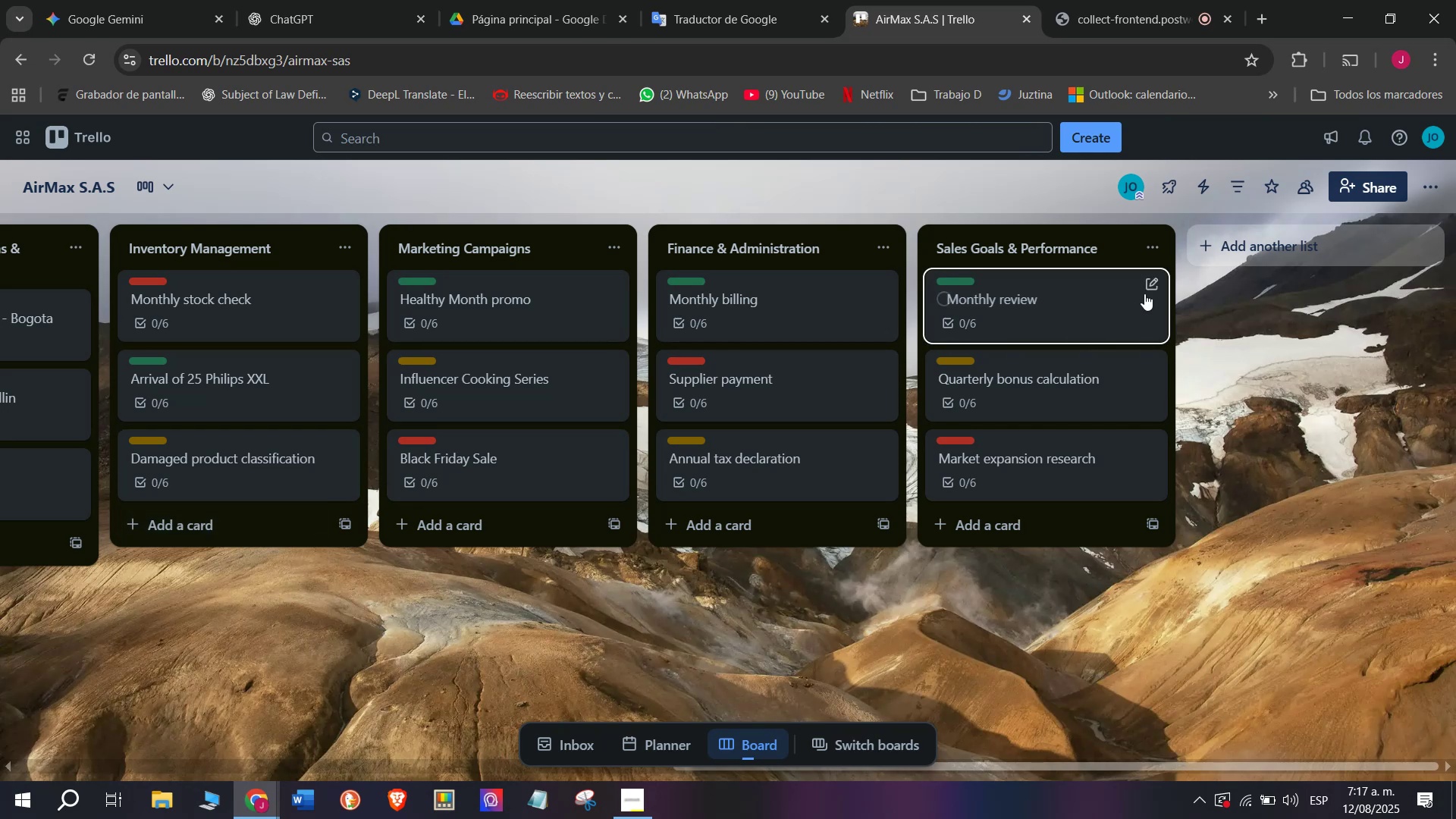 
left_click([1233, 263])
 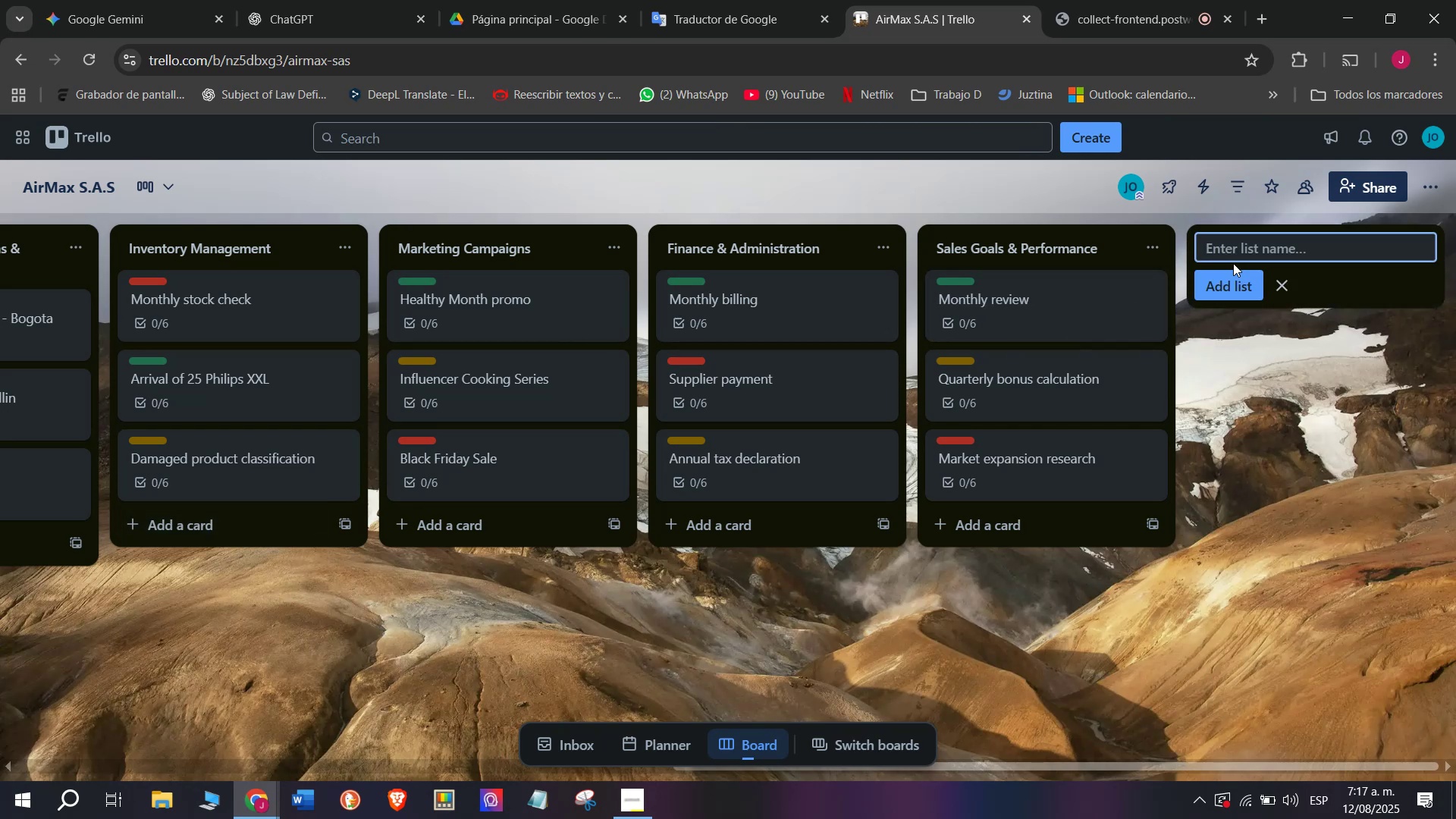 
type(Customer Supo)
key(Backspace)
type(port ^ Feedback)
 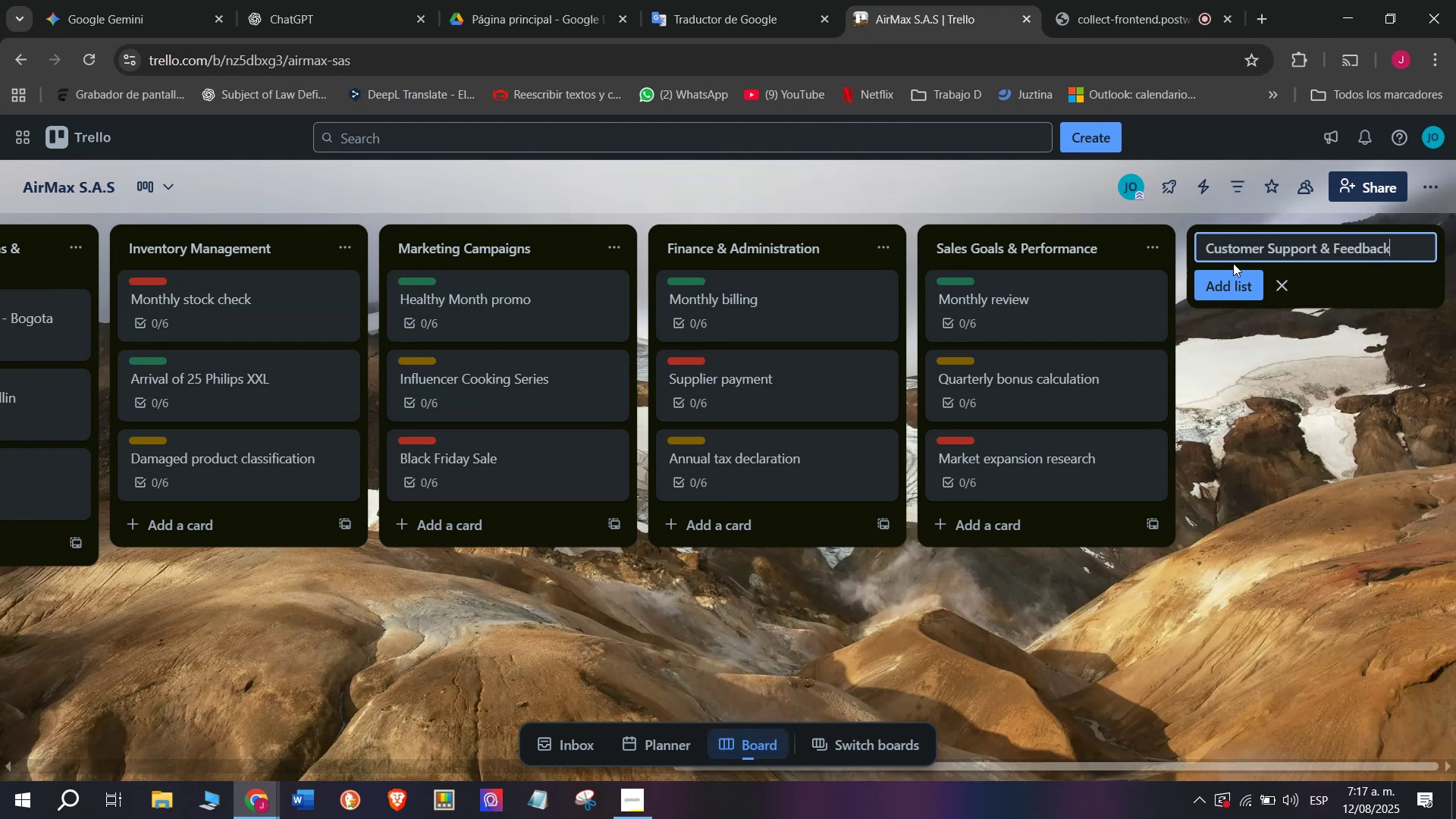 
key(Enter)
 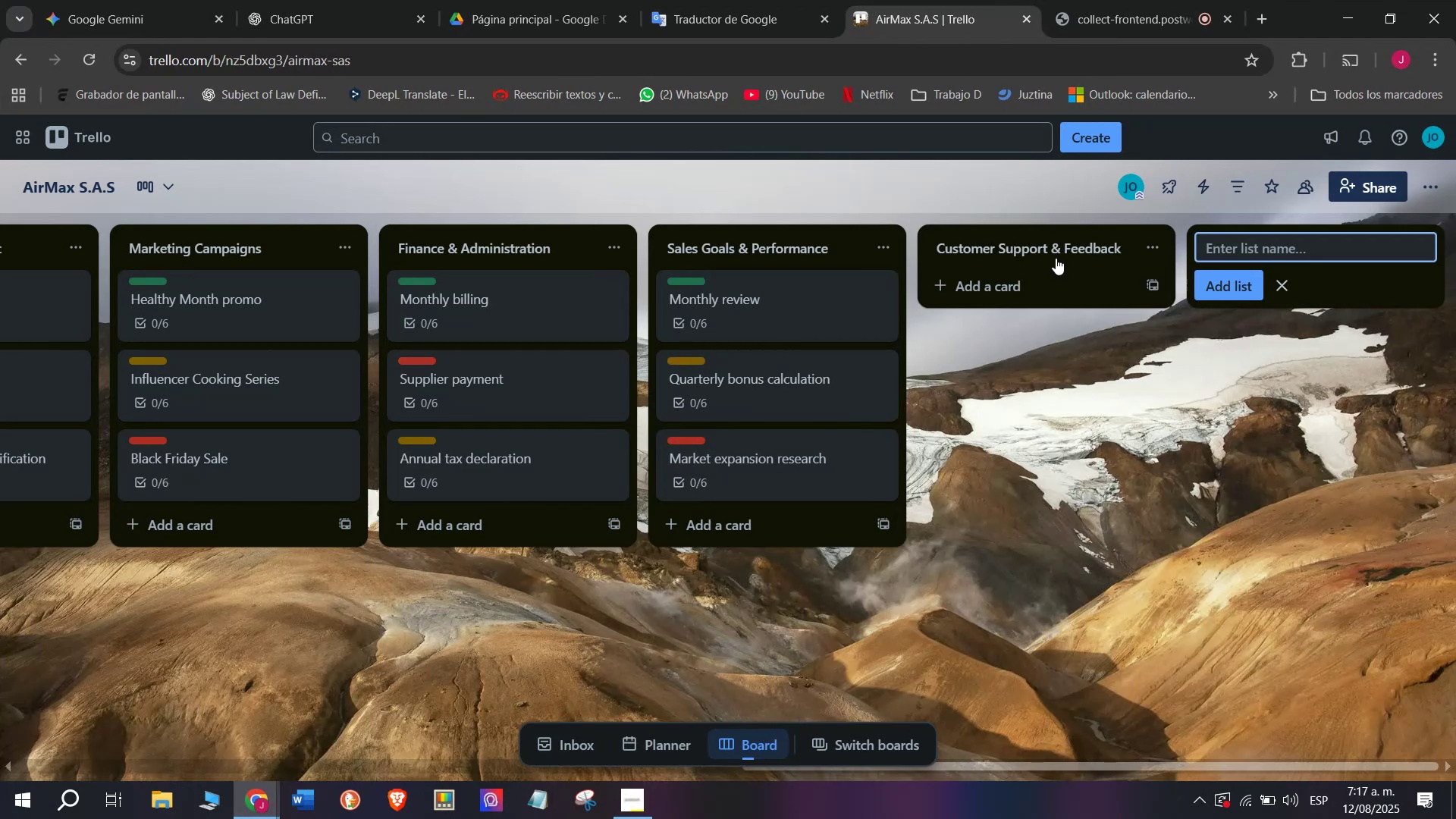 
left_click([1055, 277])
 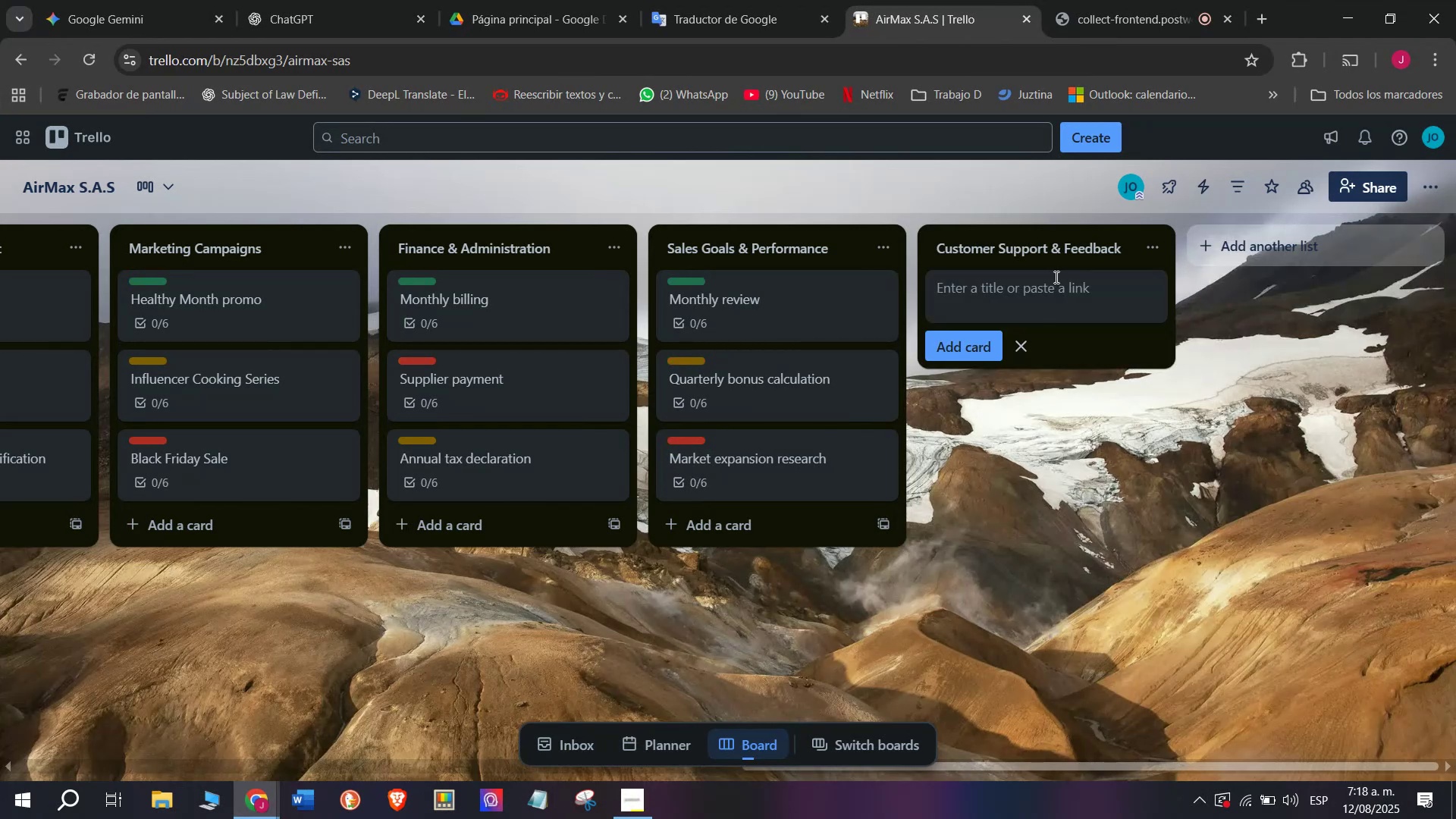 
type(Warranty claim - Philips XXX)
key(Backspace)
type(L)
 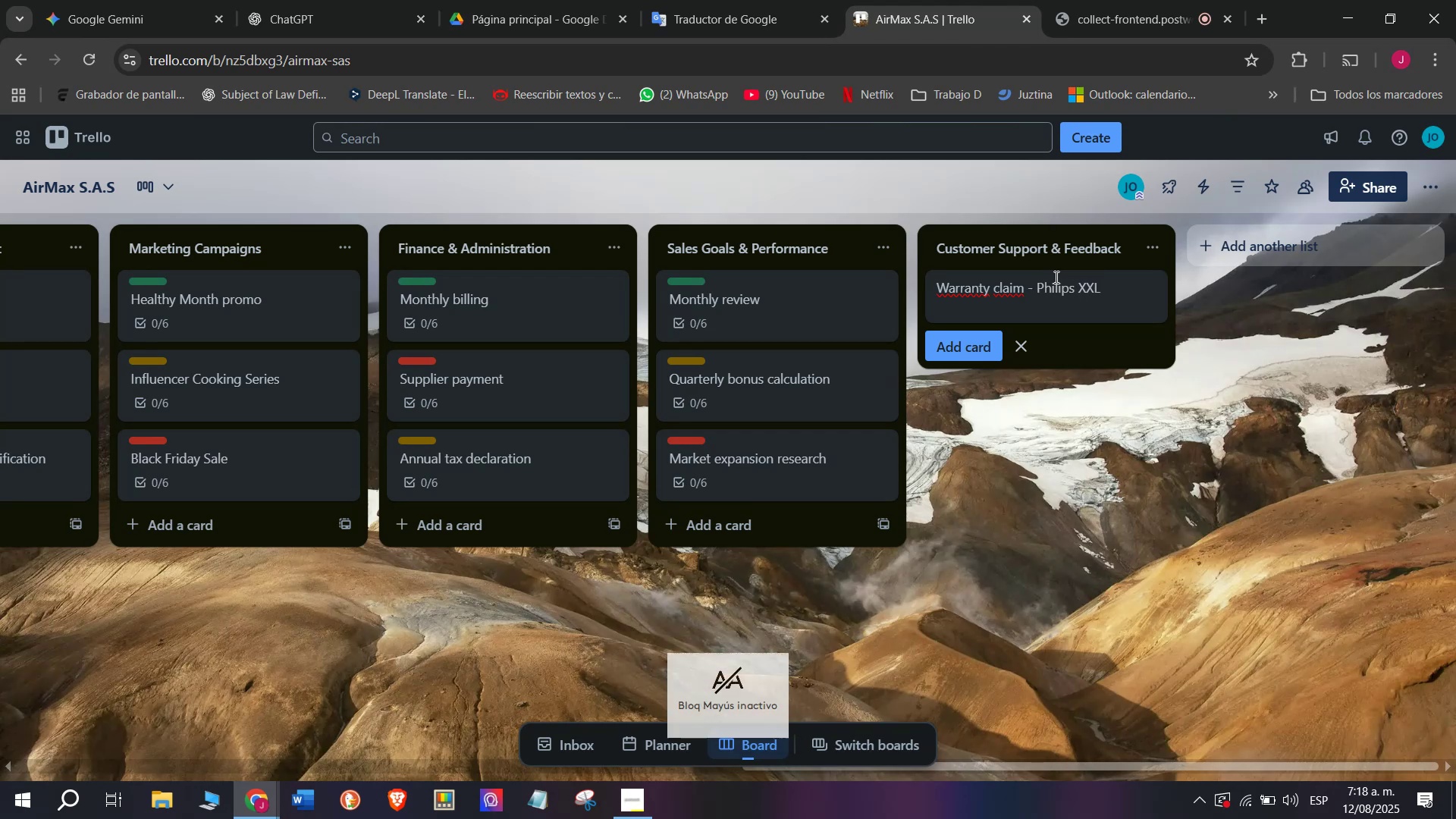 
key(Enter)
 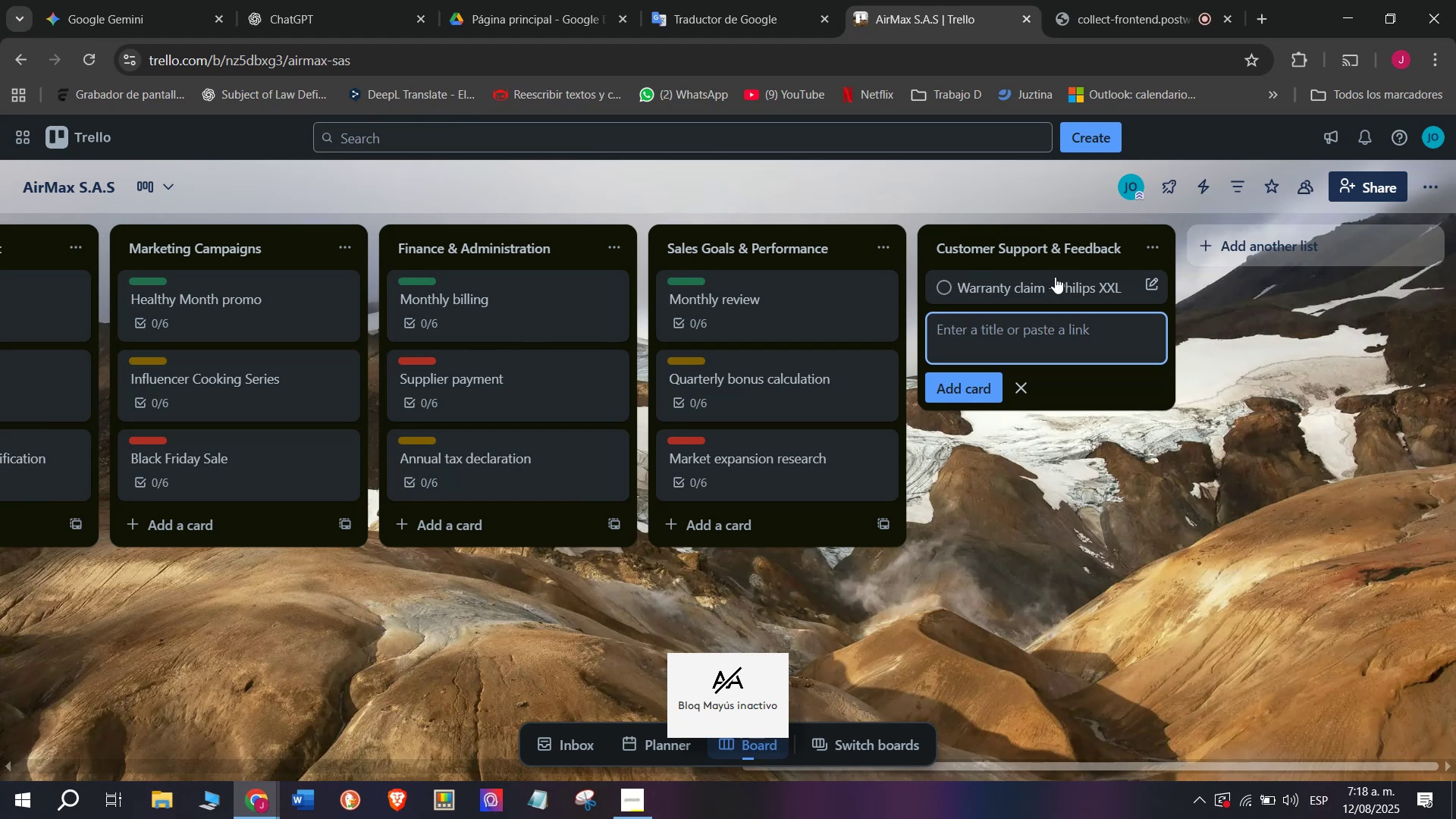 
left_click([1055, 277])
 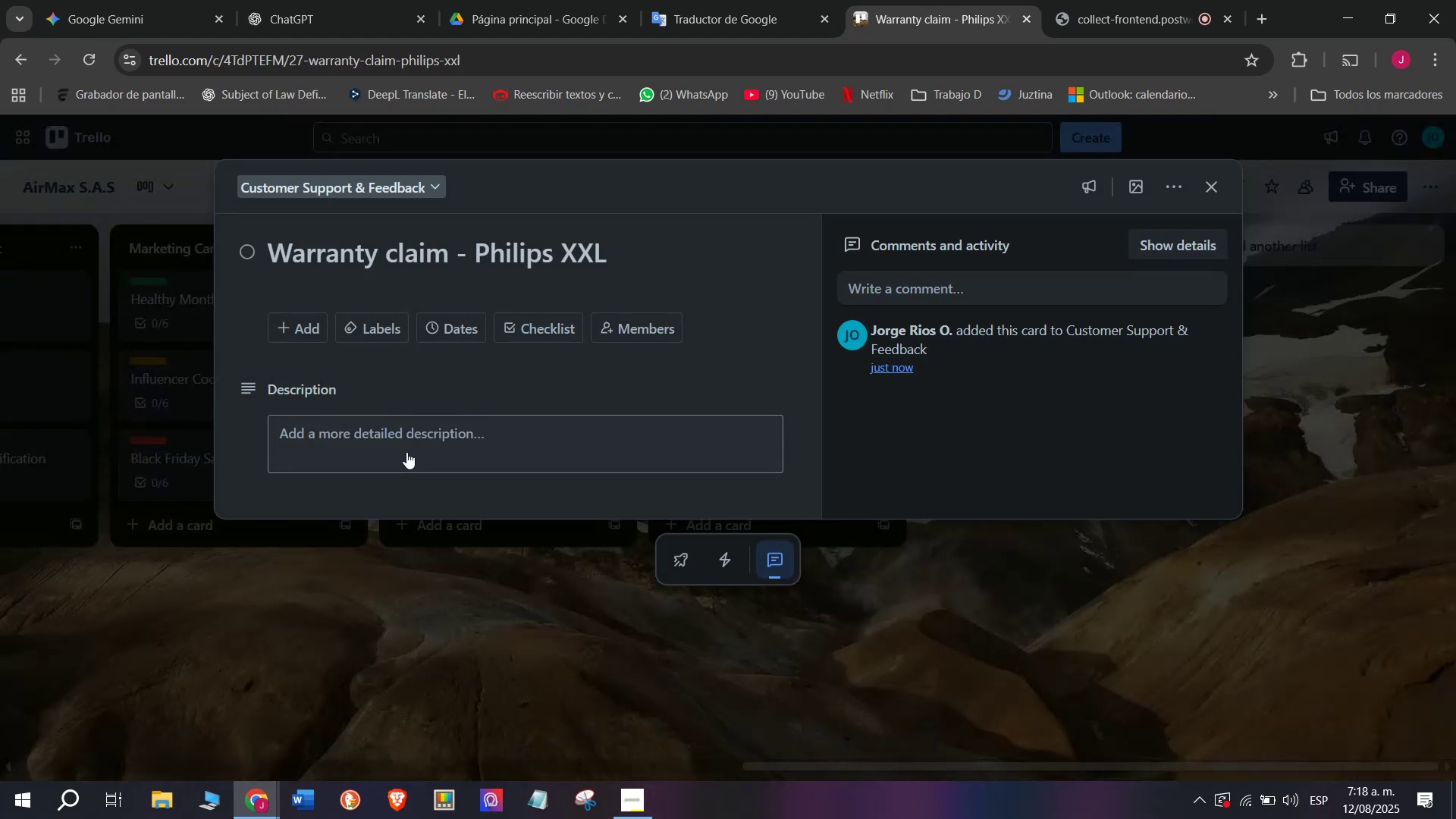 
left_click([410, 431])
 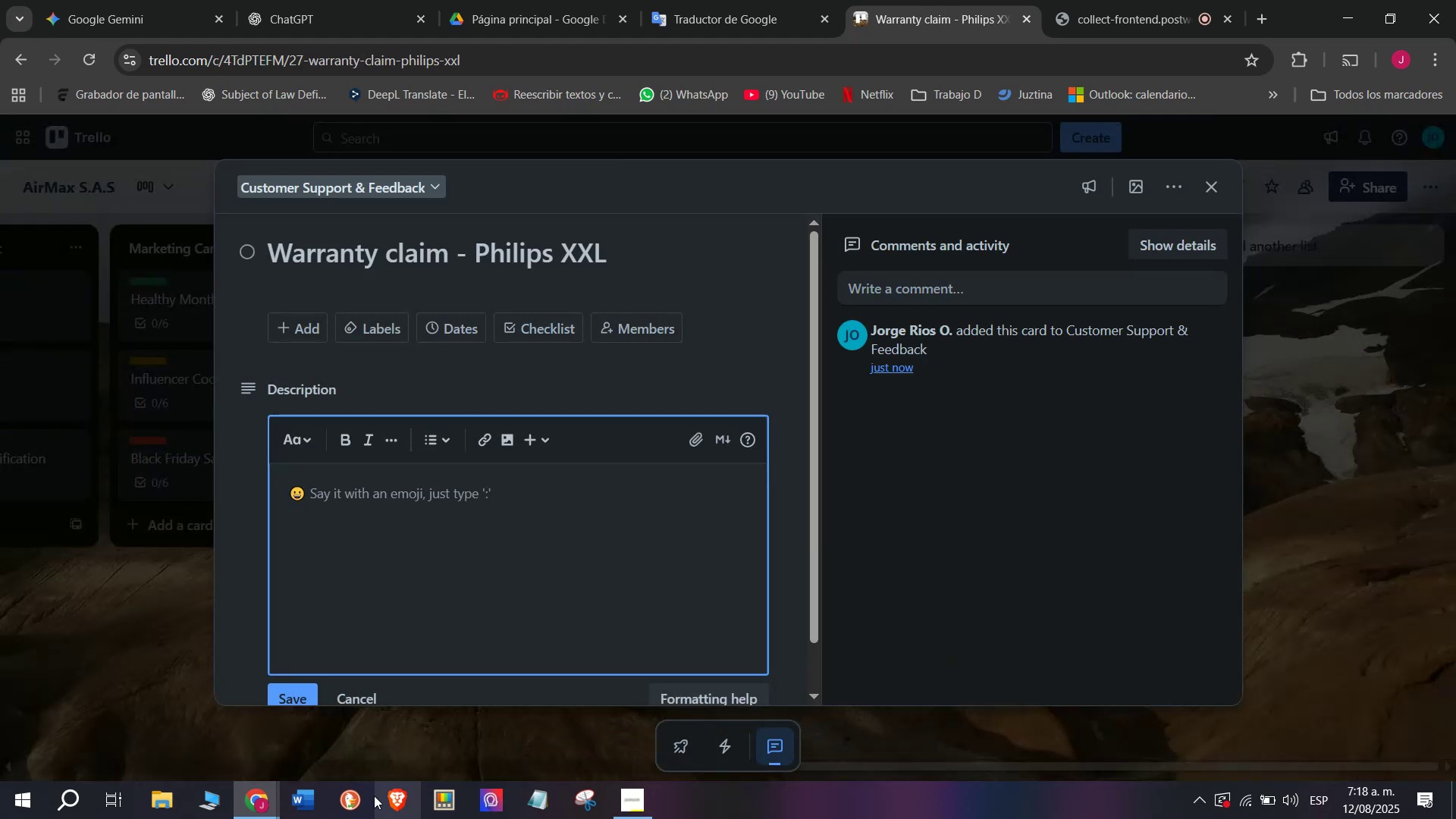 
left_click([303, 697])
 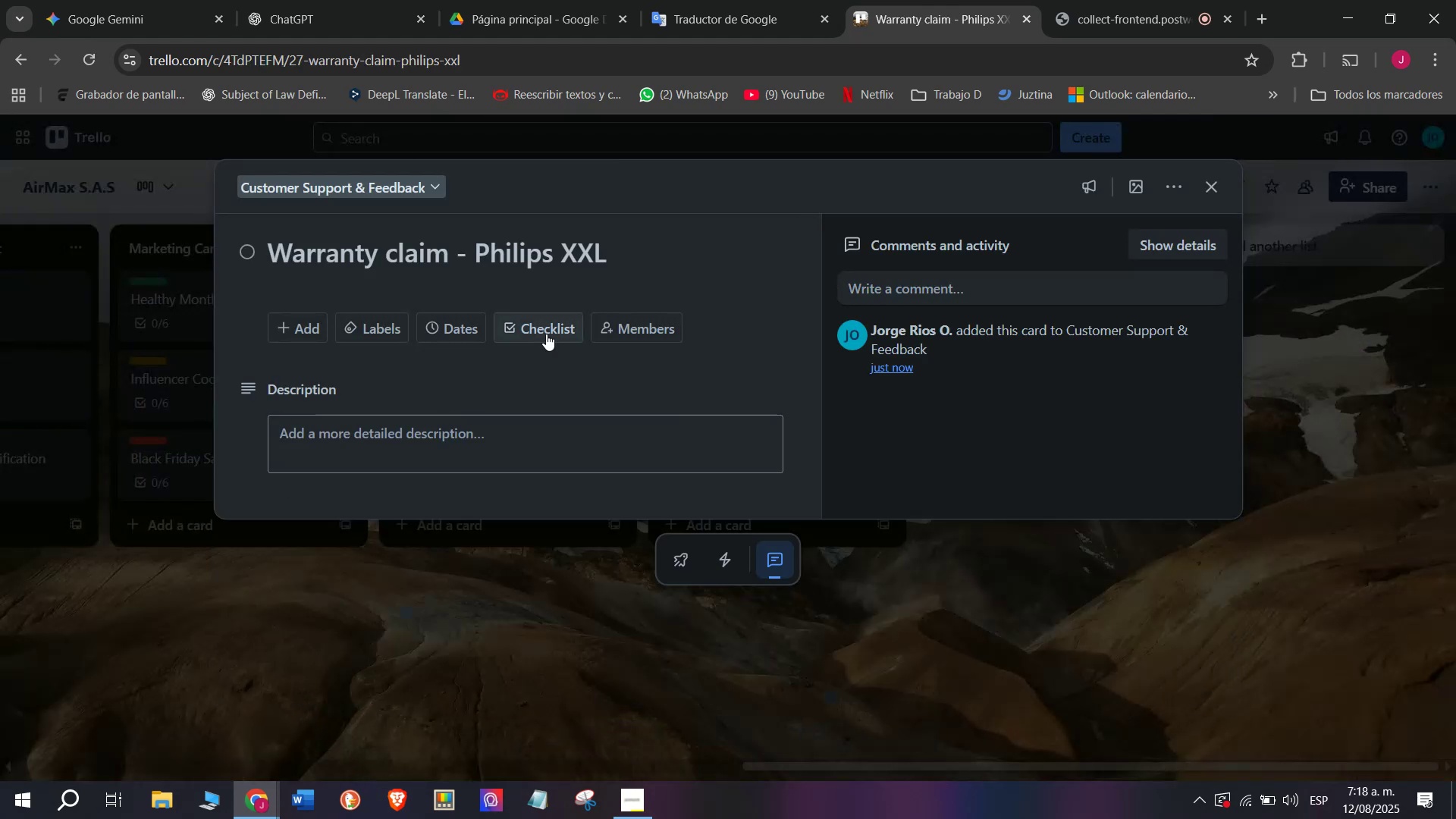 
left_click([546, 334])
 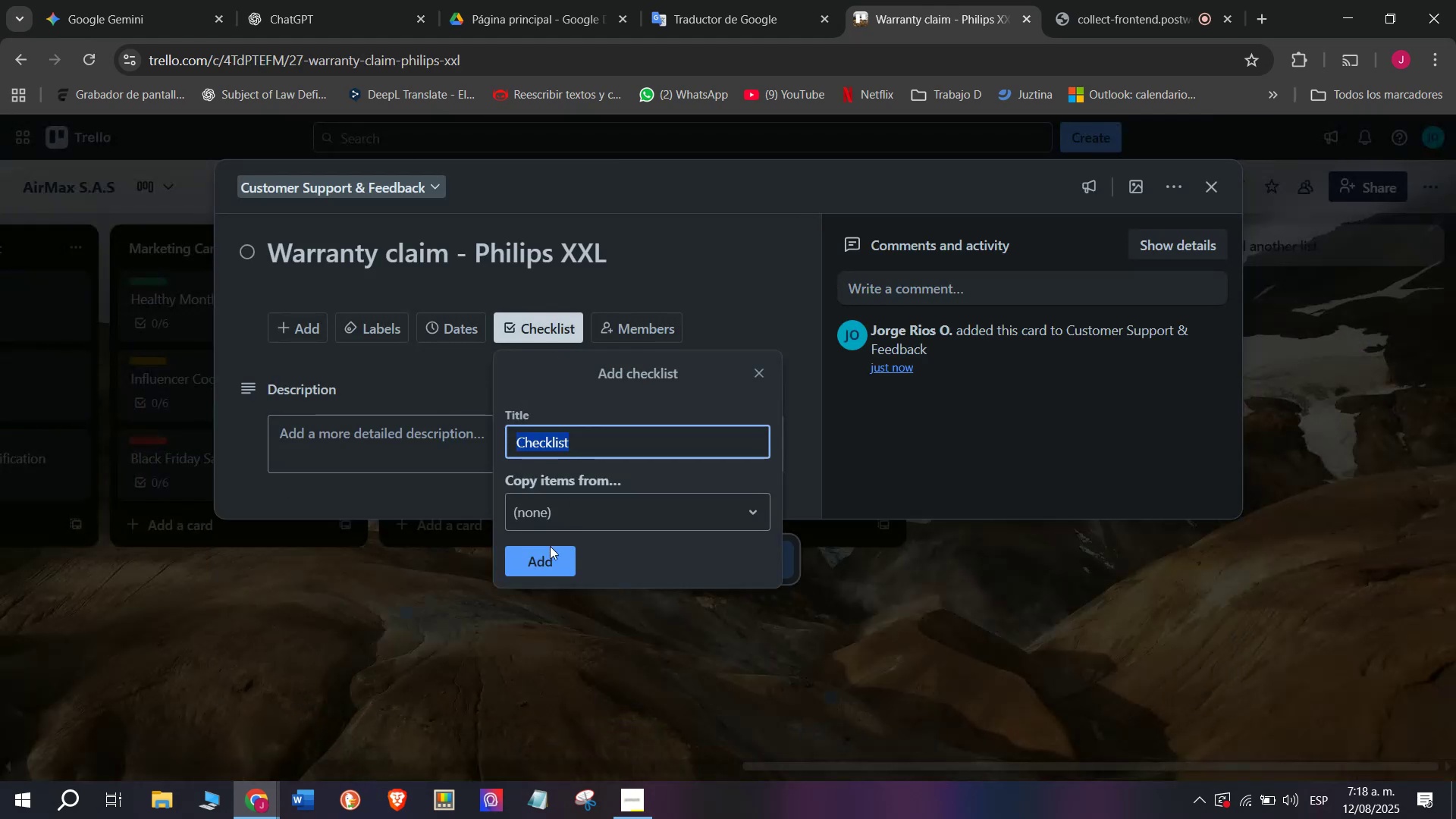 
left_click([542, 570])
 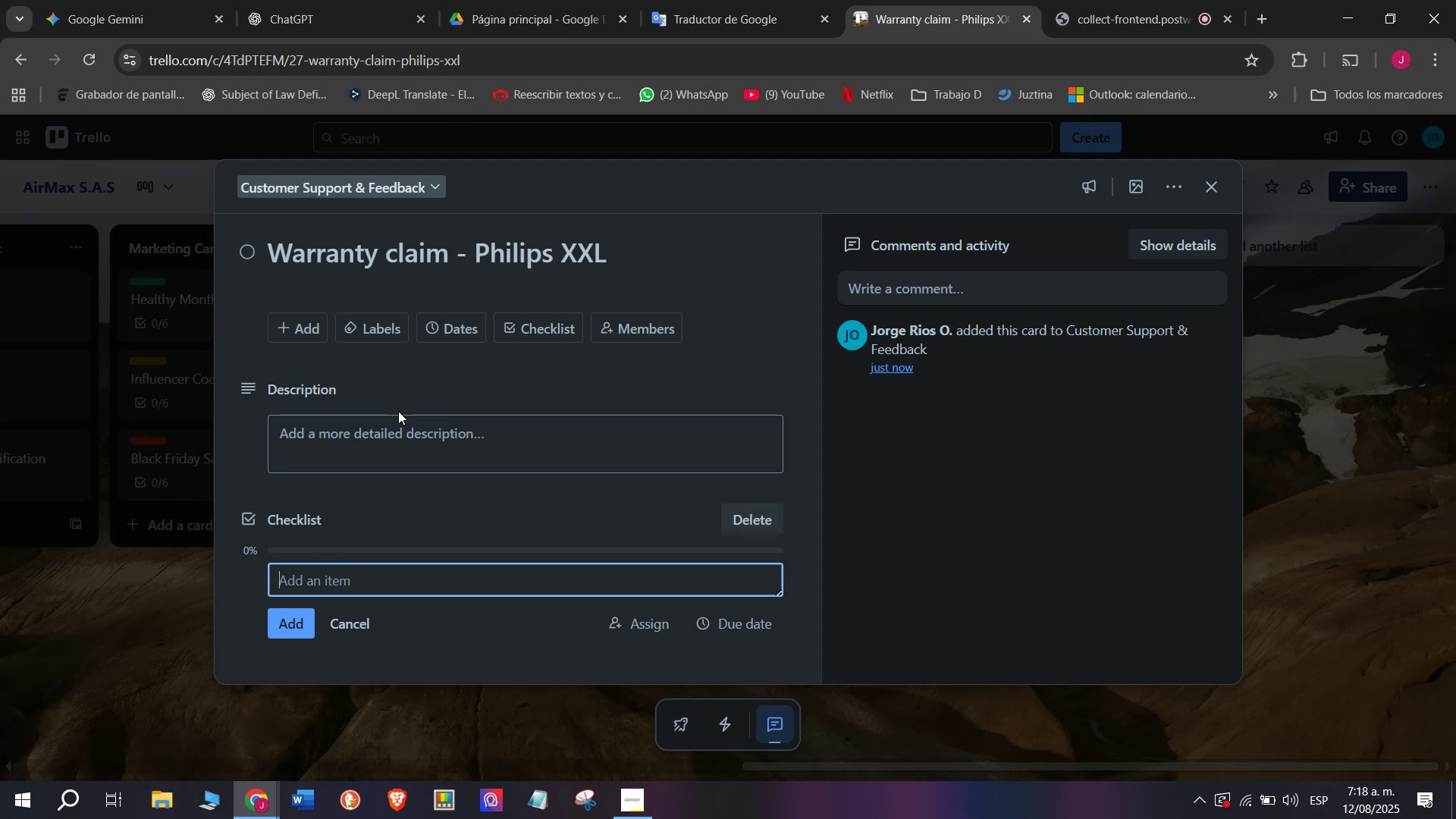 
wait(5.01)
 